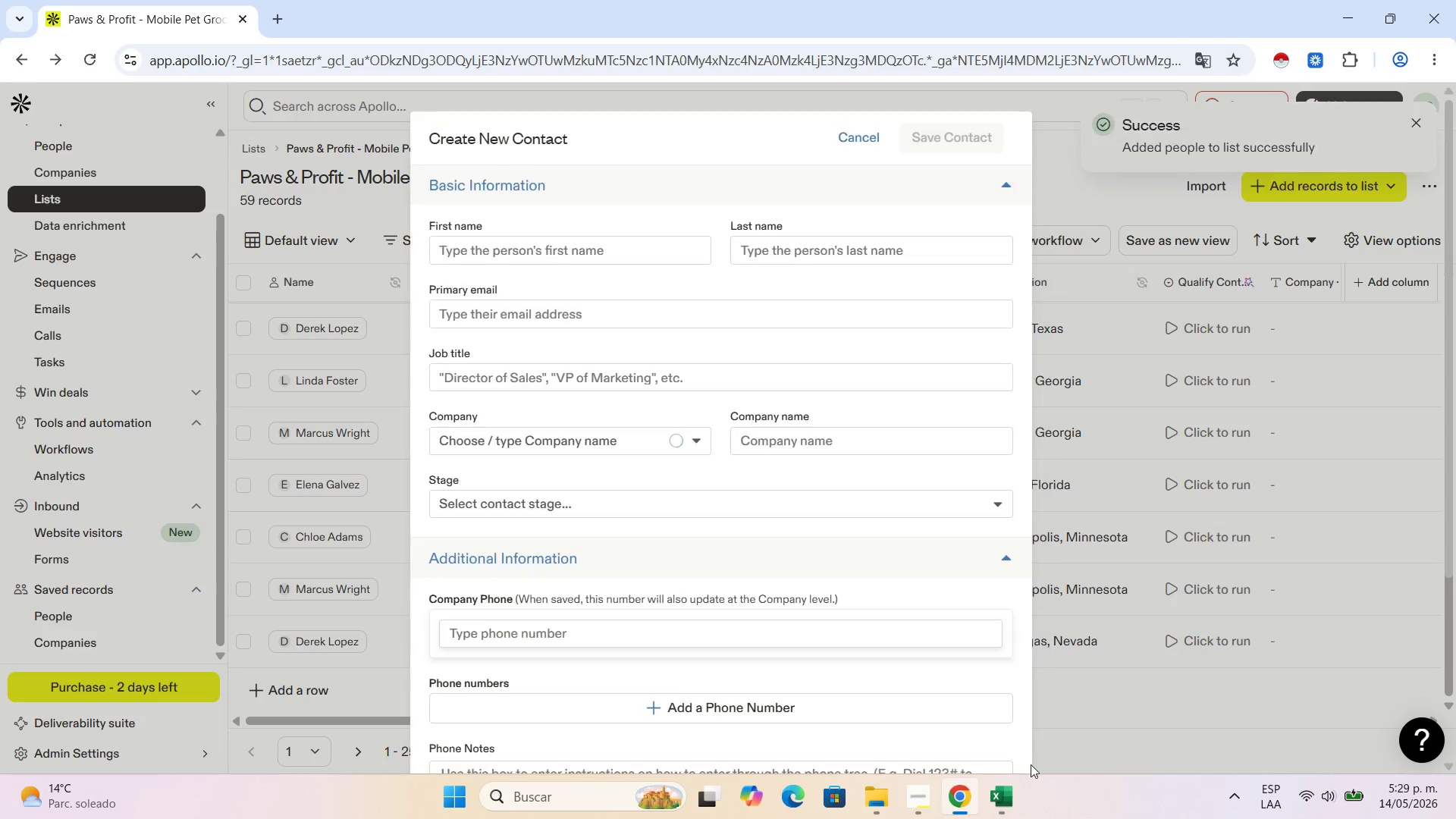 
left_click([1017, 805])
 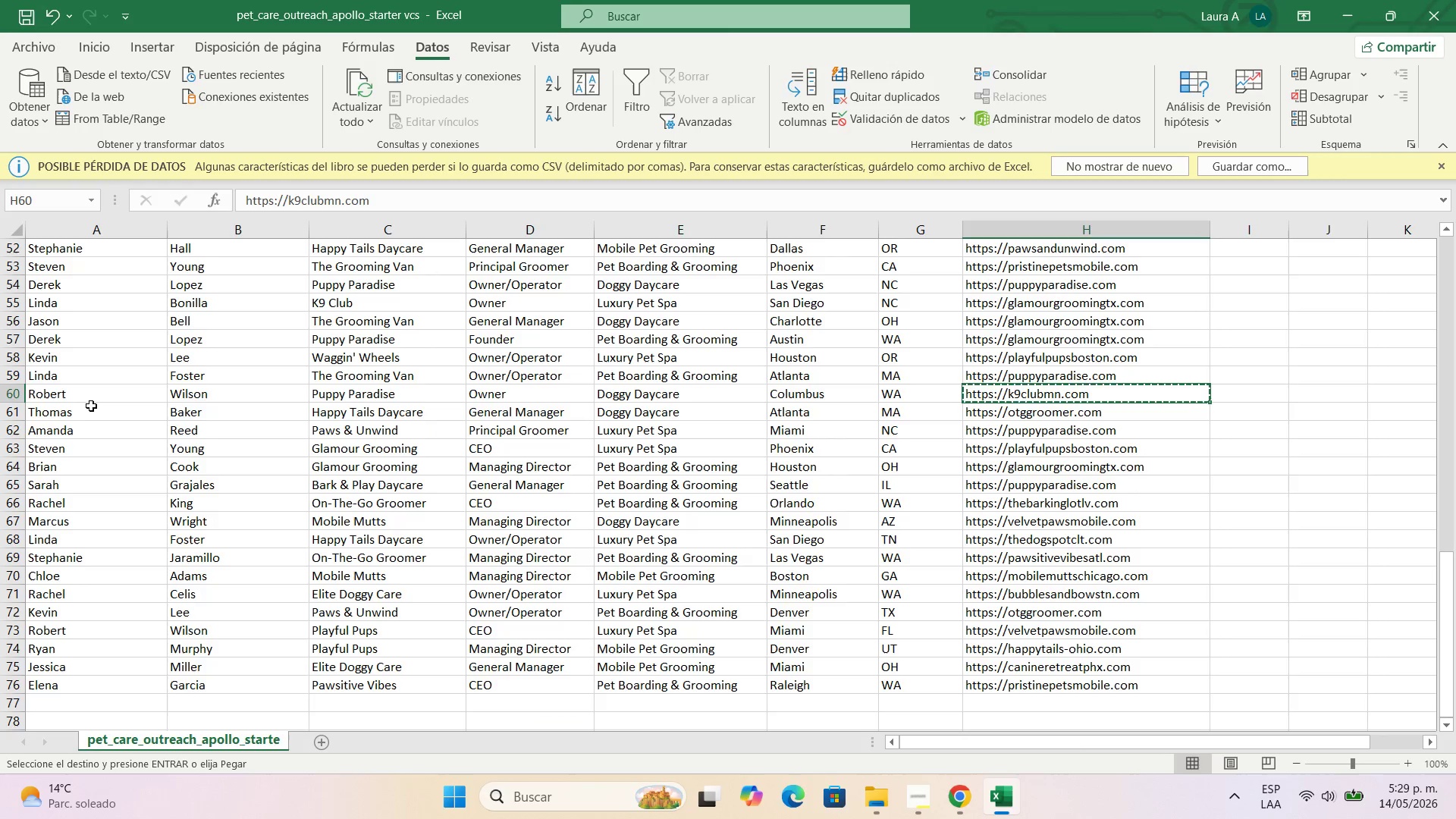 
left_click([86, 413])
 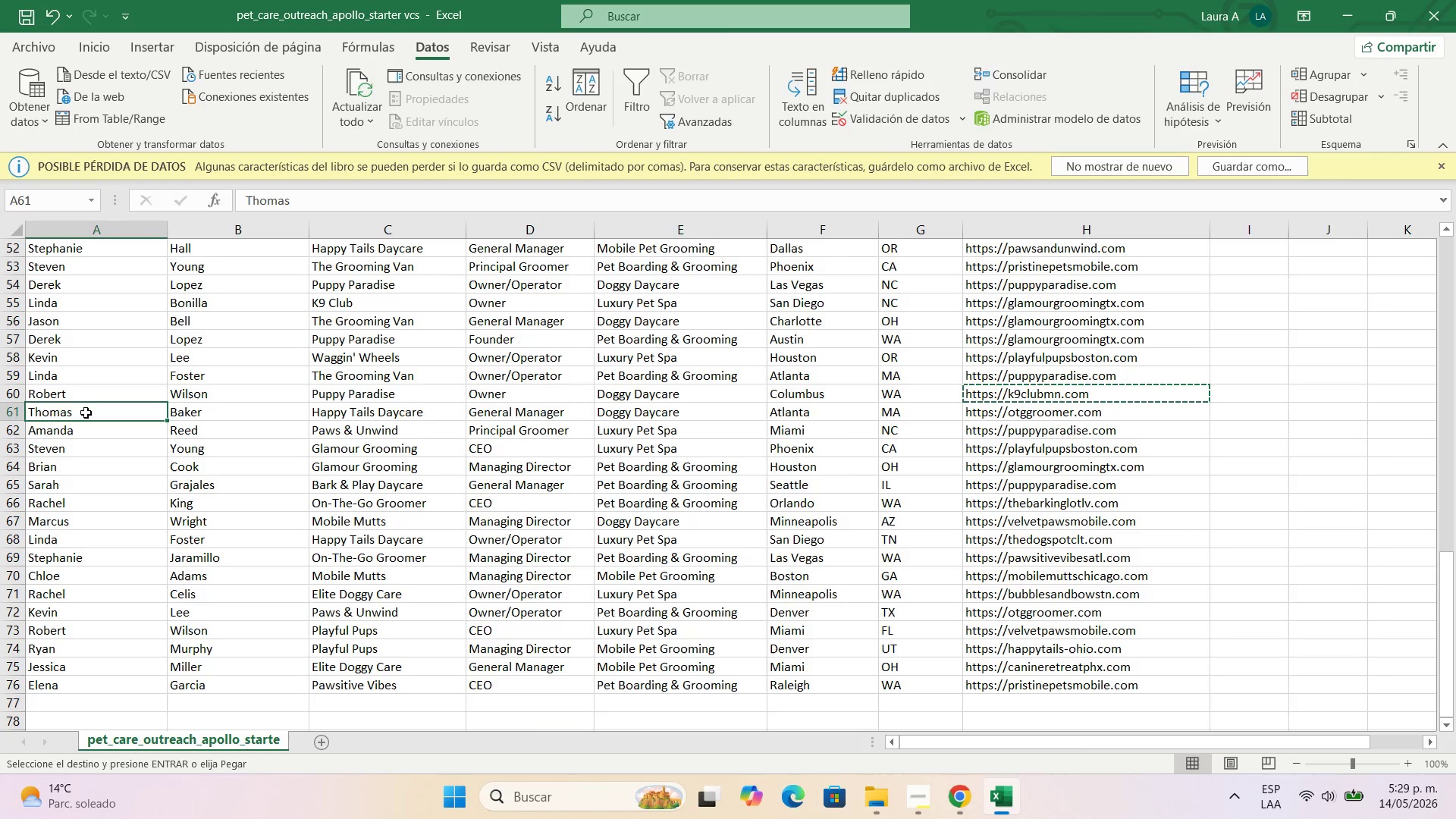 
key(Control+C)
 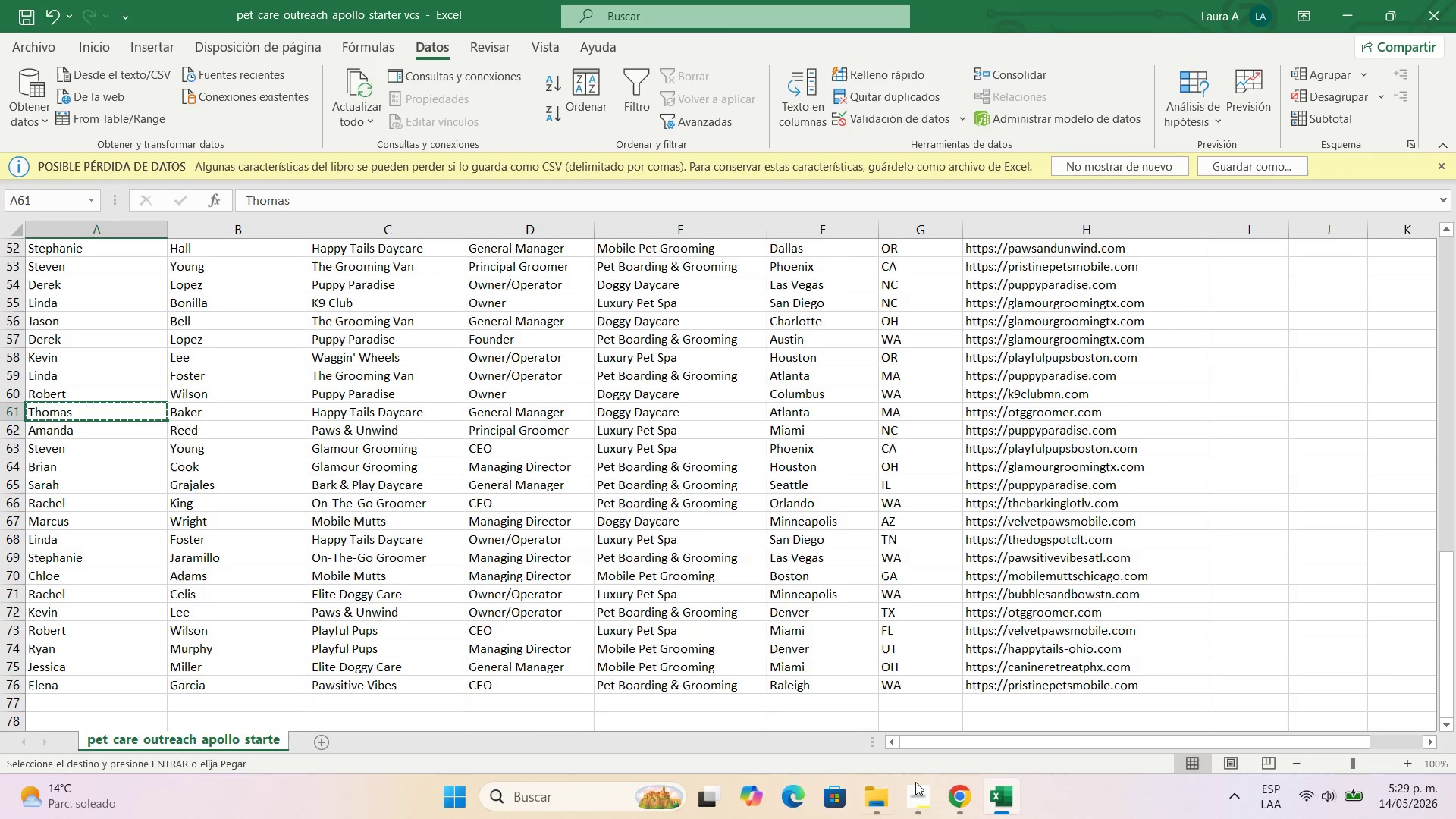 
left_click([971, 813])
 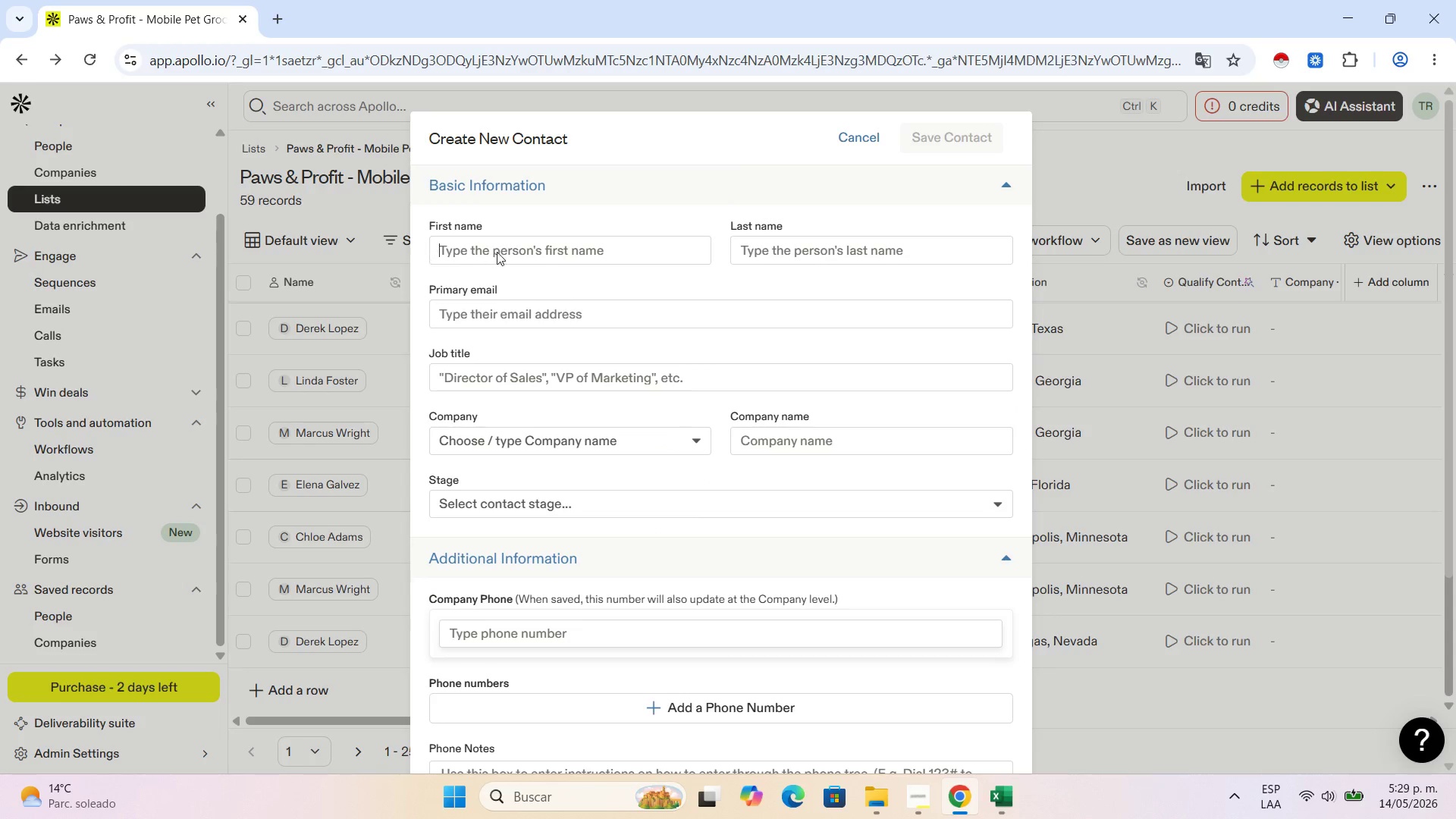 
left_click([503, 252])
 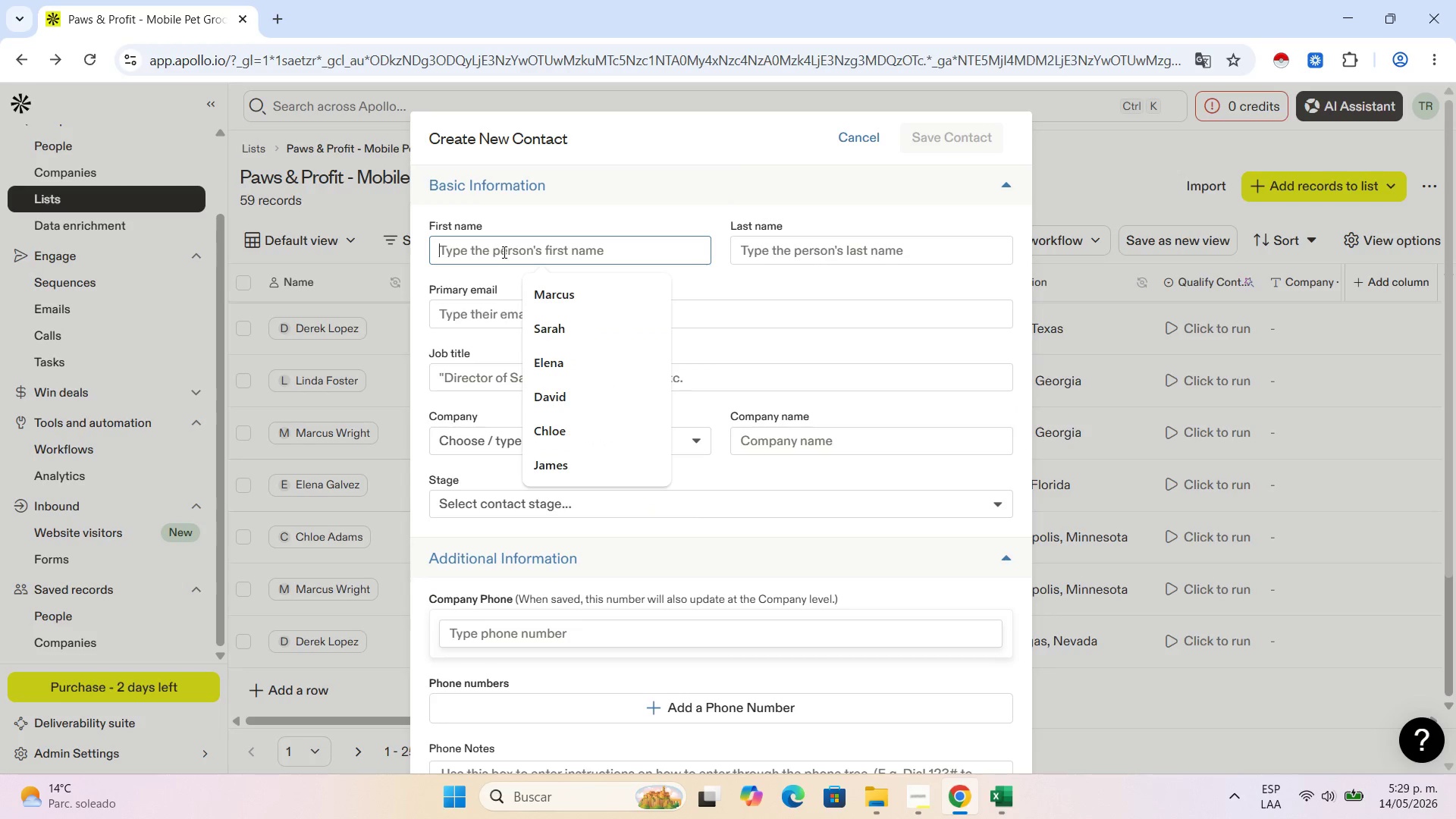 
key(Control+V)
 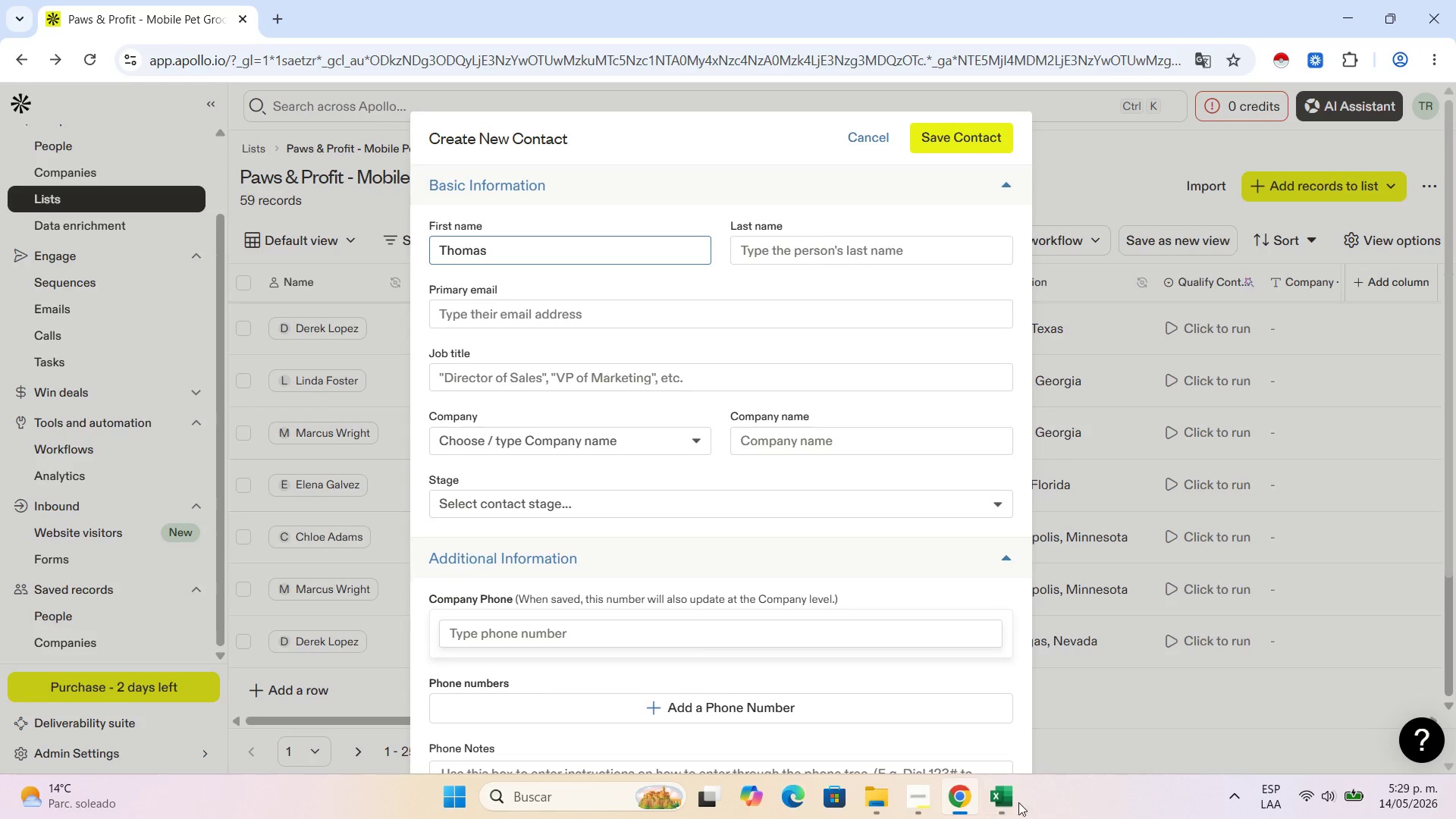 
left_click([1016, 802])
 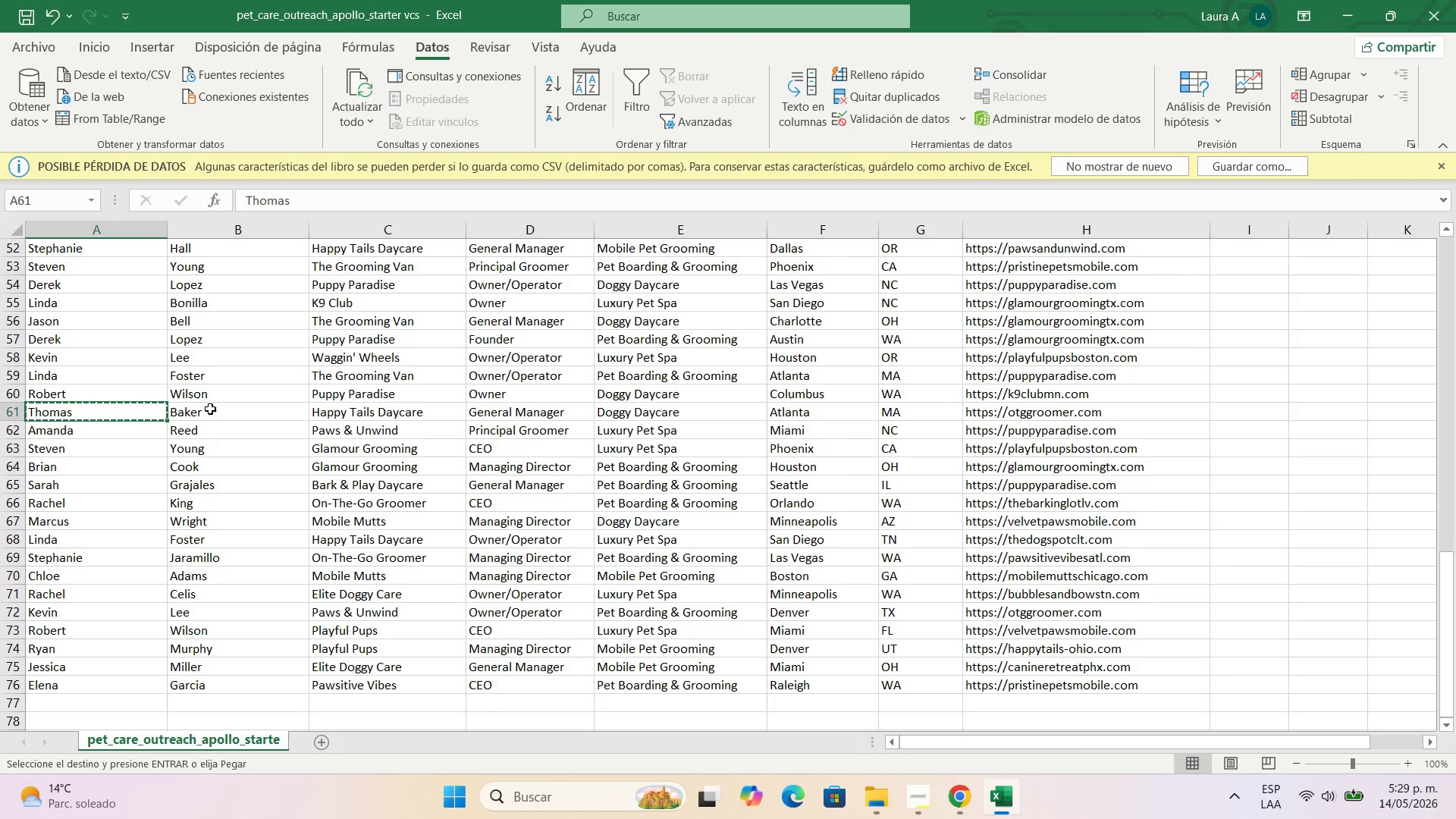 
left_click([210, 409])
 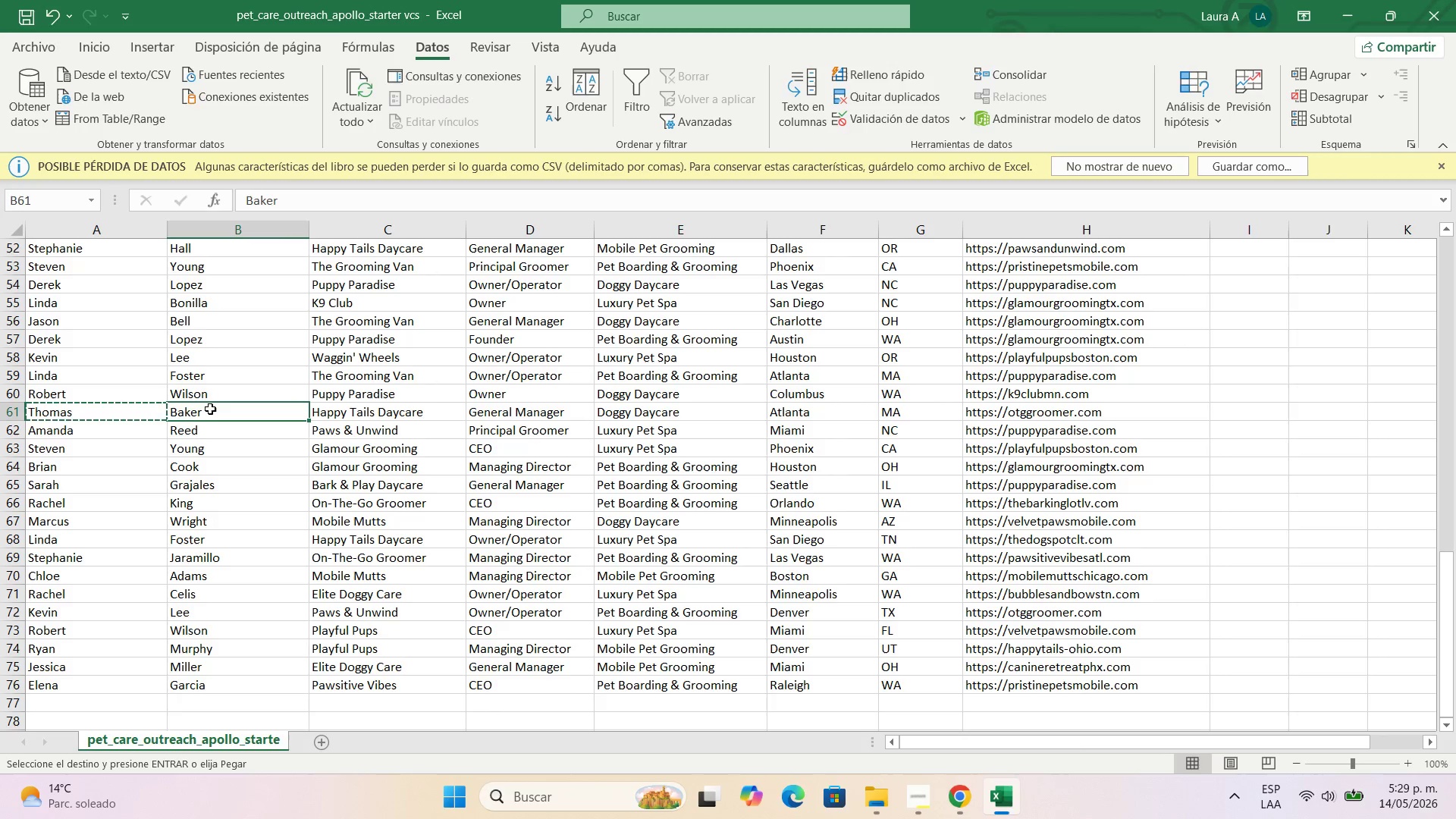 
key(Control+C)
 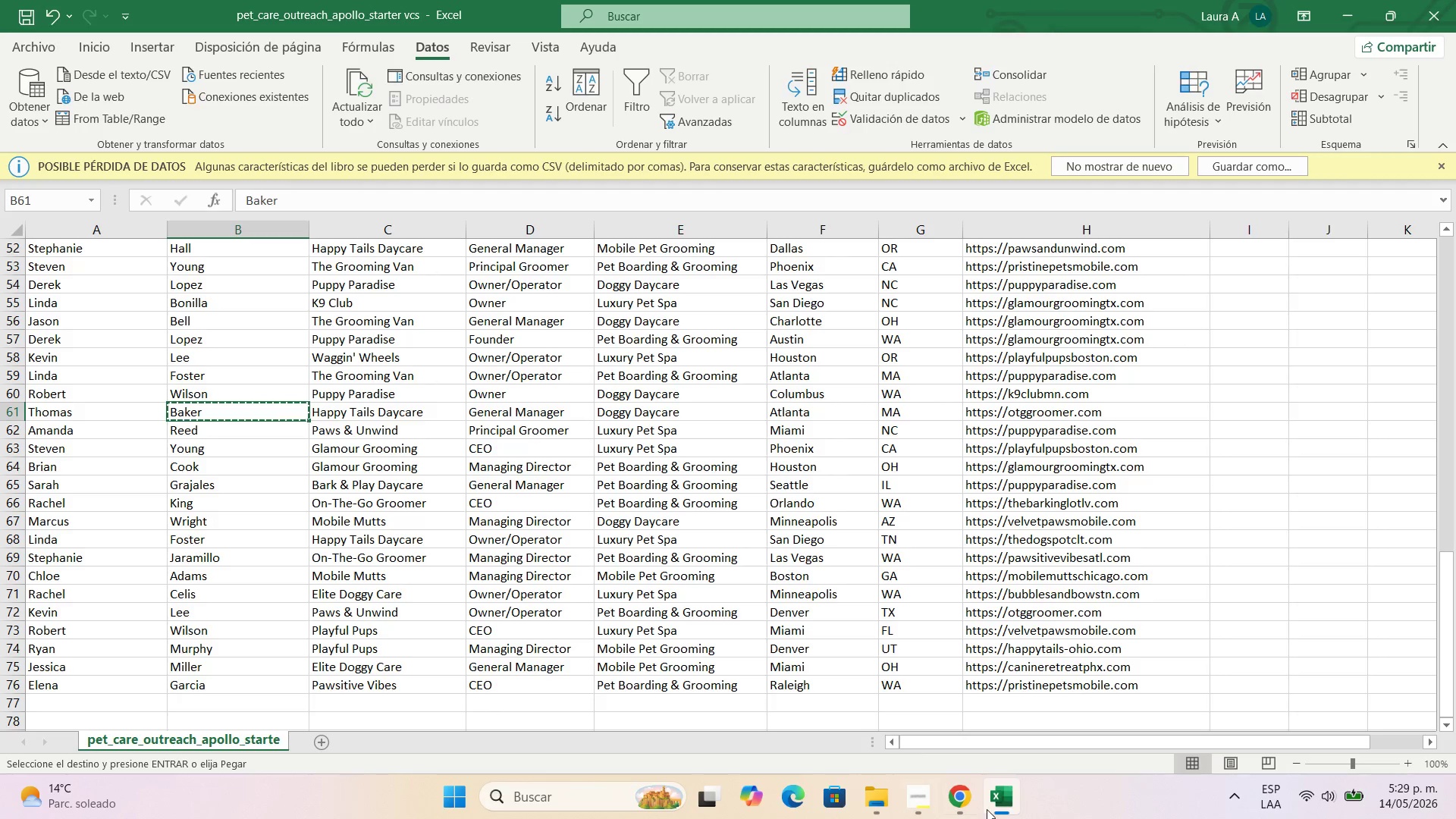 
left_click([987, 811])
 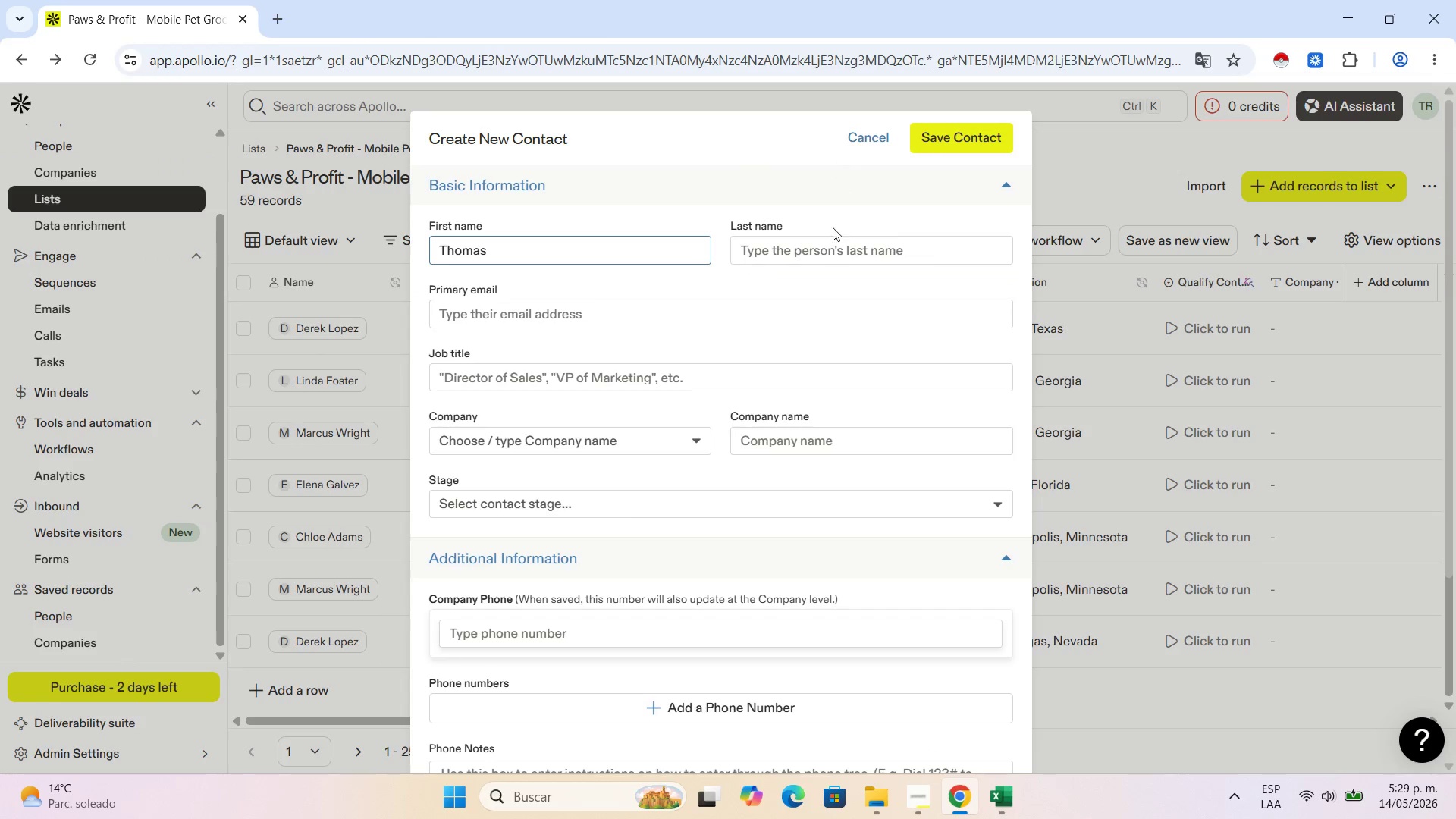 
left_click([830, 257])
 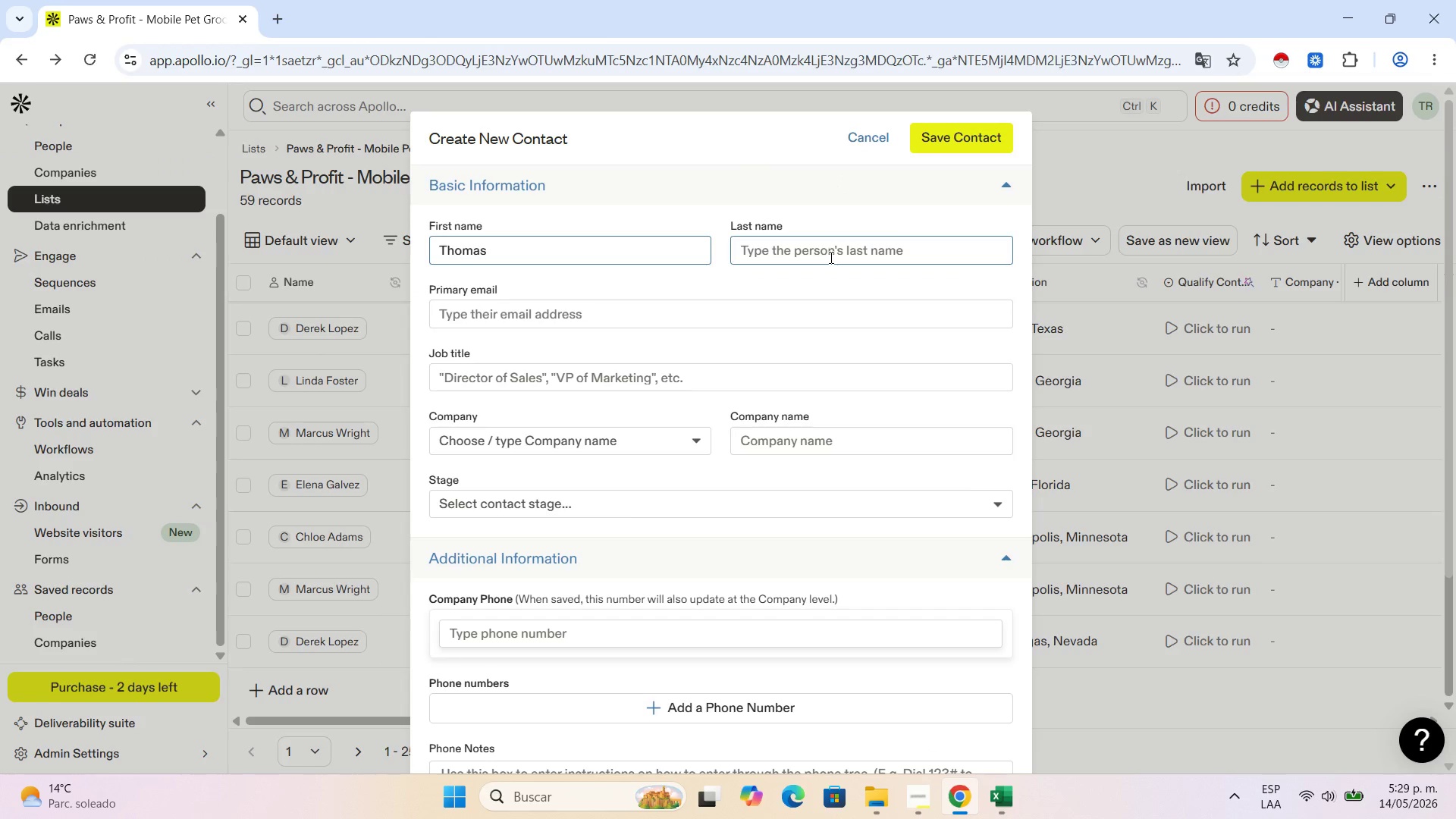 
key(Control+V)
 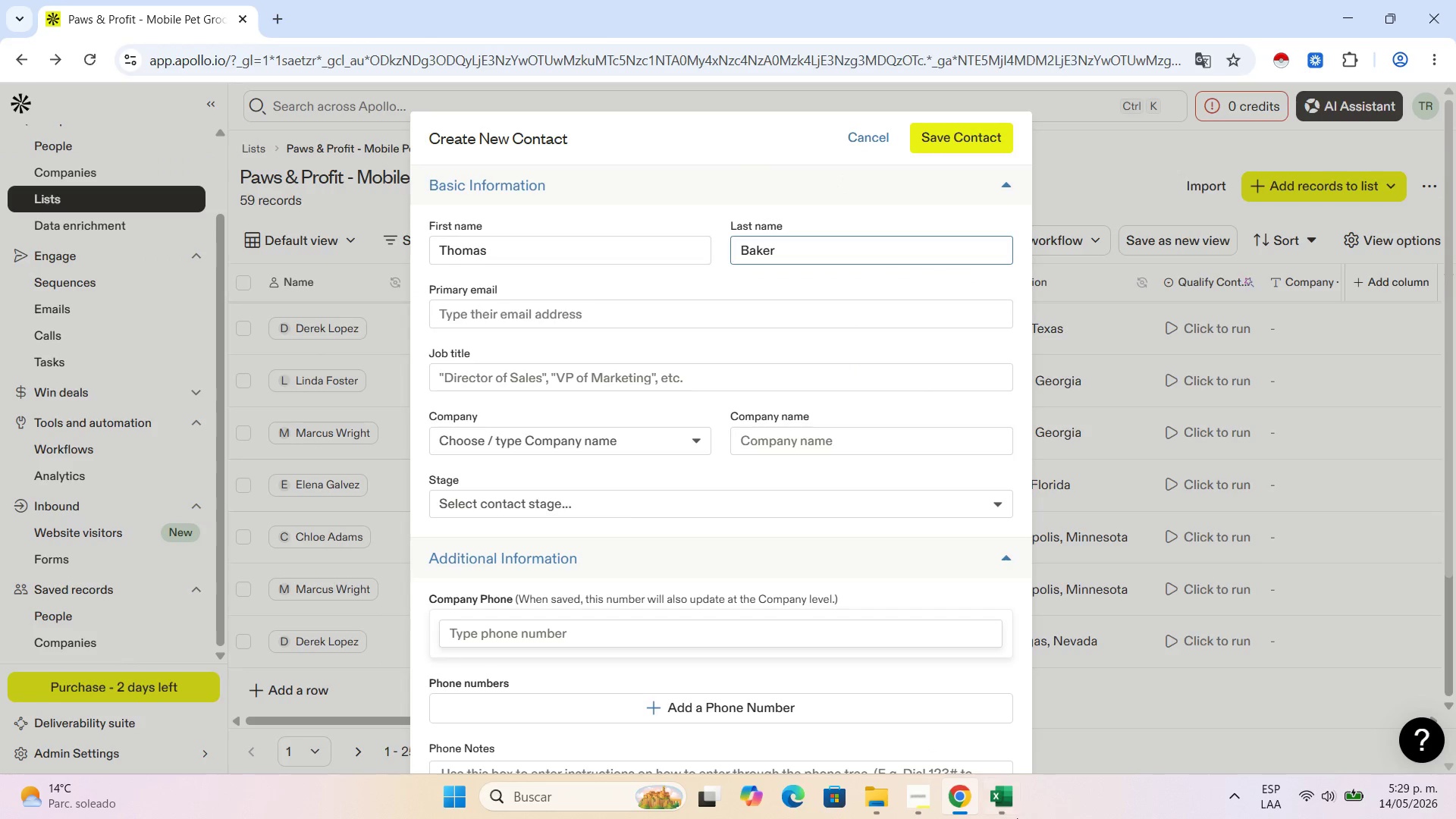 
left_click([1006, 817])
 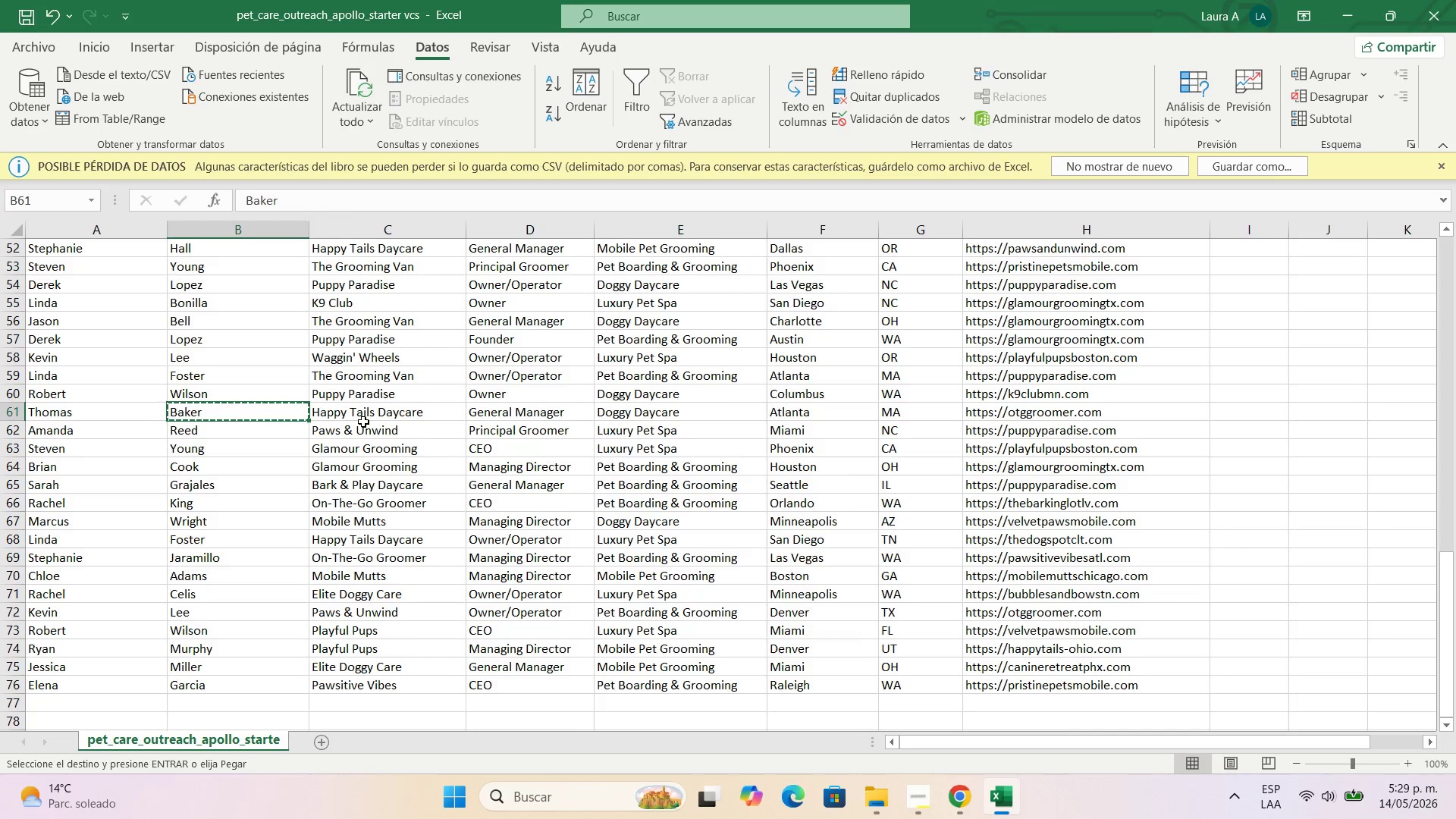 
left_click([355, 413])
 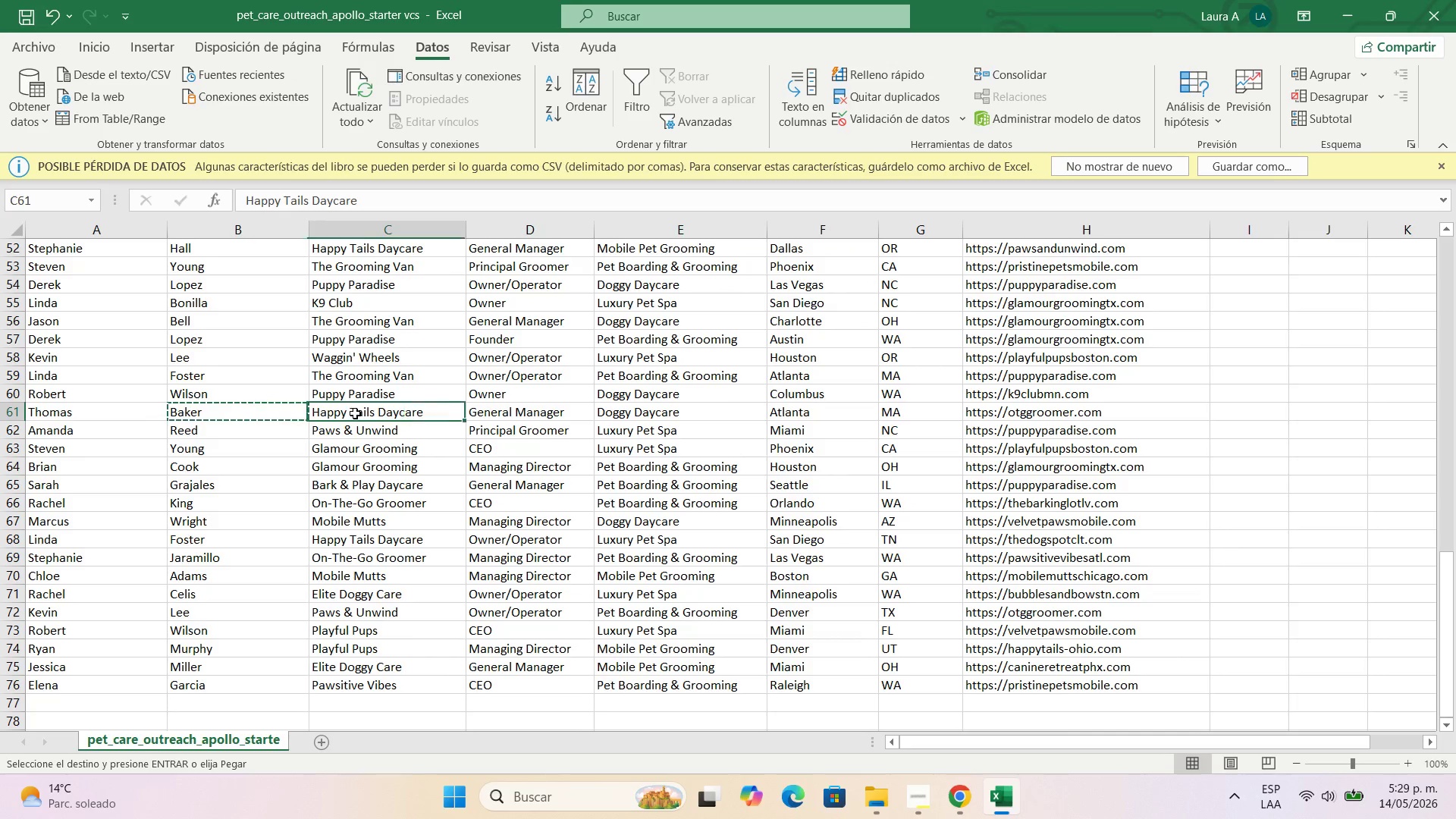 
key(Control+C)
 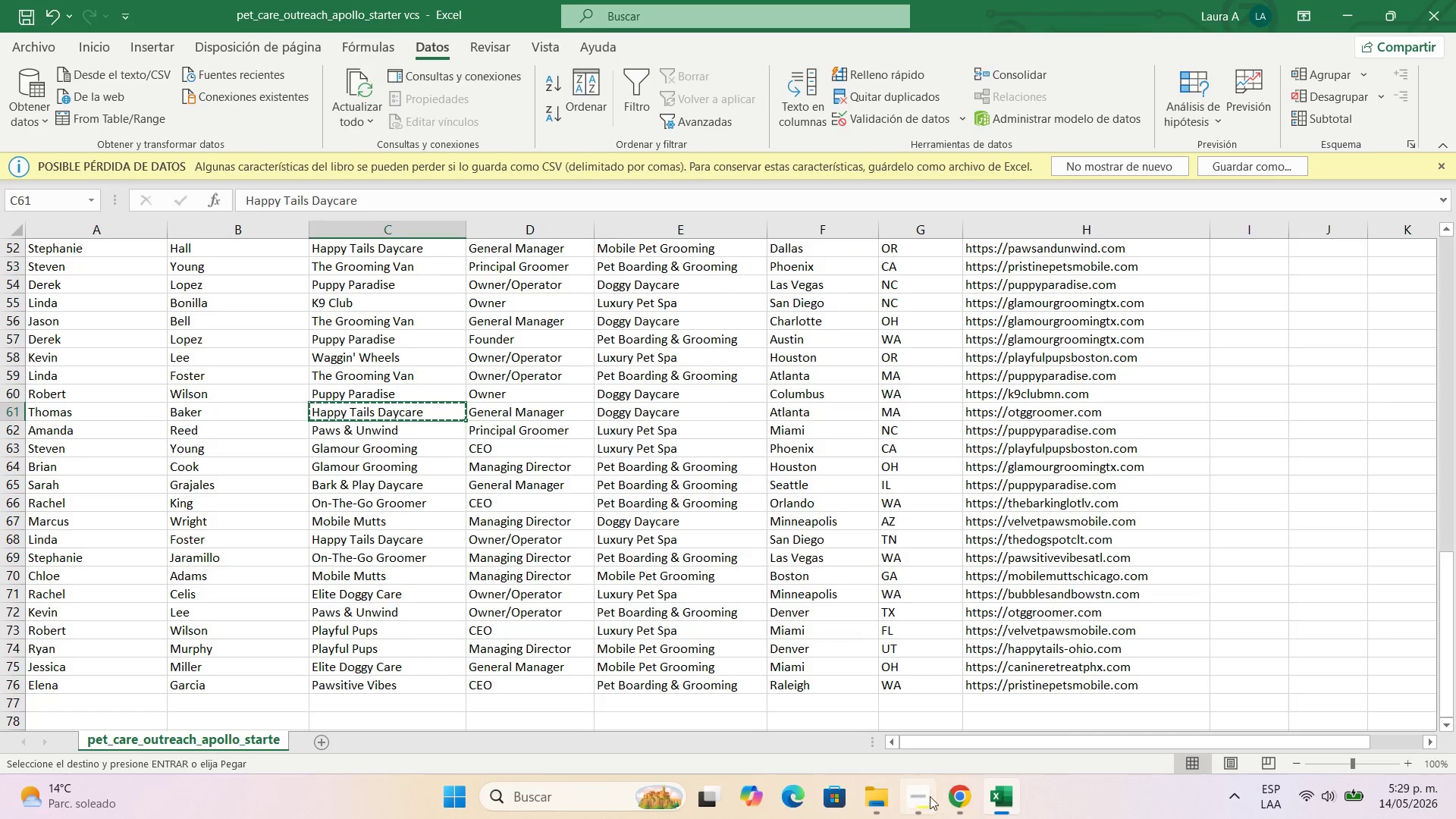 
left_click([946, 805])
 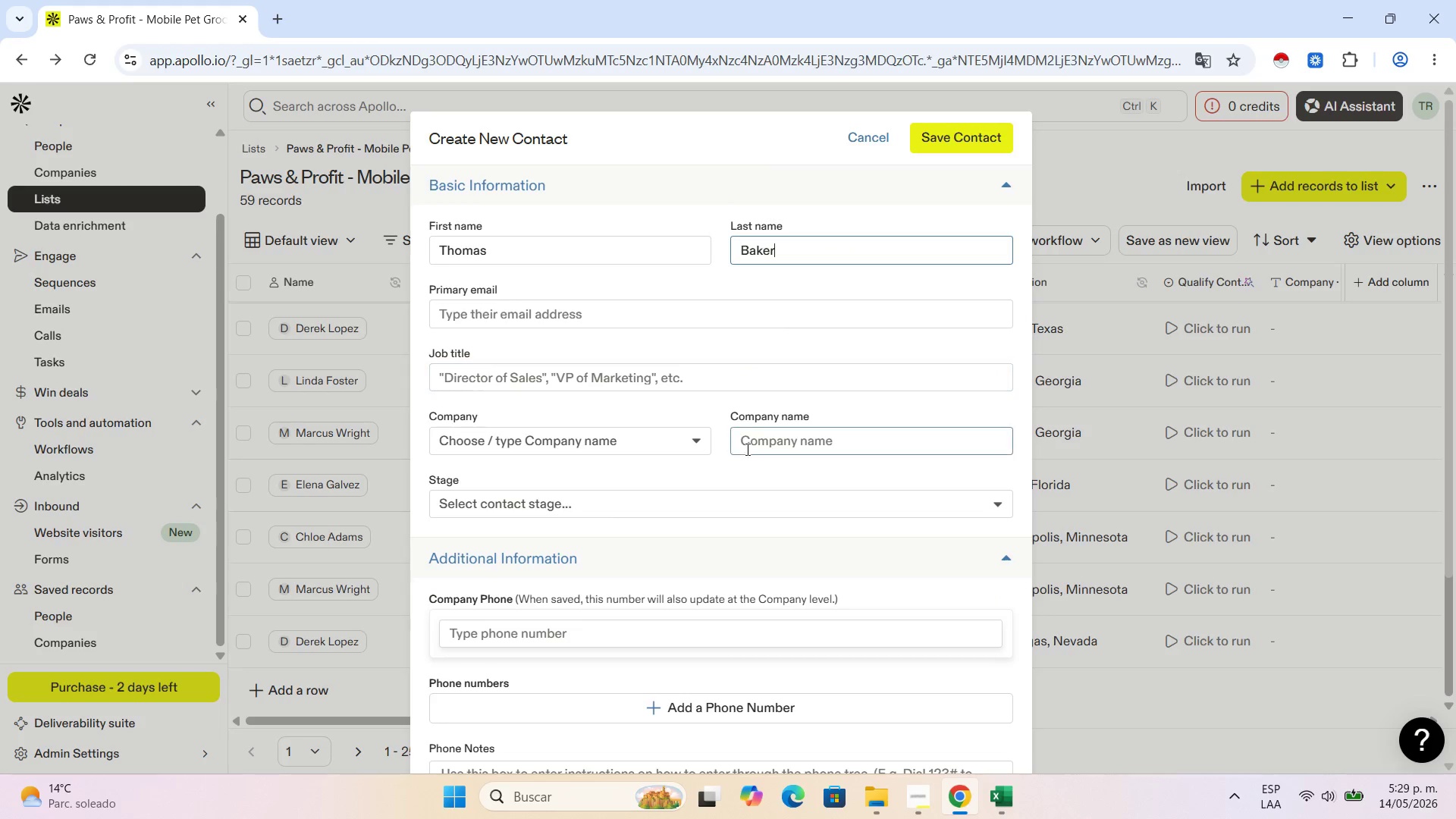 
left_click([764, 450])
 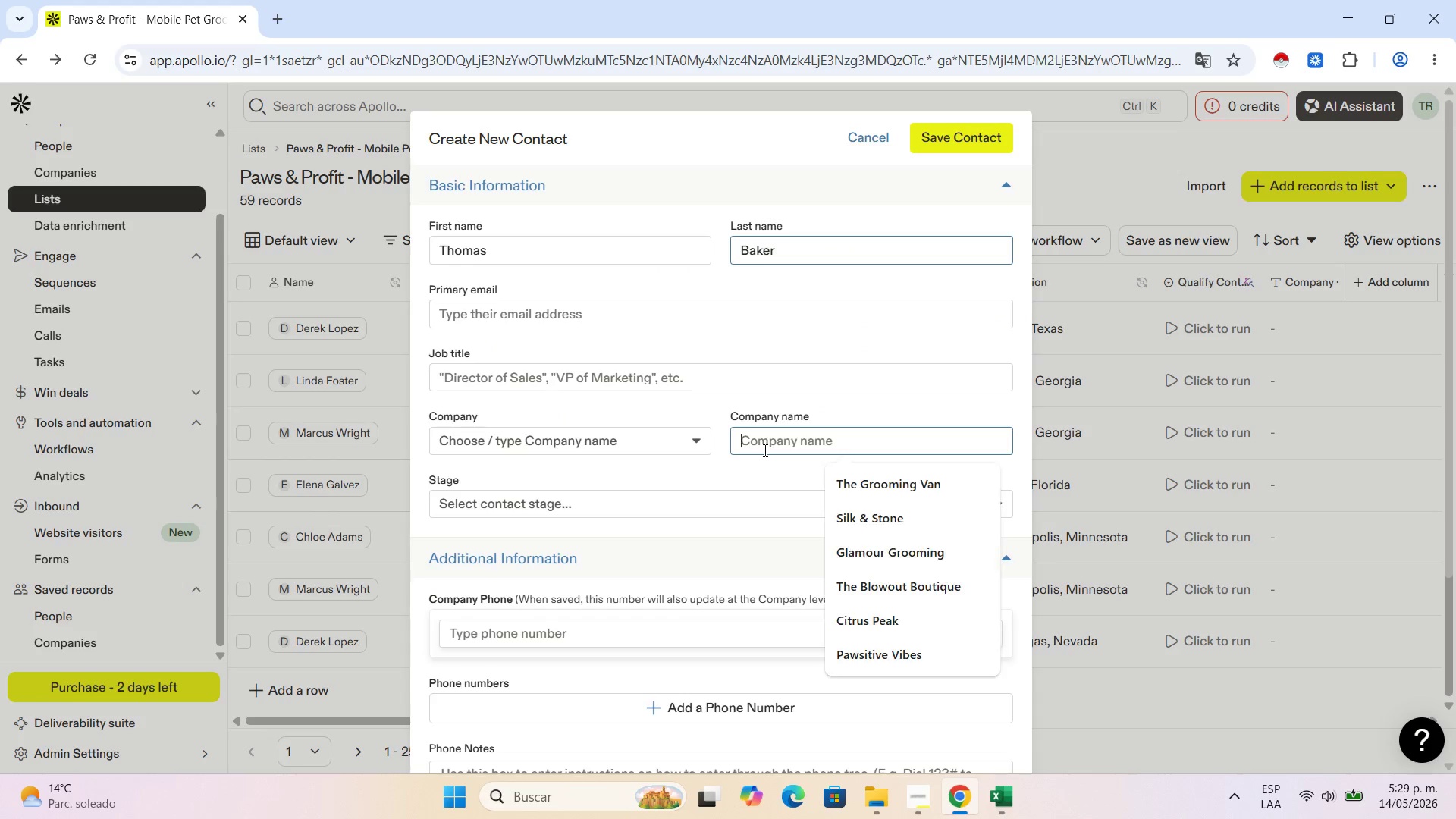 
key(Control+V)
 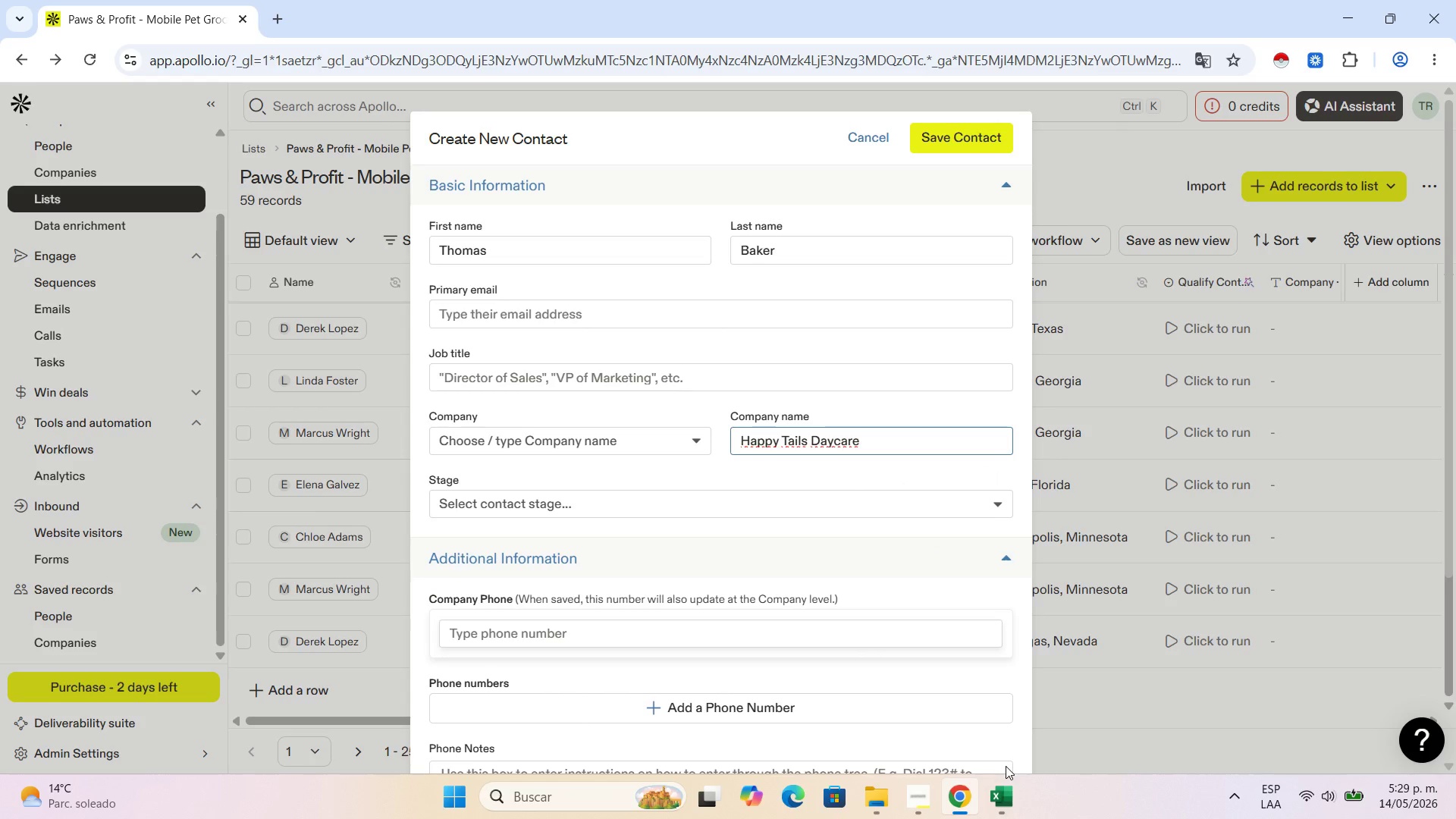 
left_click([1006, 818])
 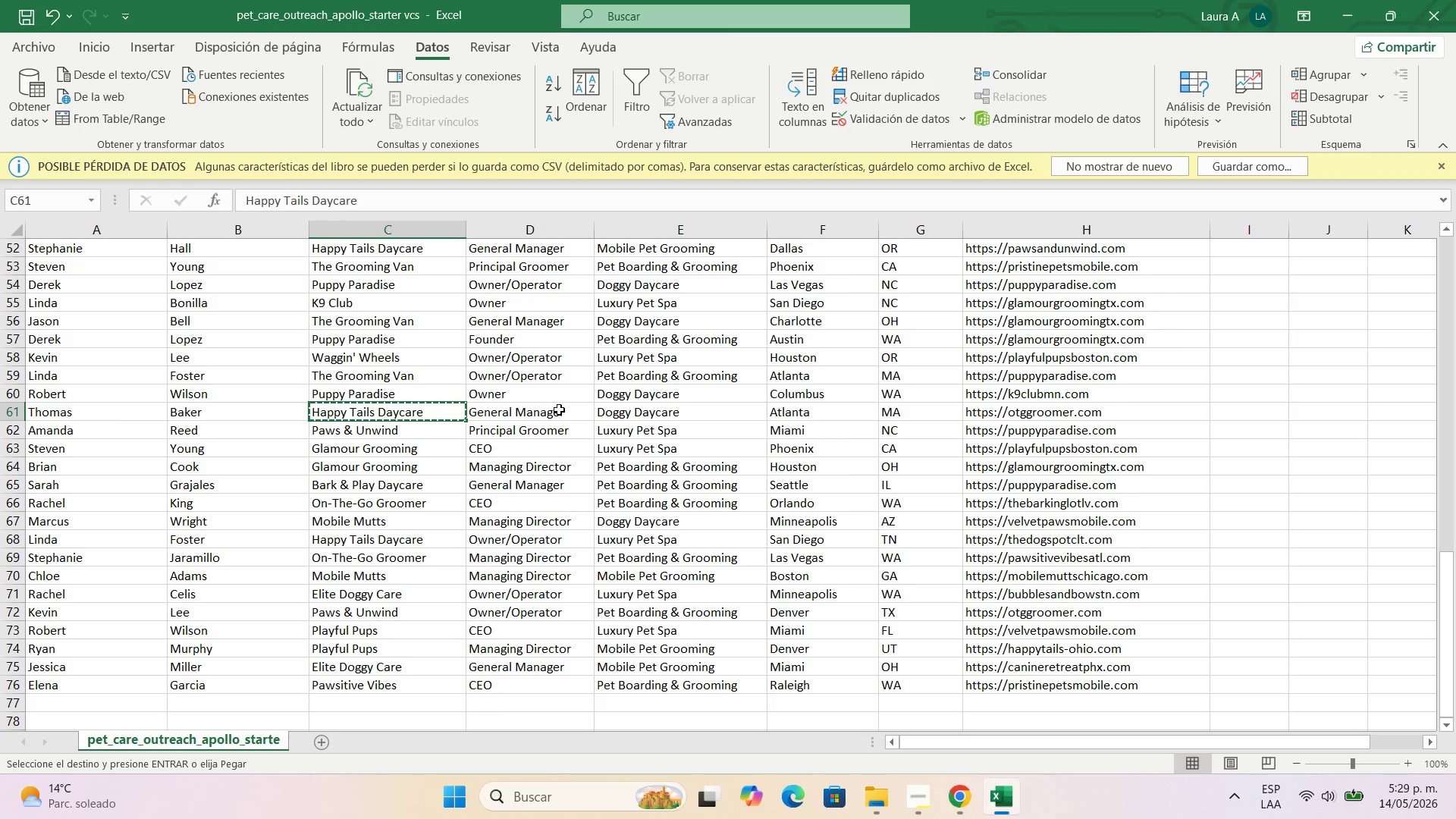 
left_click([559, 410])
 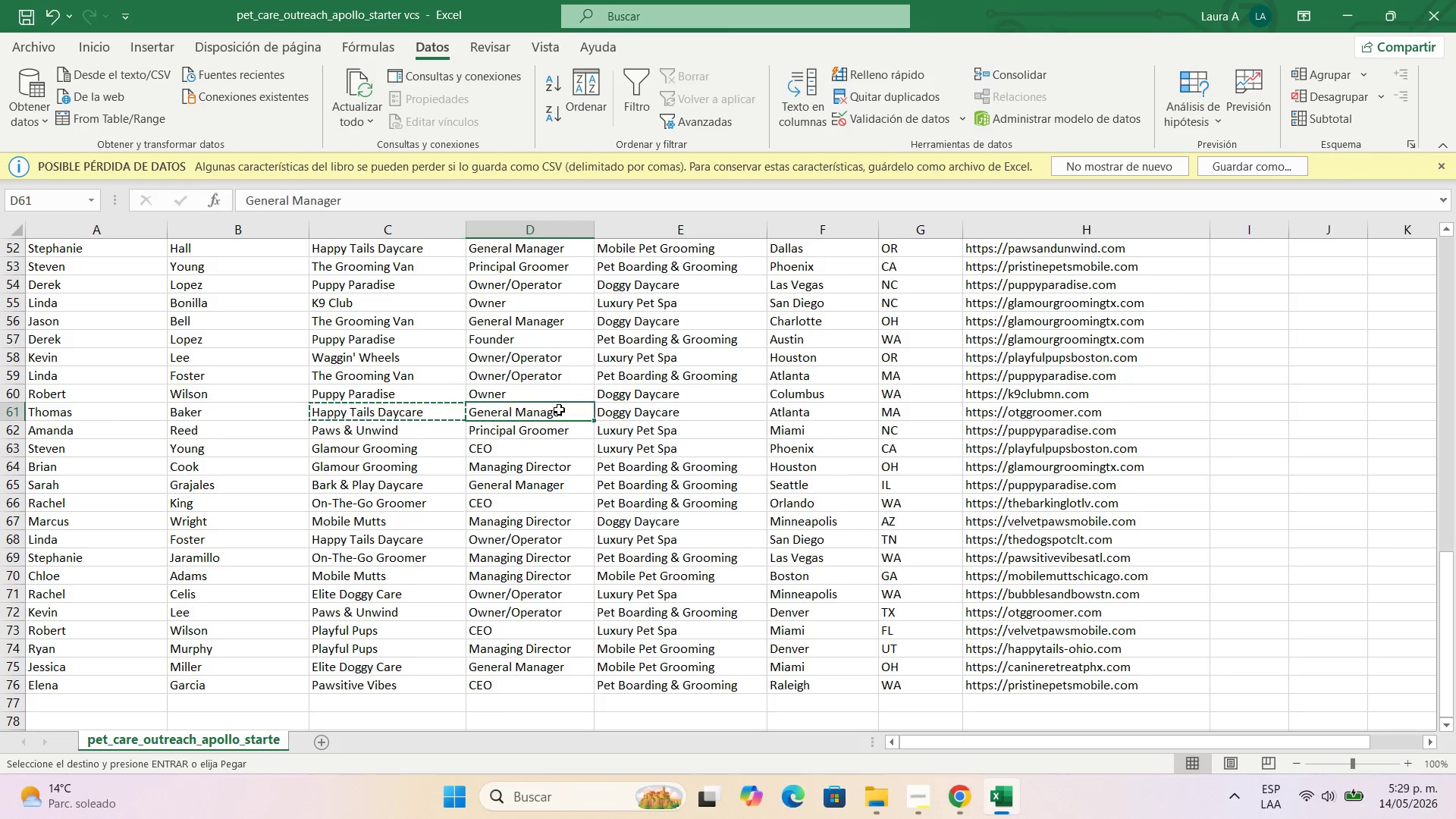 
key(Control+C)
 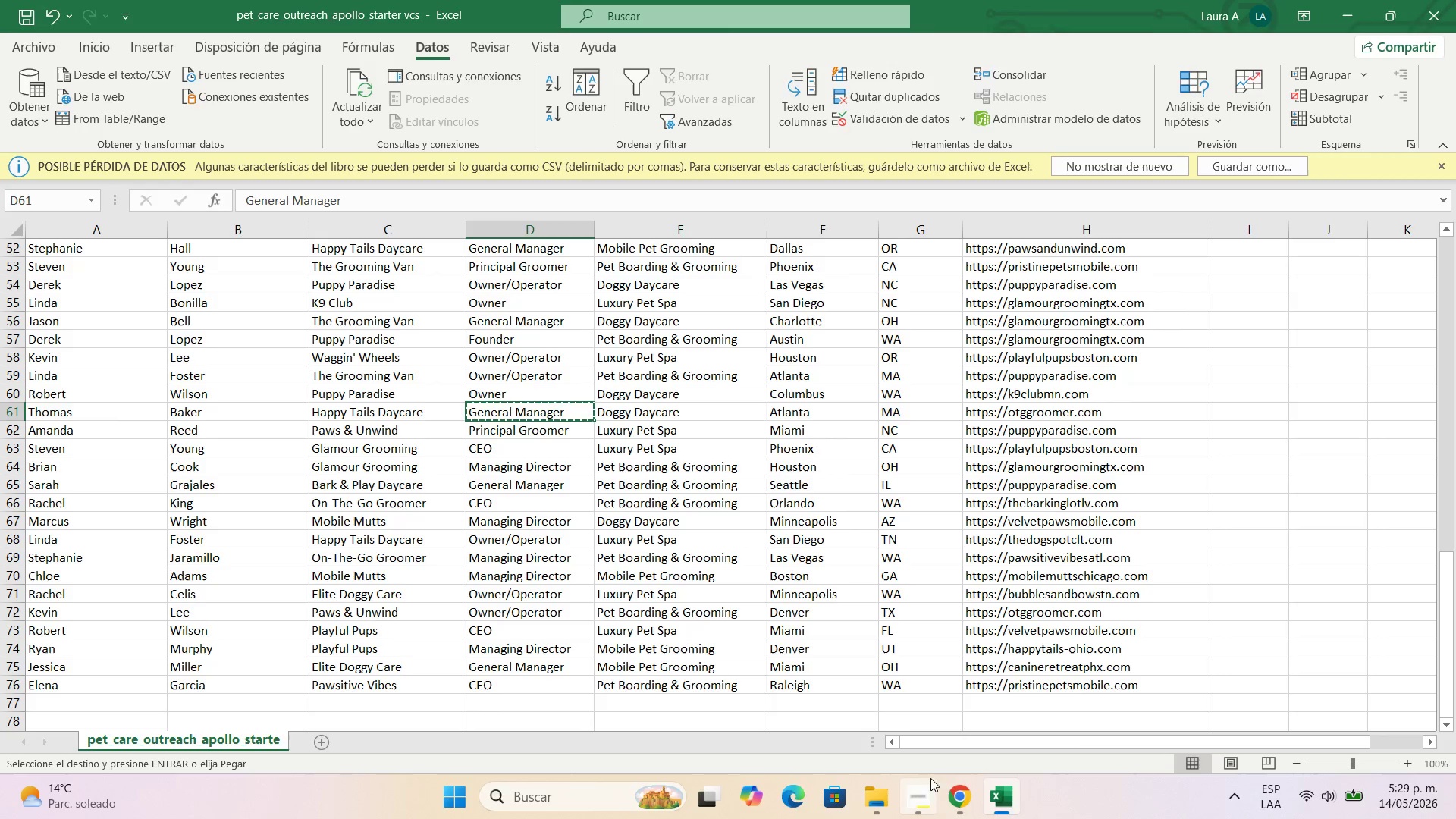 
left_click([943, 799])
 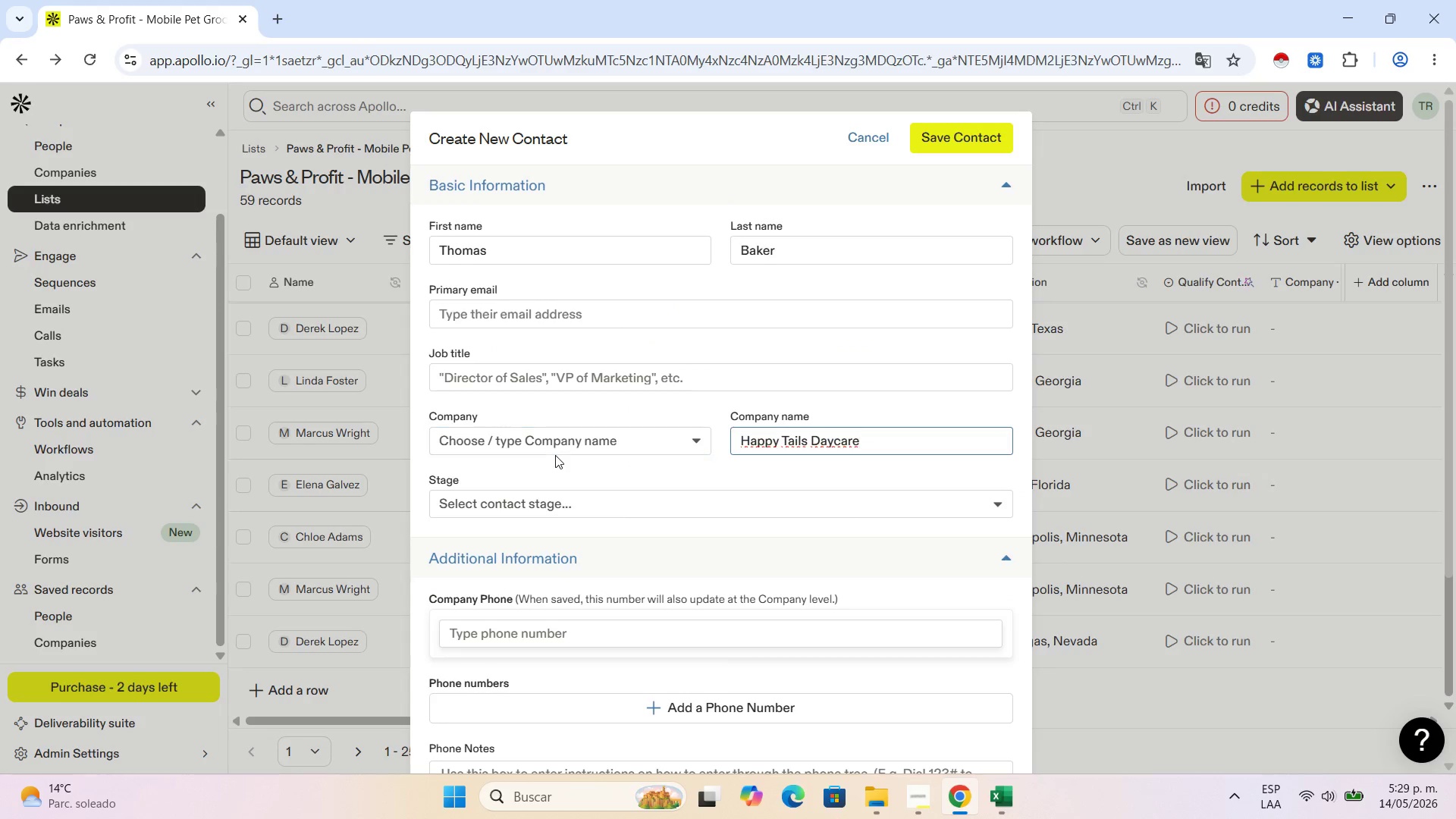 
left_click([556, 376])
 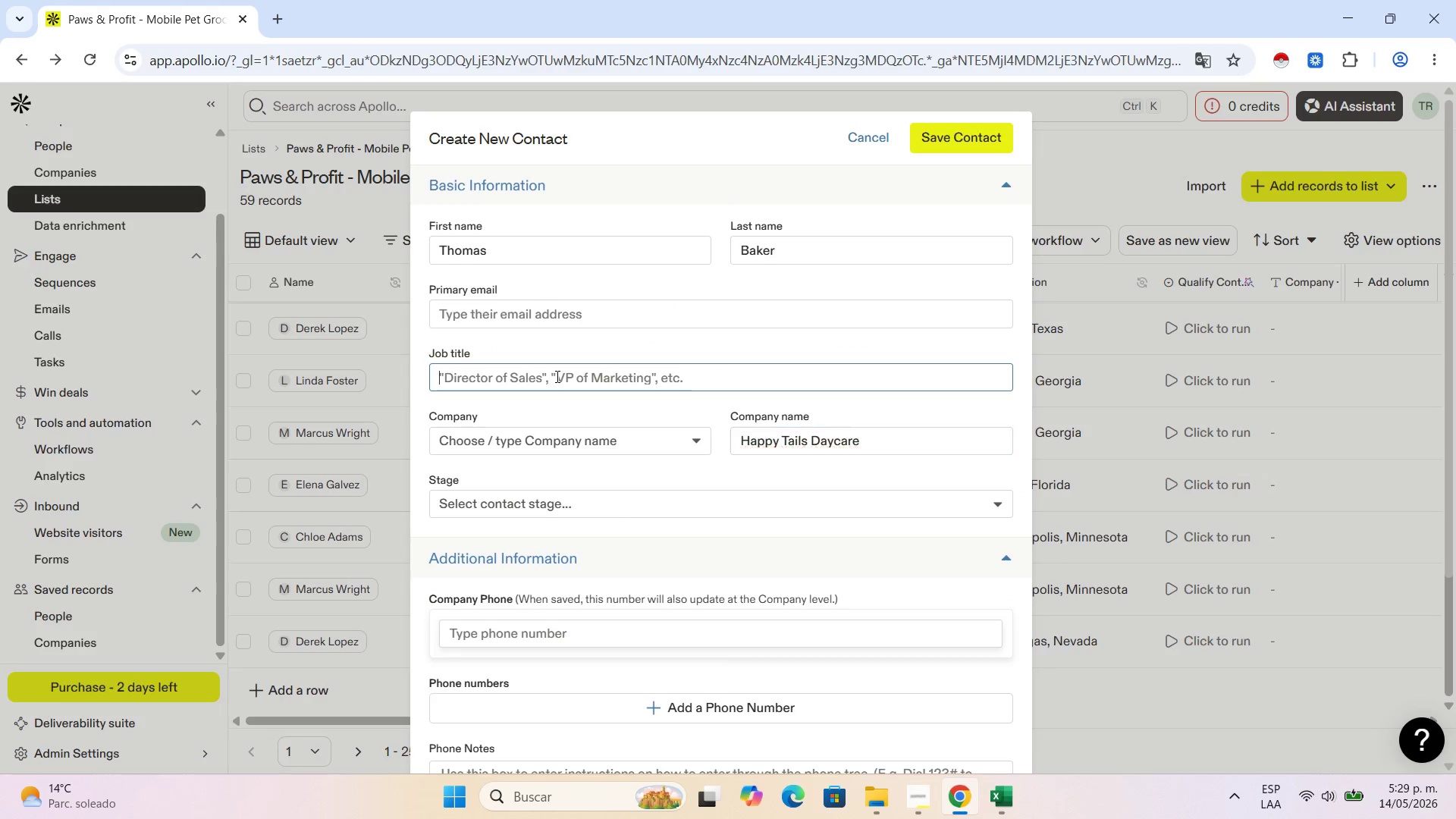 
key(Control+V)
 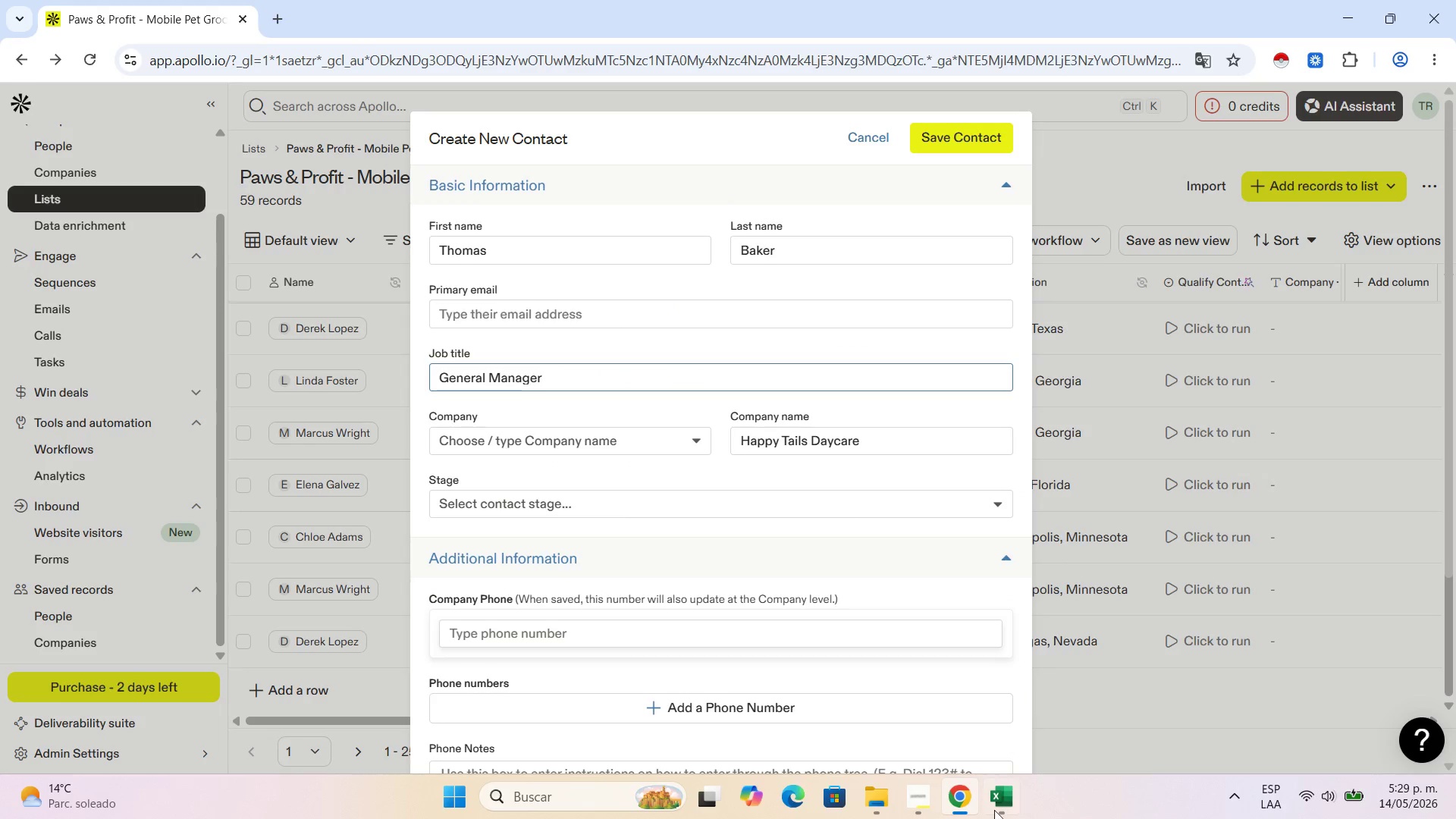 
left_click([994, 812])
 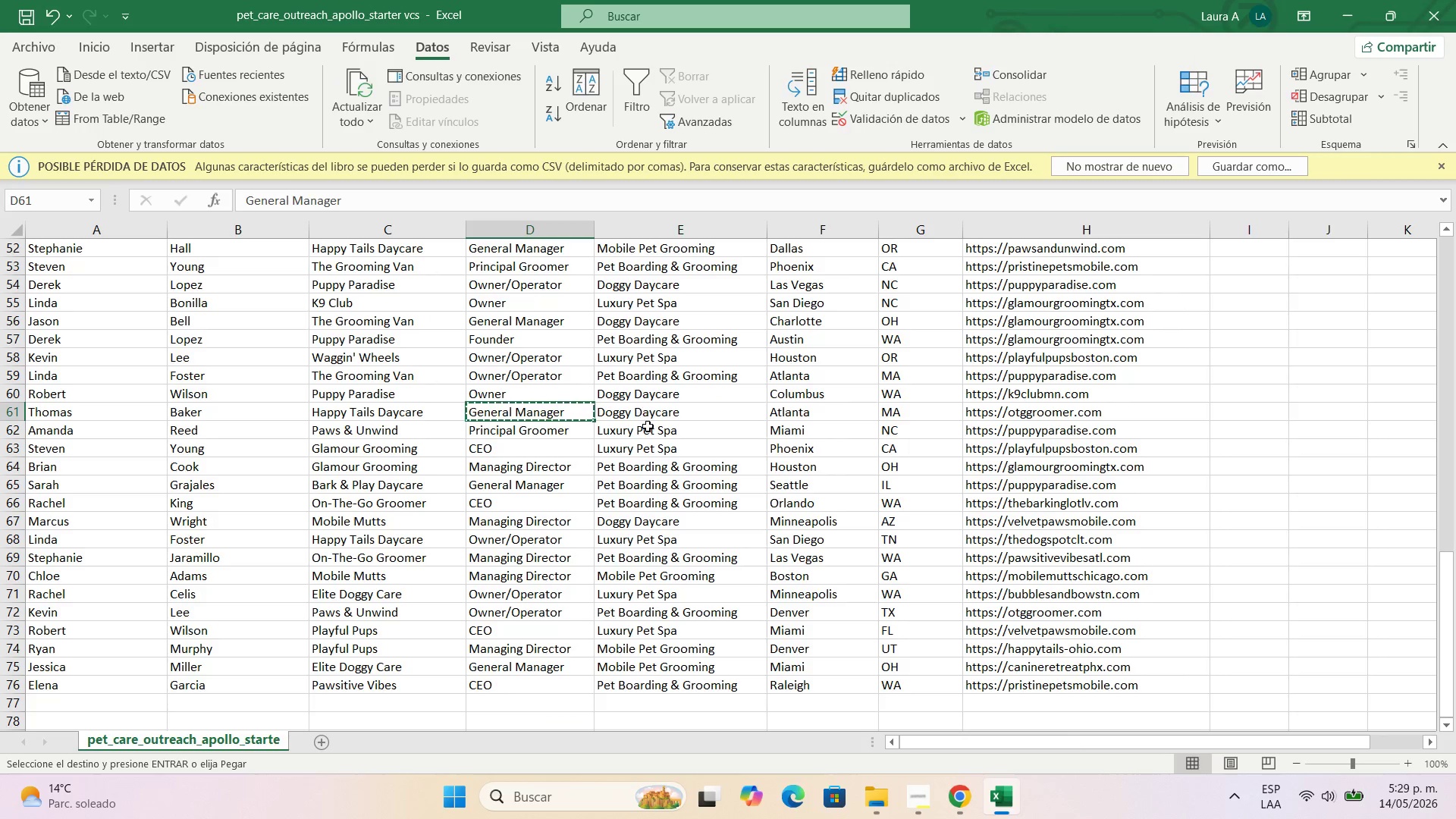 
left_click([642, 414])
 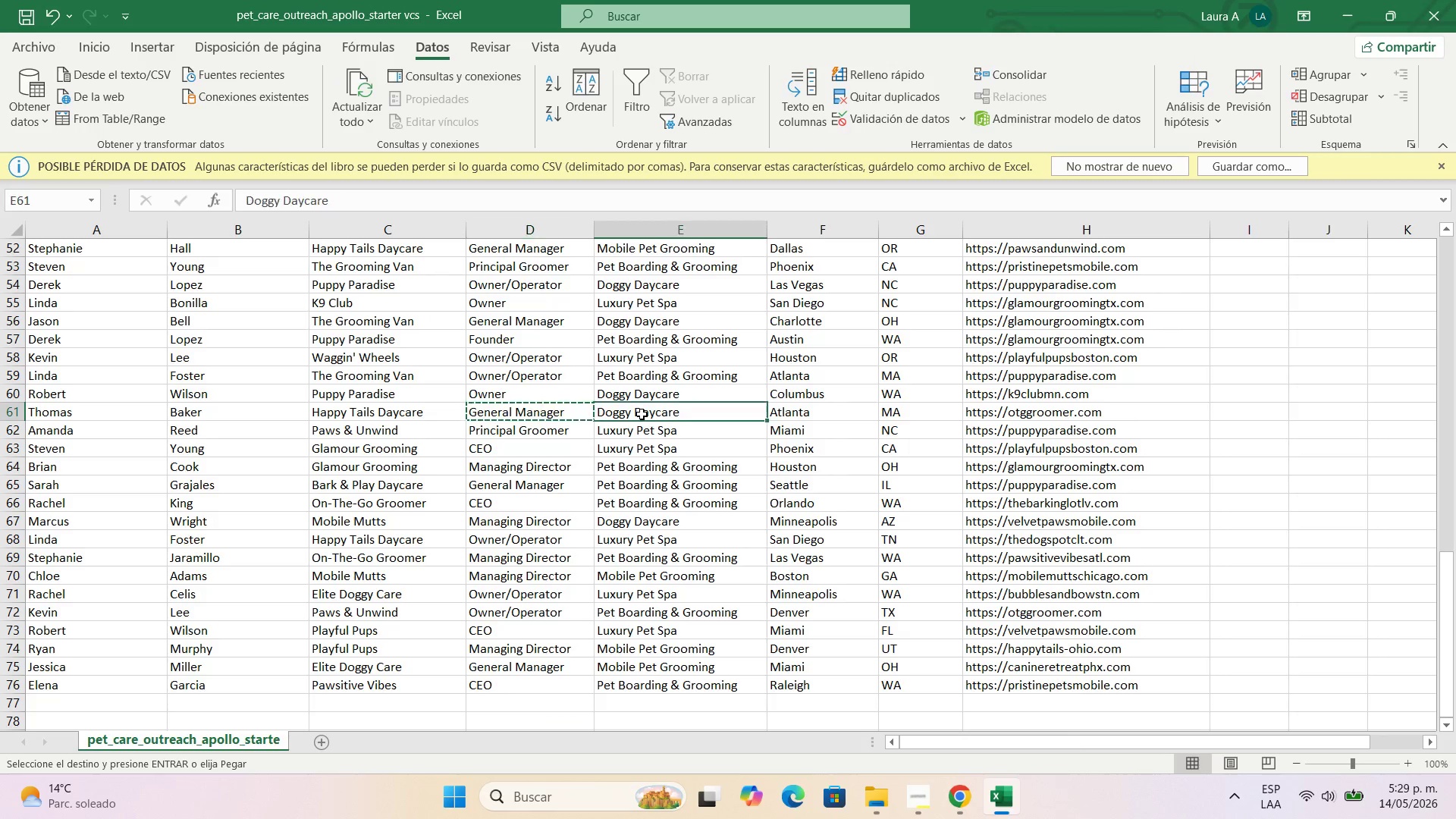 
key(Control+C)
 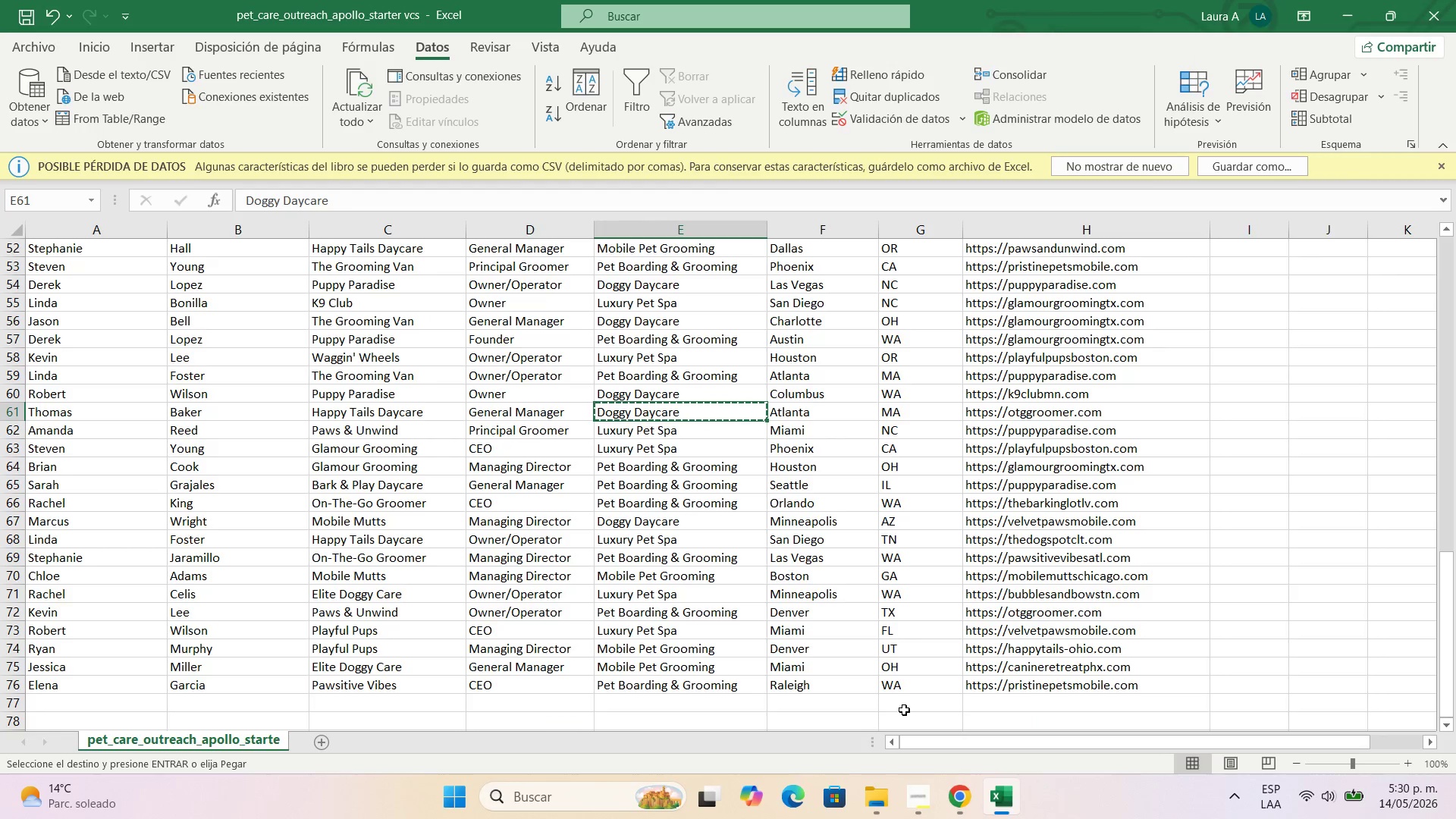 
left_click([962, 793])
 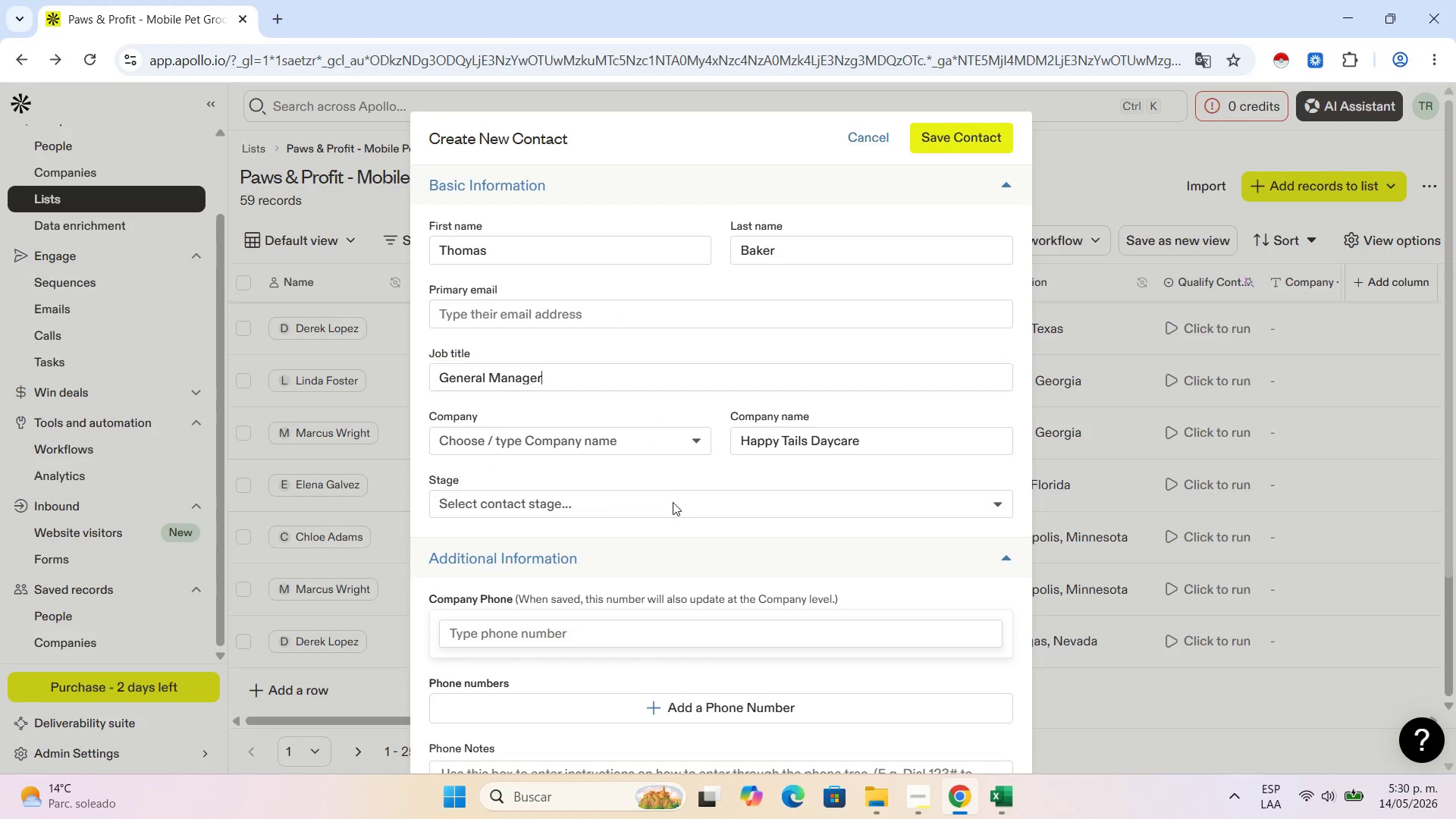 
scroll: coordinate [672, 518], scroll_direction: down, amount: 2.0
 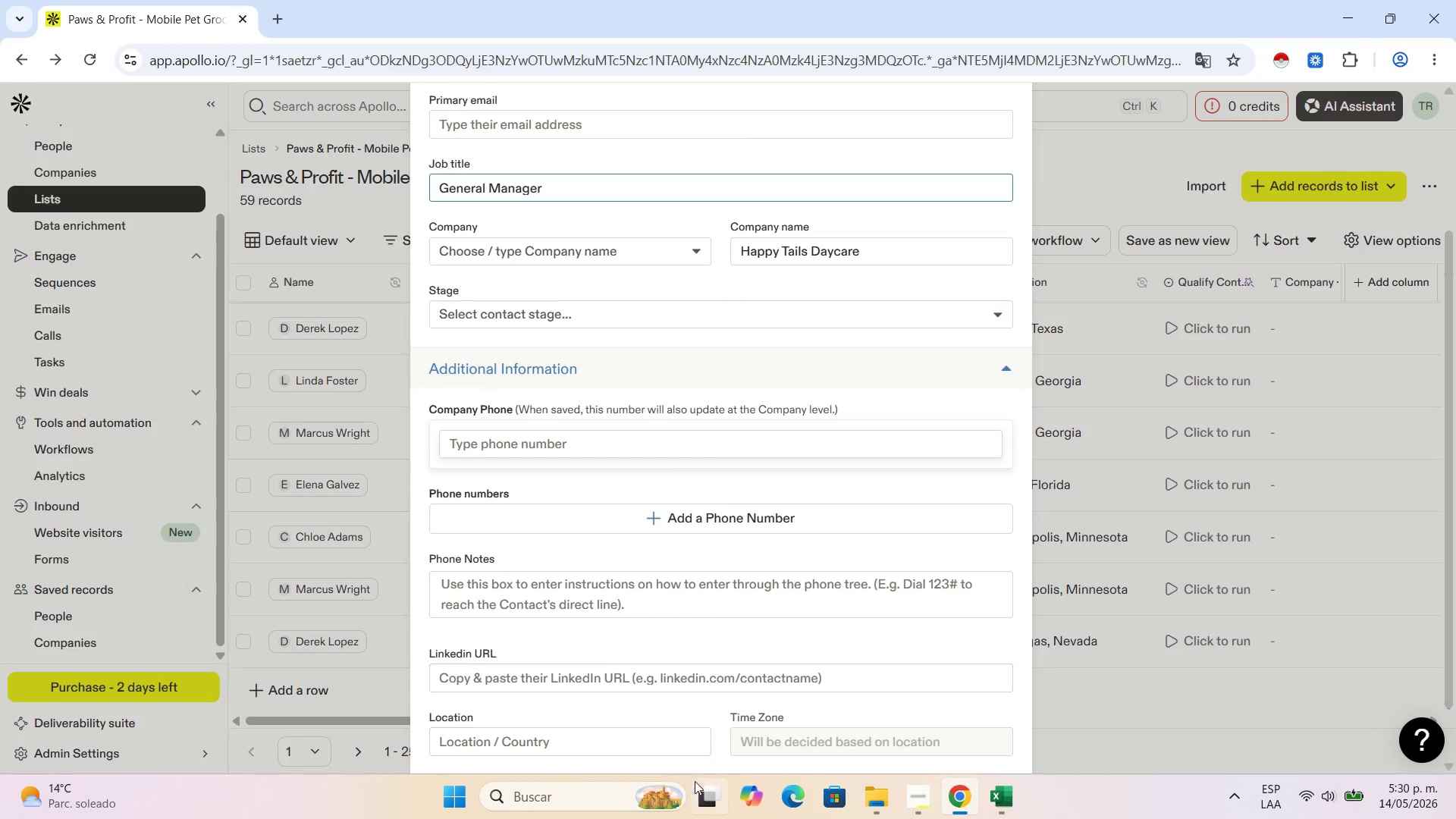 
left_click([716, 722])
 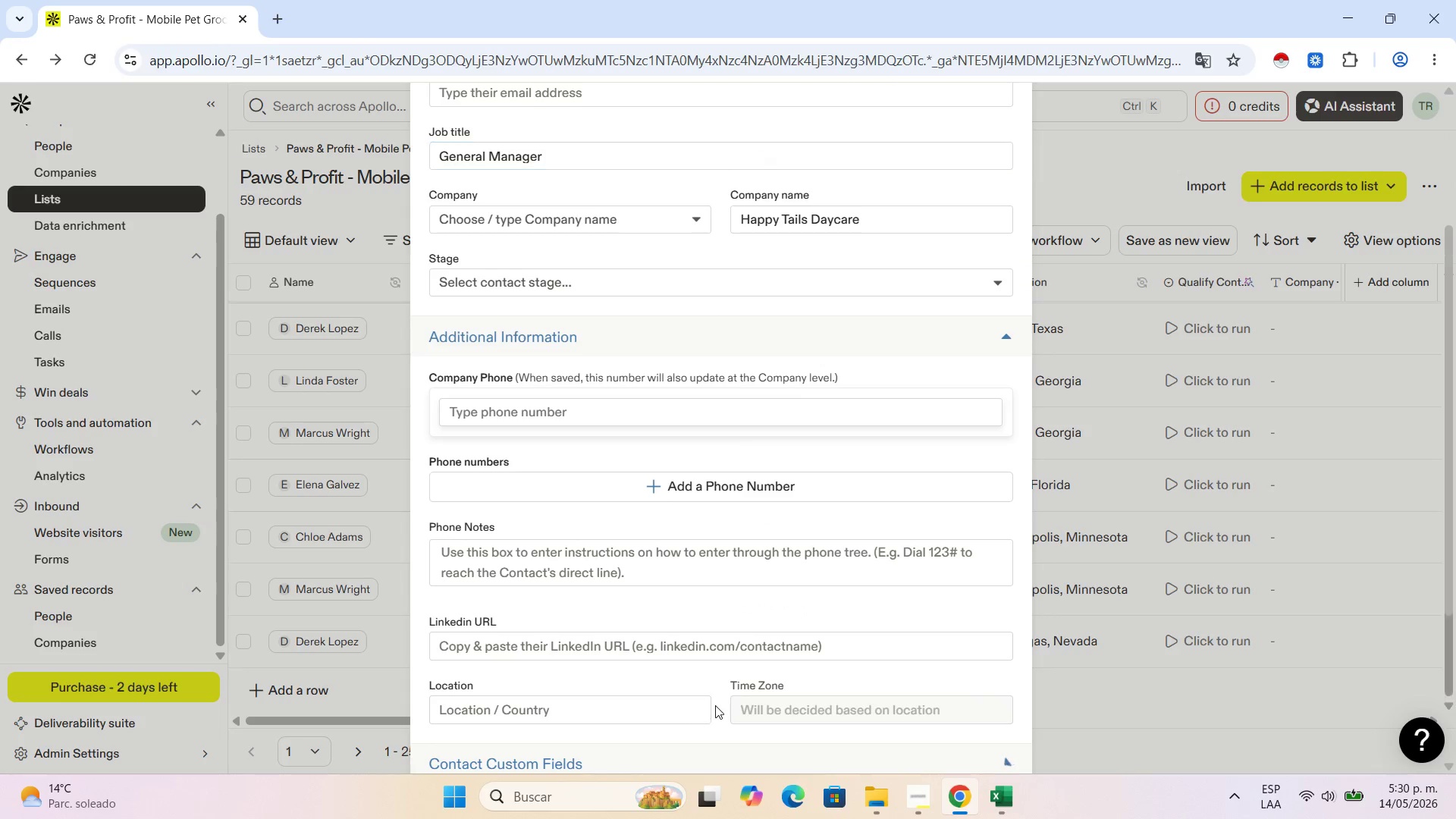 
scroll: coordinate [716, 704], scroll_direction: down, amount: 9.0
 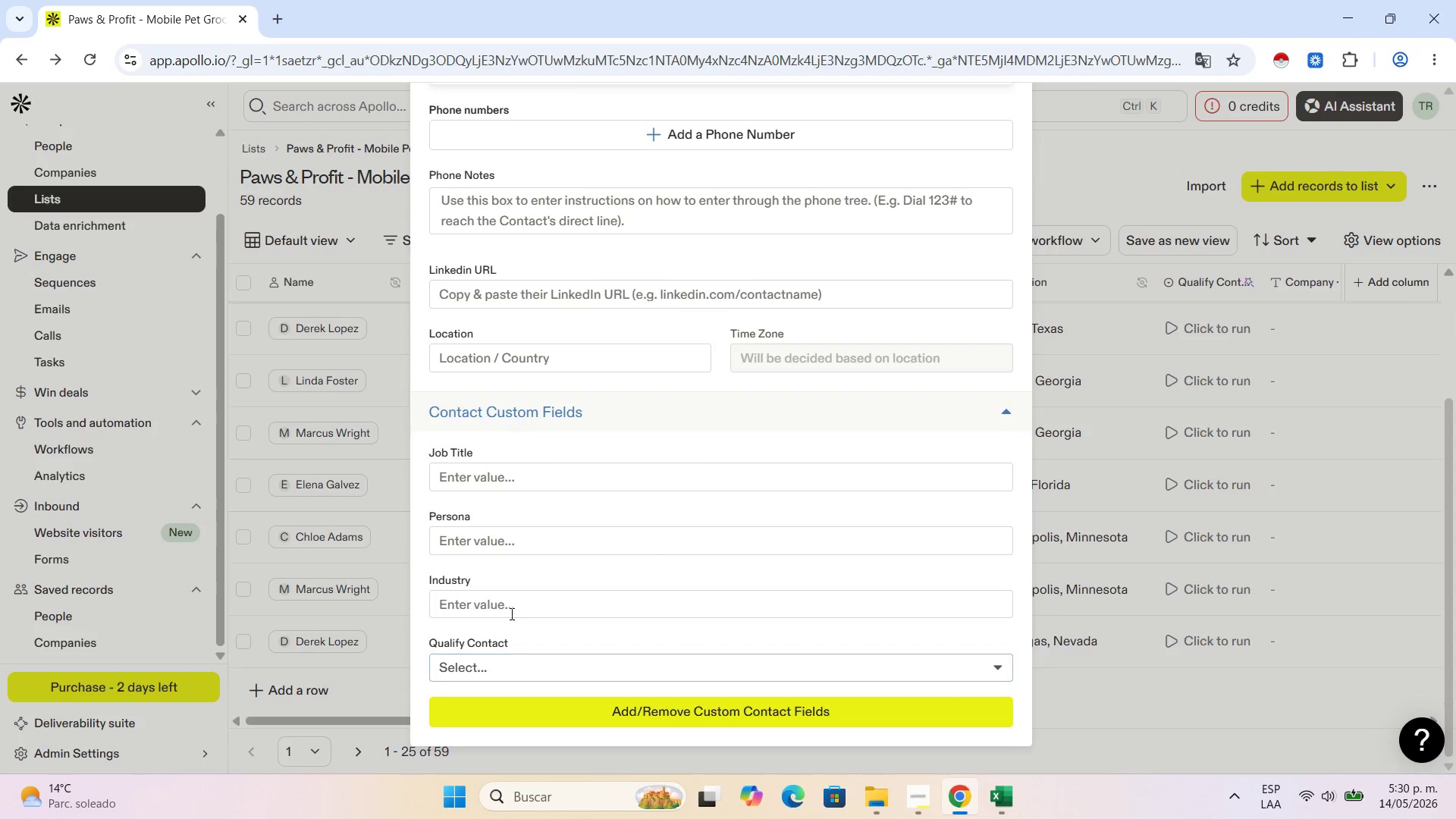 
left_click([507, 608])
 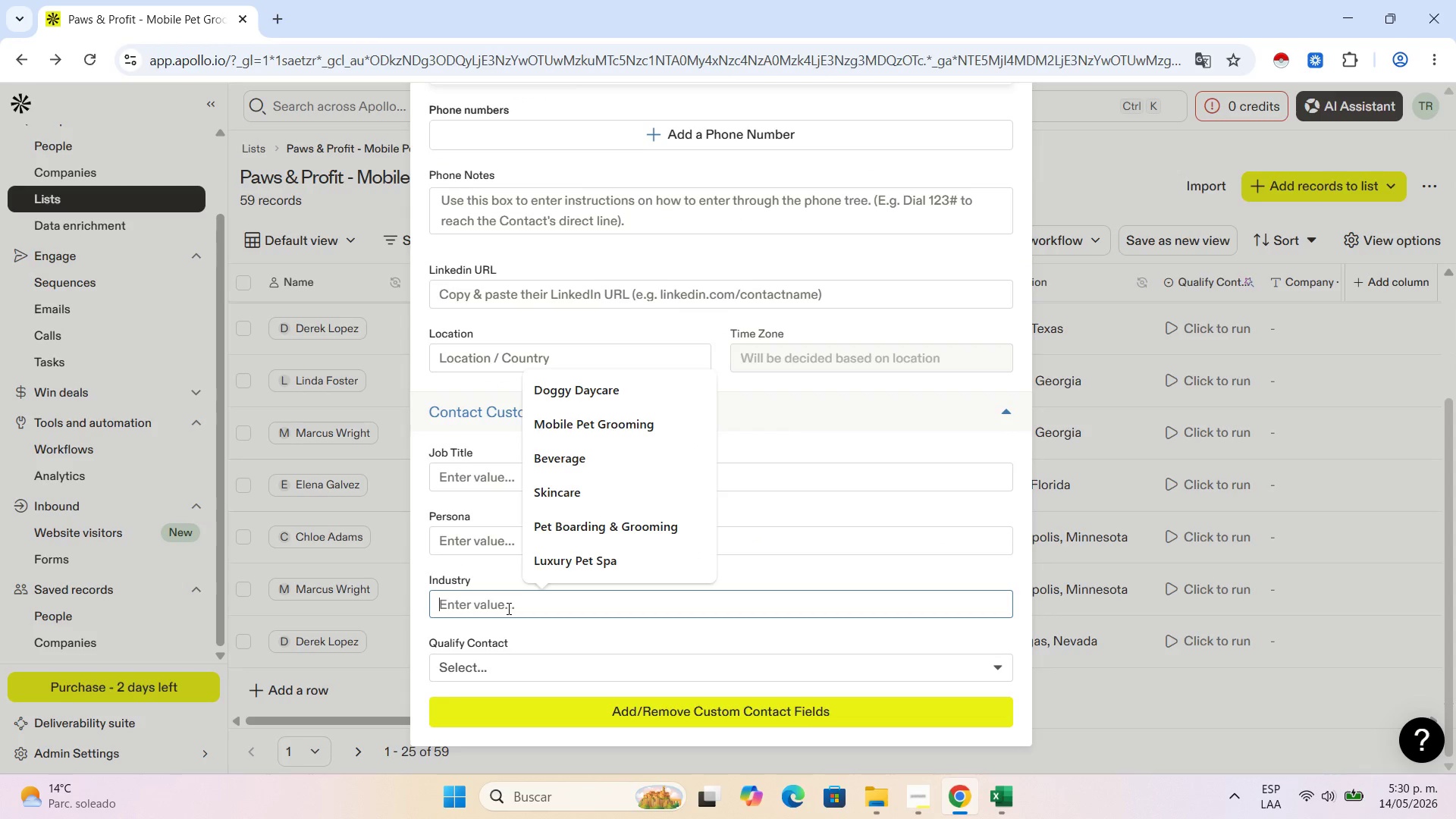 
key(Control+V)
 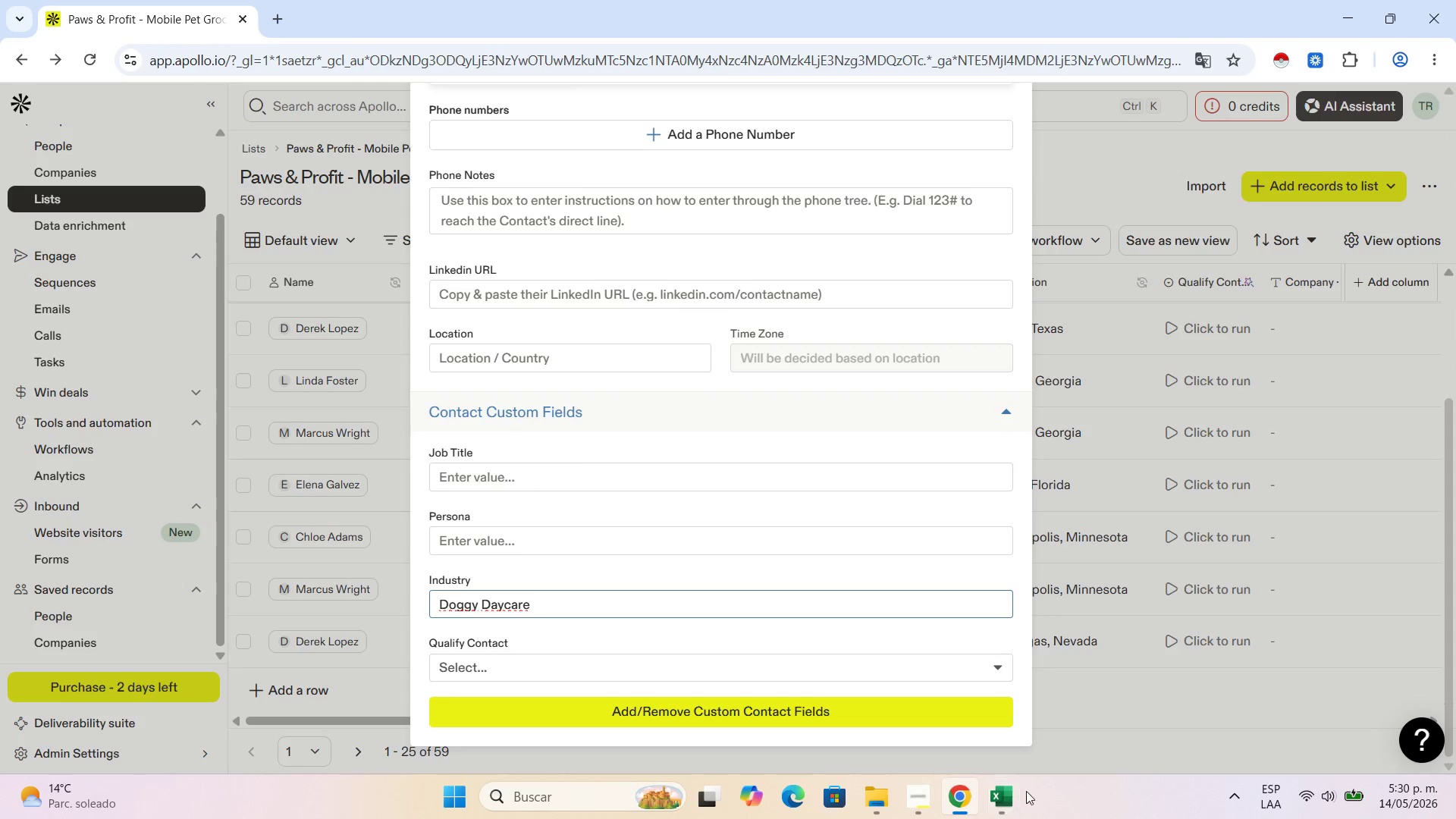 
left_click([999, 799])
 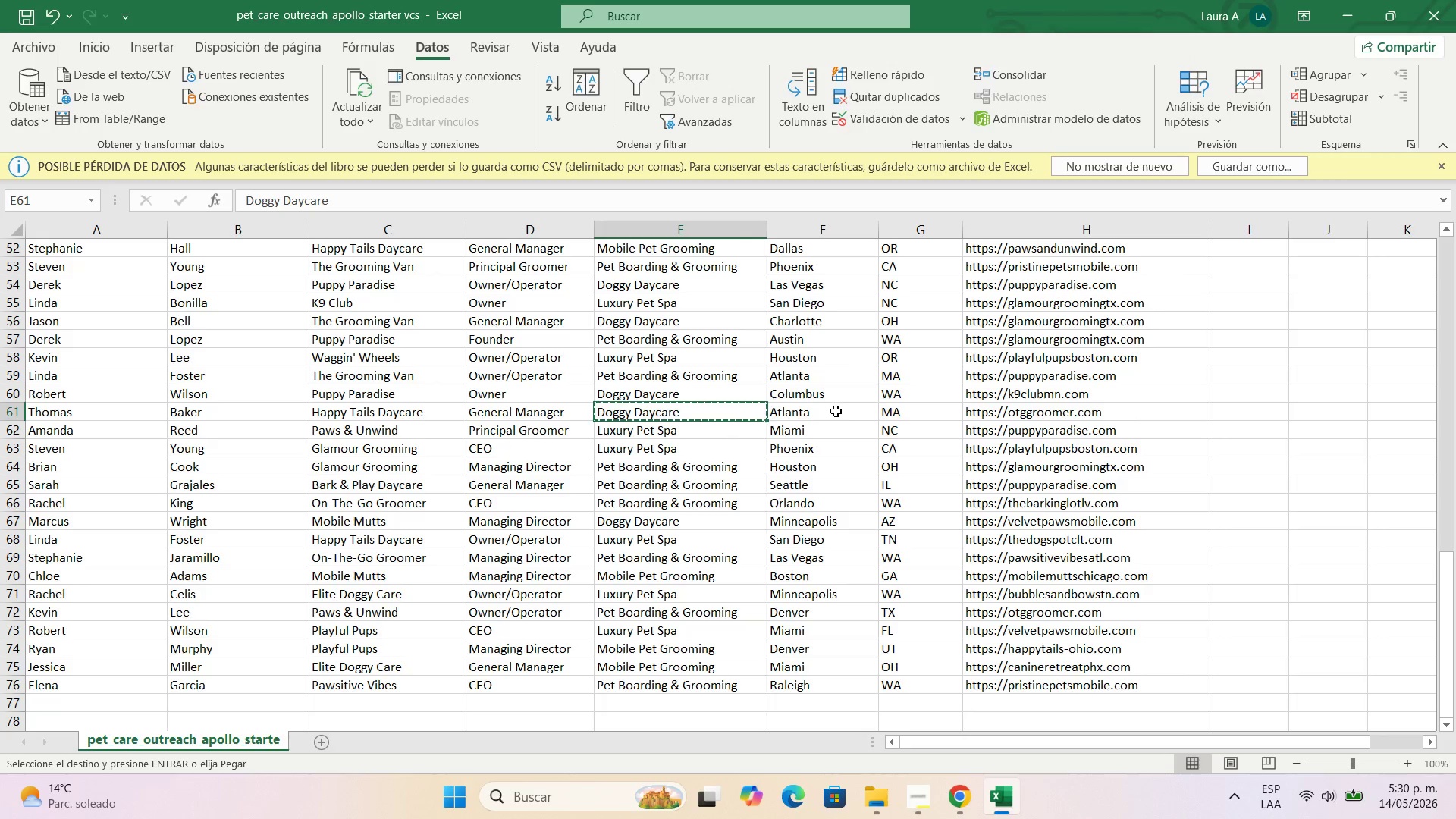 
left_click([834, 413])
 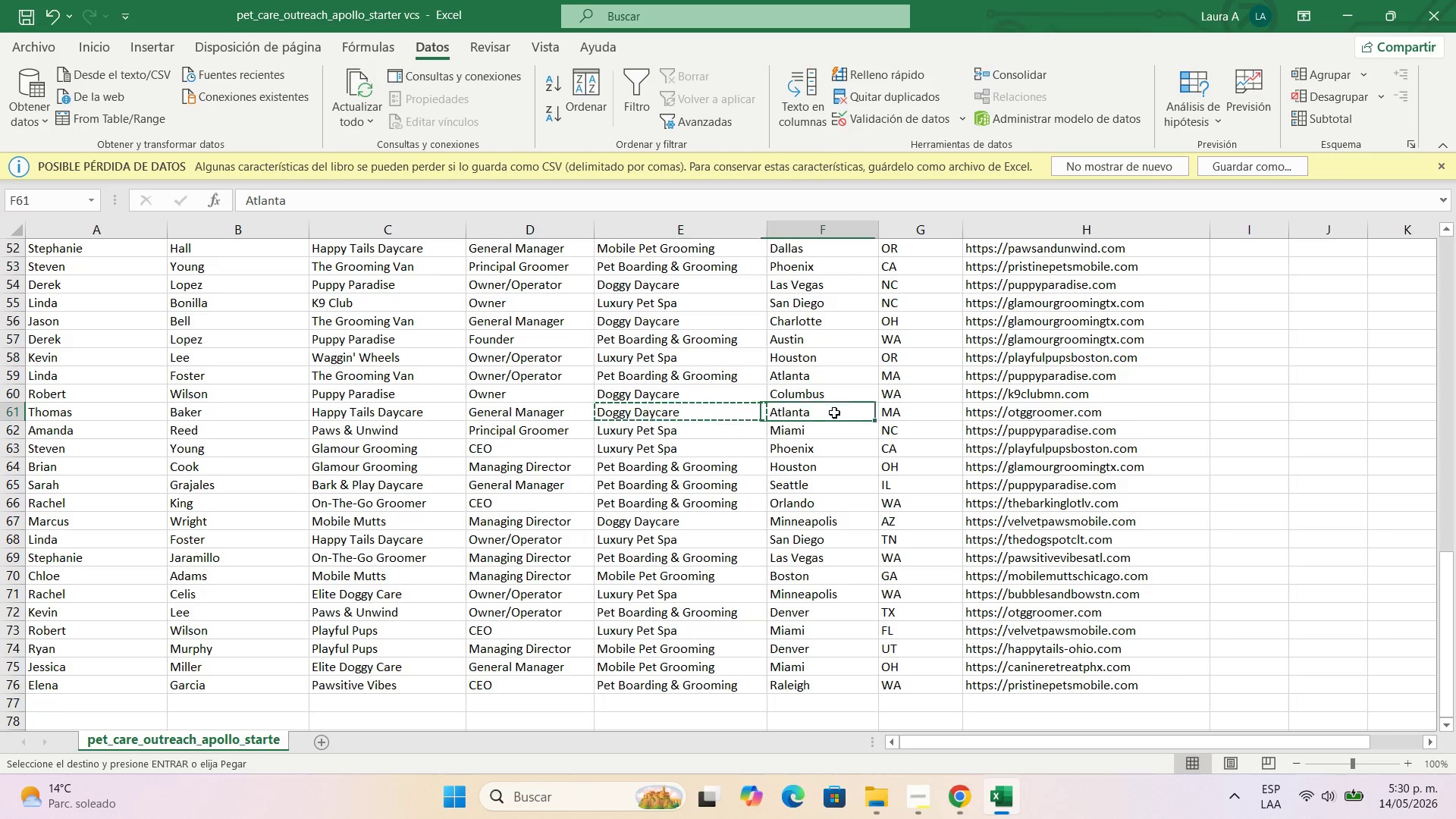 
key(Control+C)
 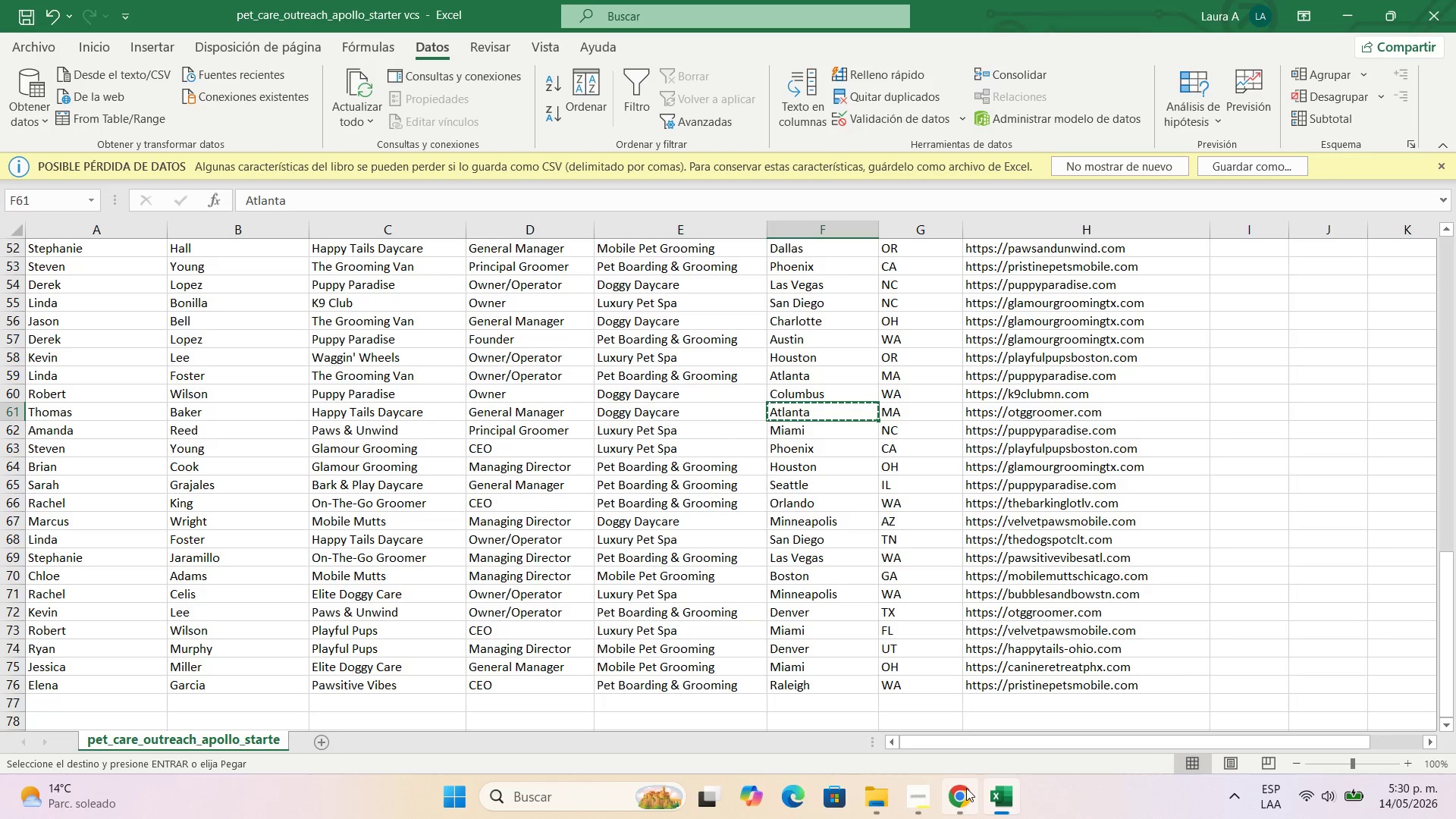 
left_click([966, 788])
 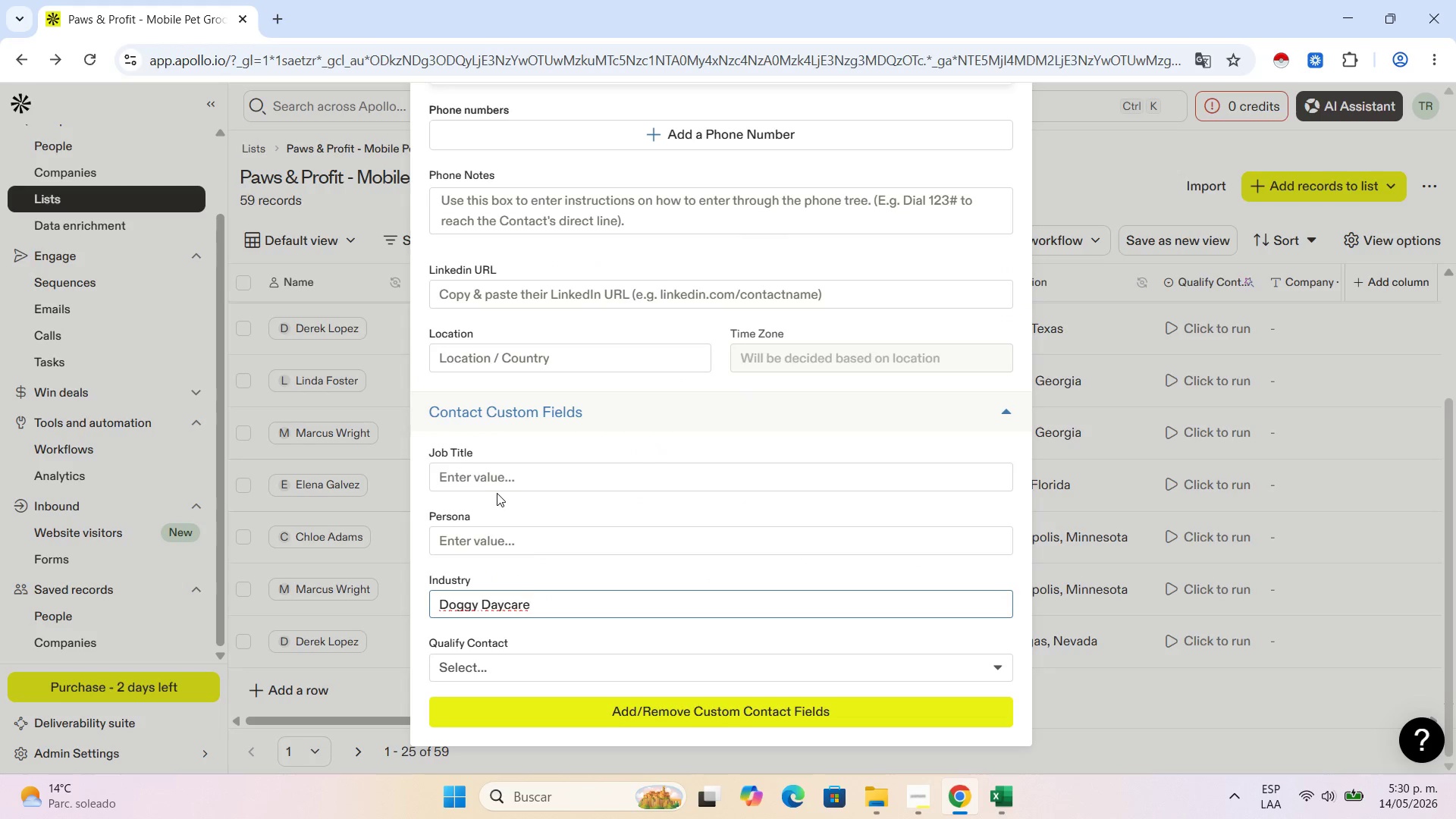 
scroll: coordinate [509, 494], scroll_direction: up, amount: 4.0
 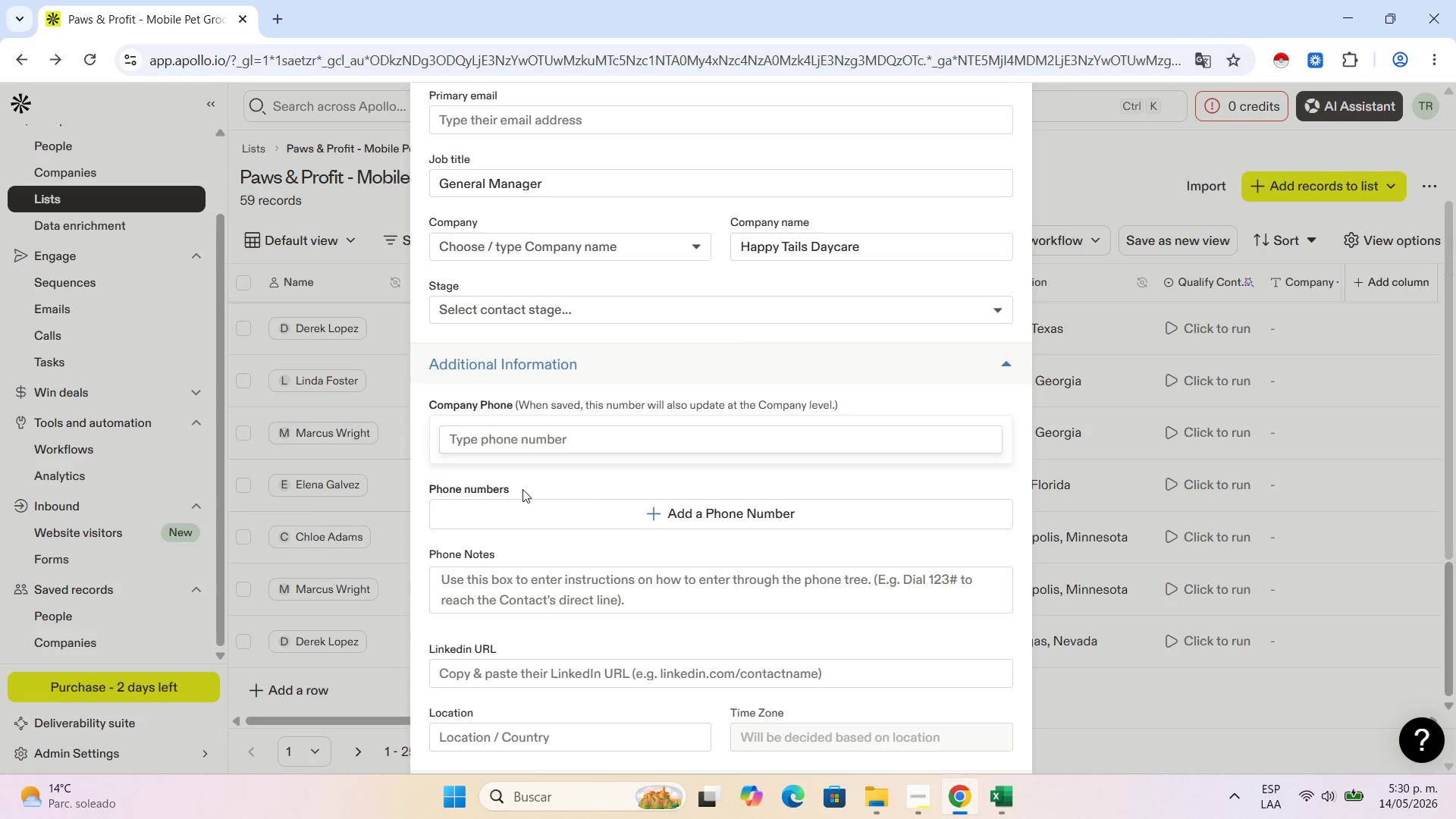 
scroll: coordinate [525, 487], scroll_direction: down, amount: 2.0
 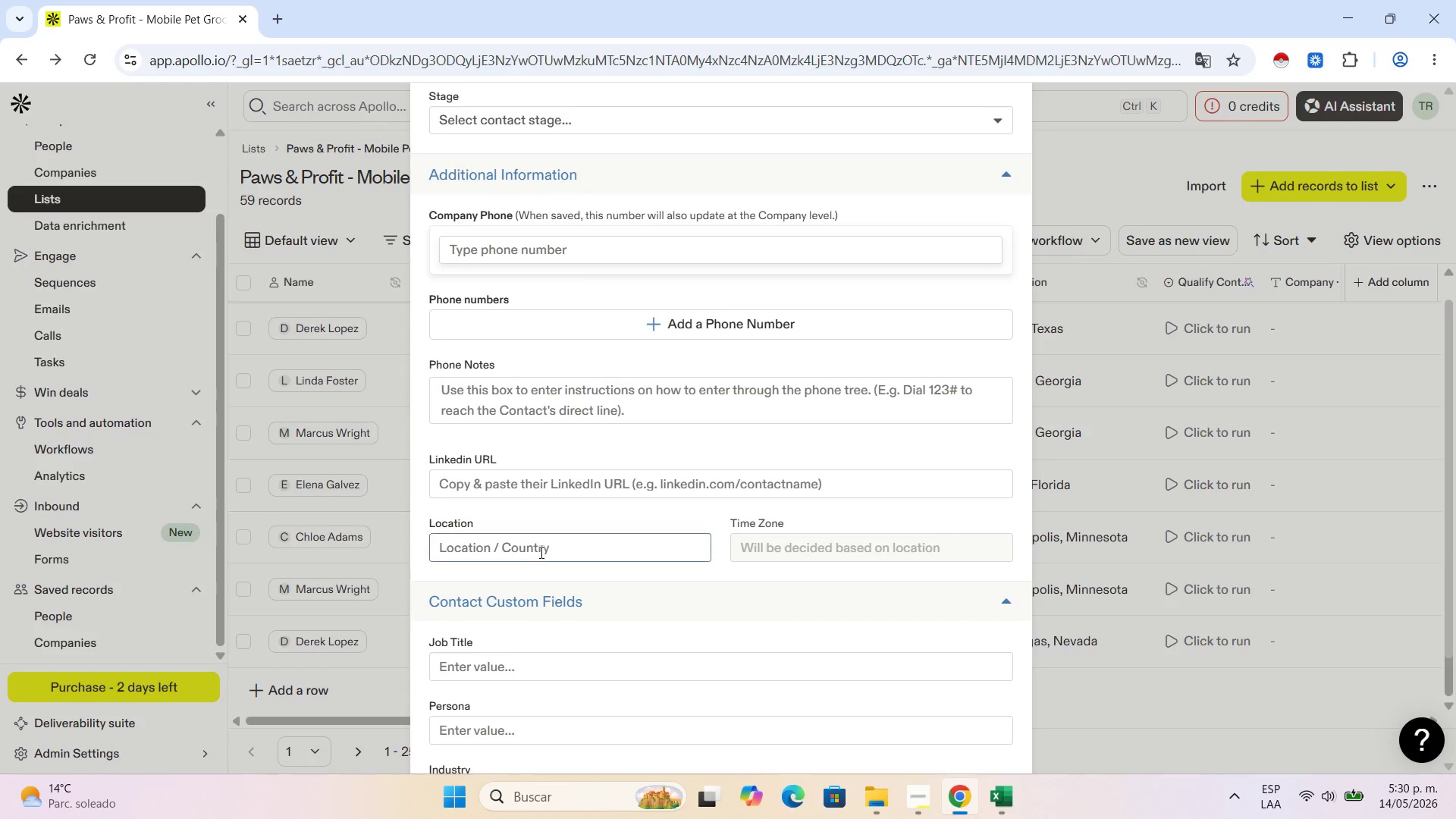 
left_click([542, 556])
 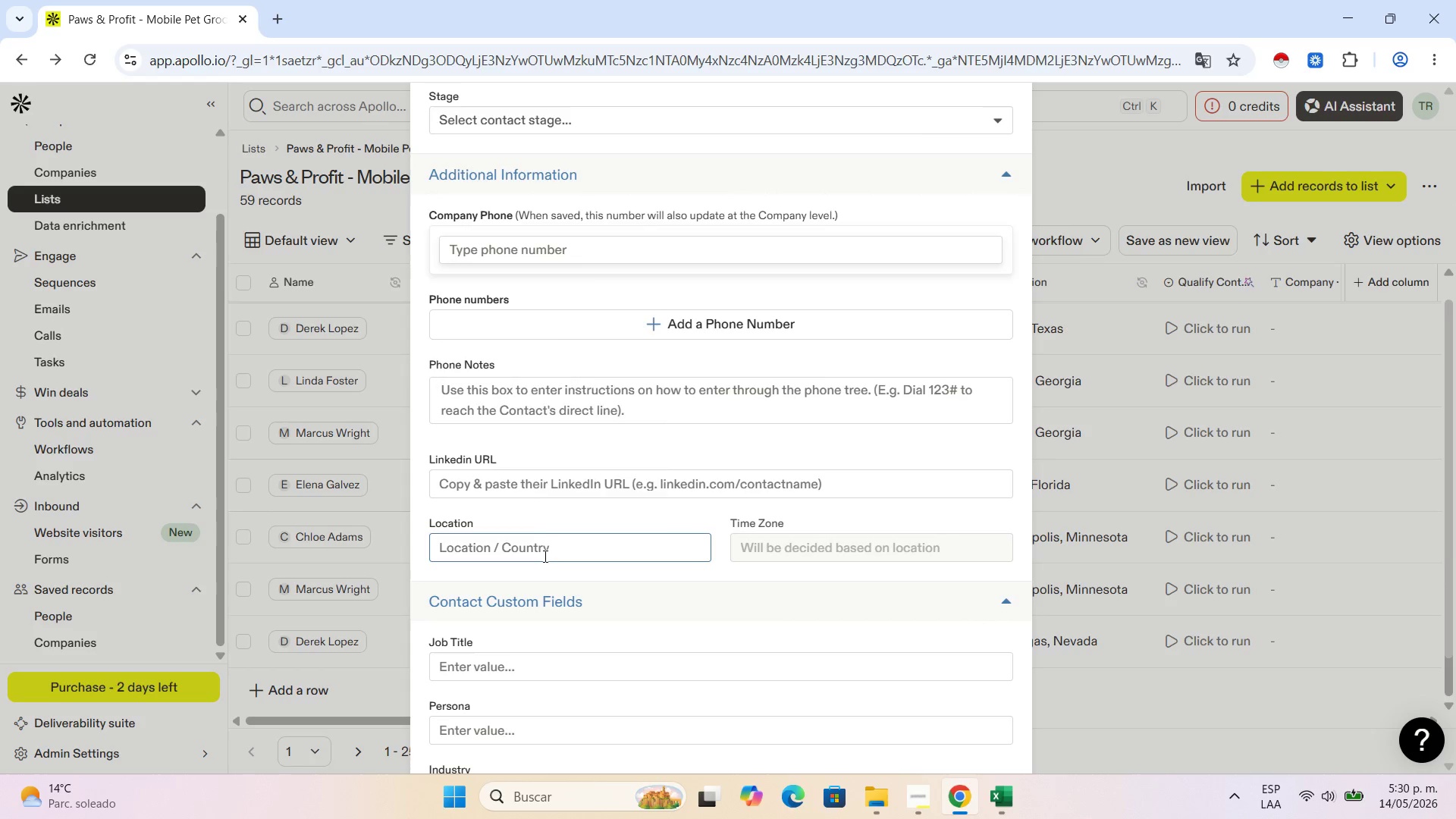 
key(Control+V)
 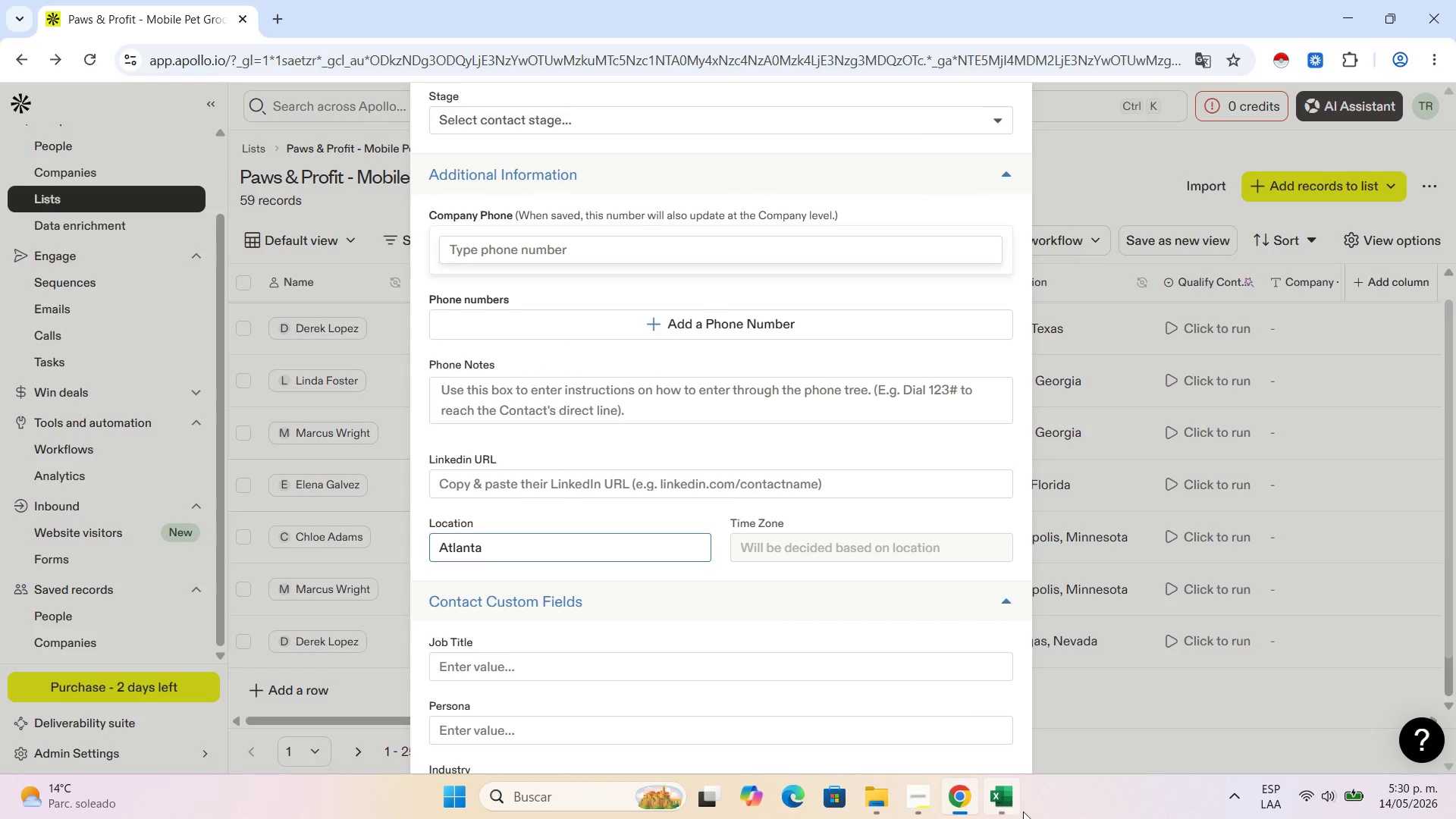 
left_click([1008, 805])
 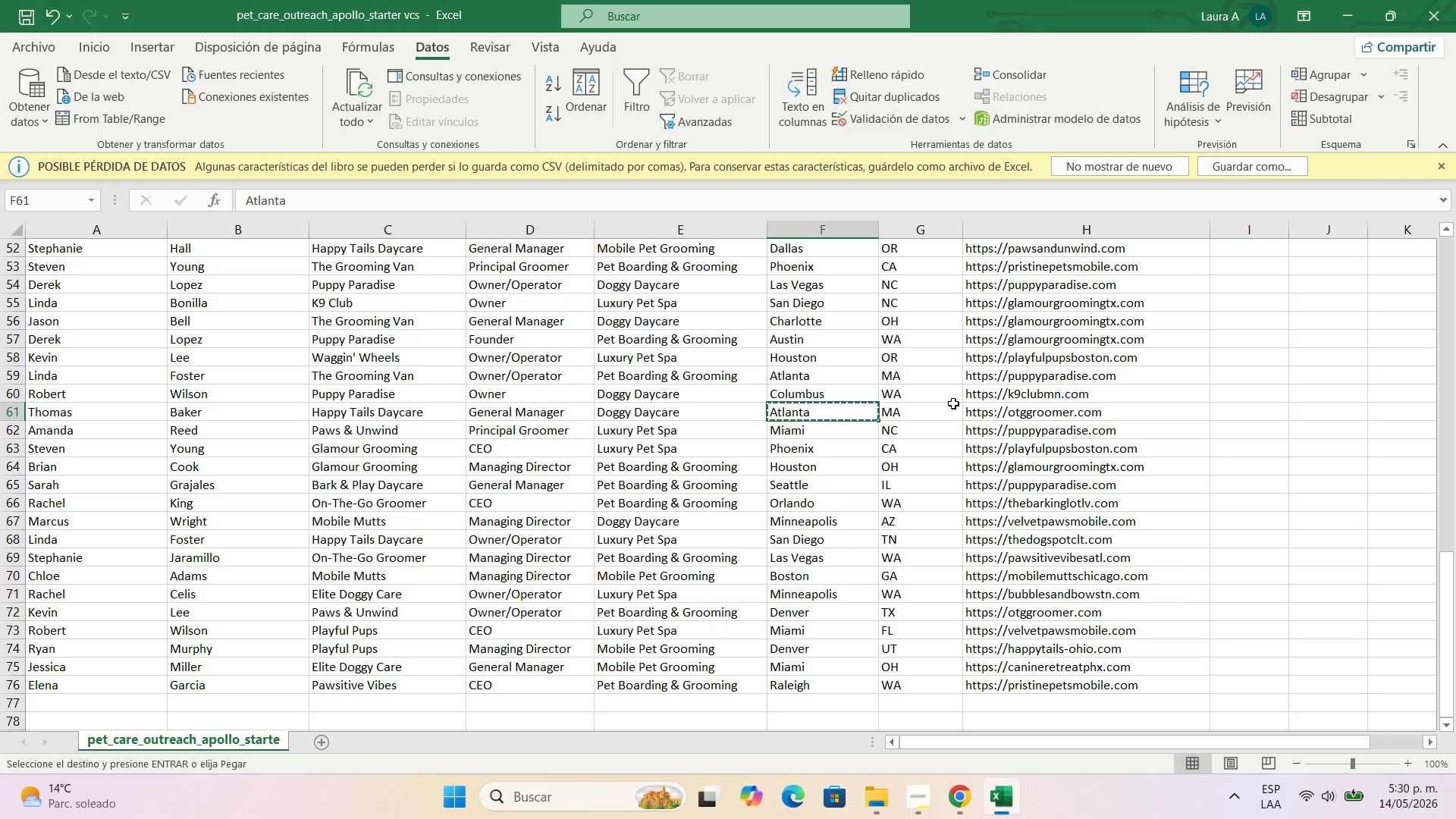 
left_click([980, 408])
 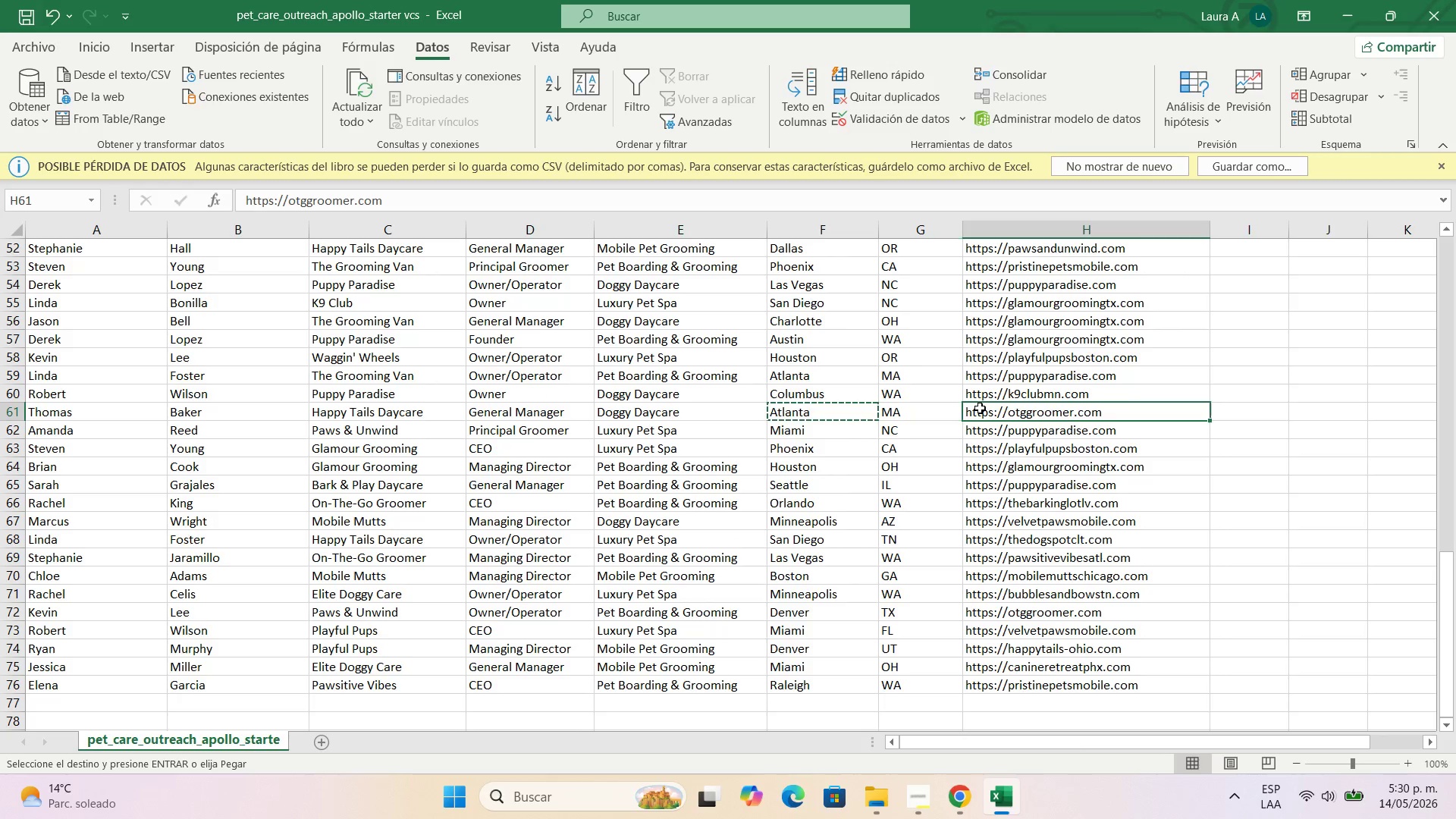 
key(Control+C)
 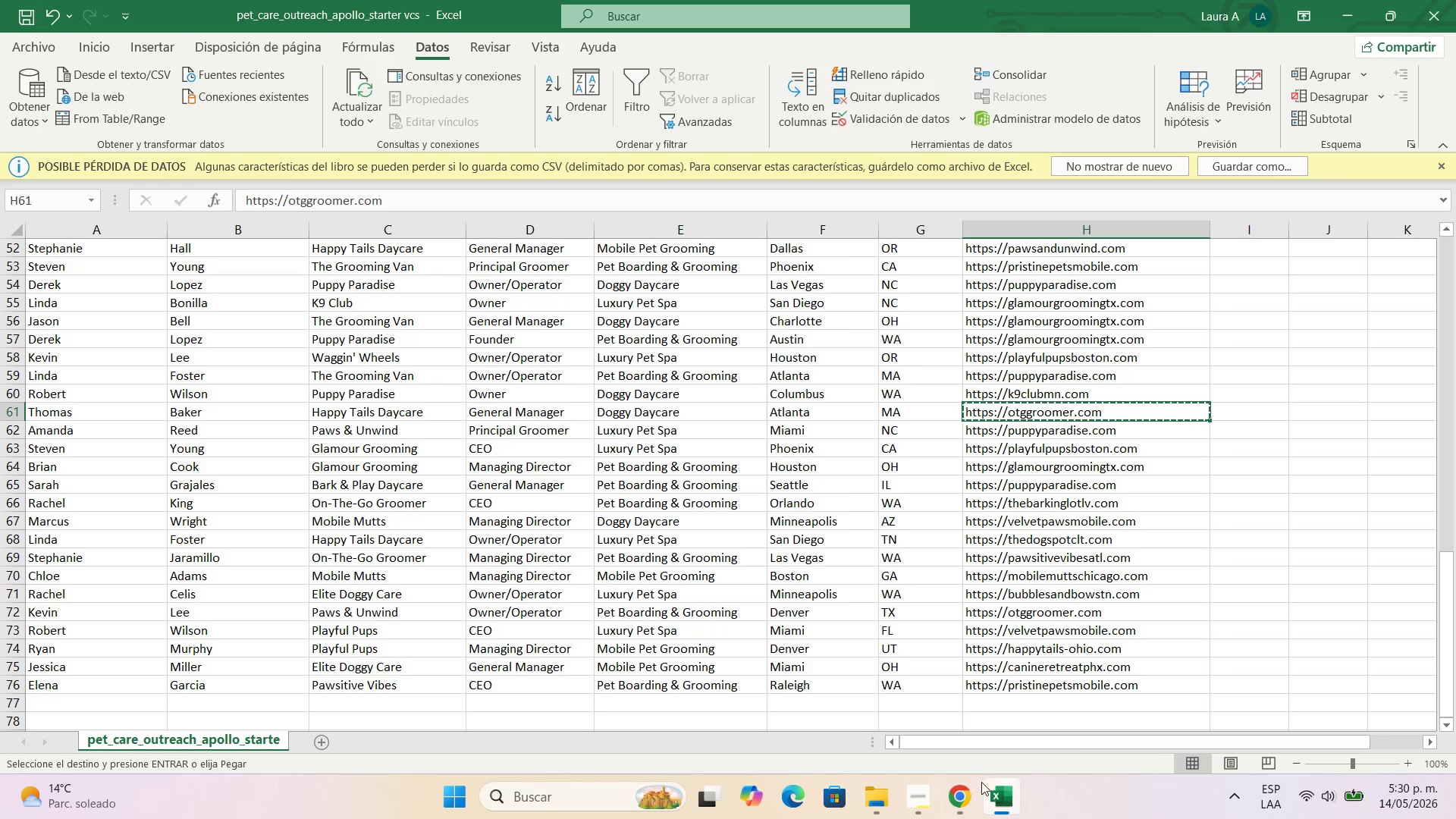 
left_click([973, 787])
 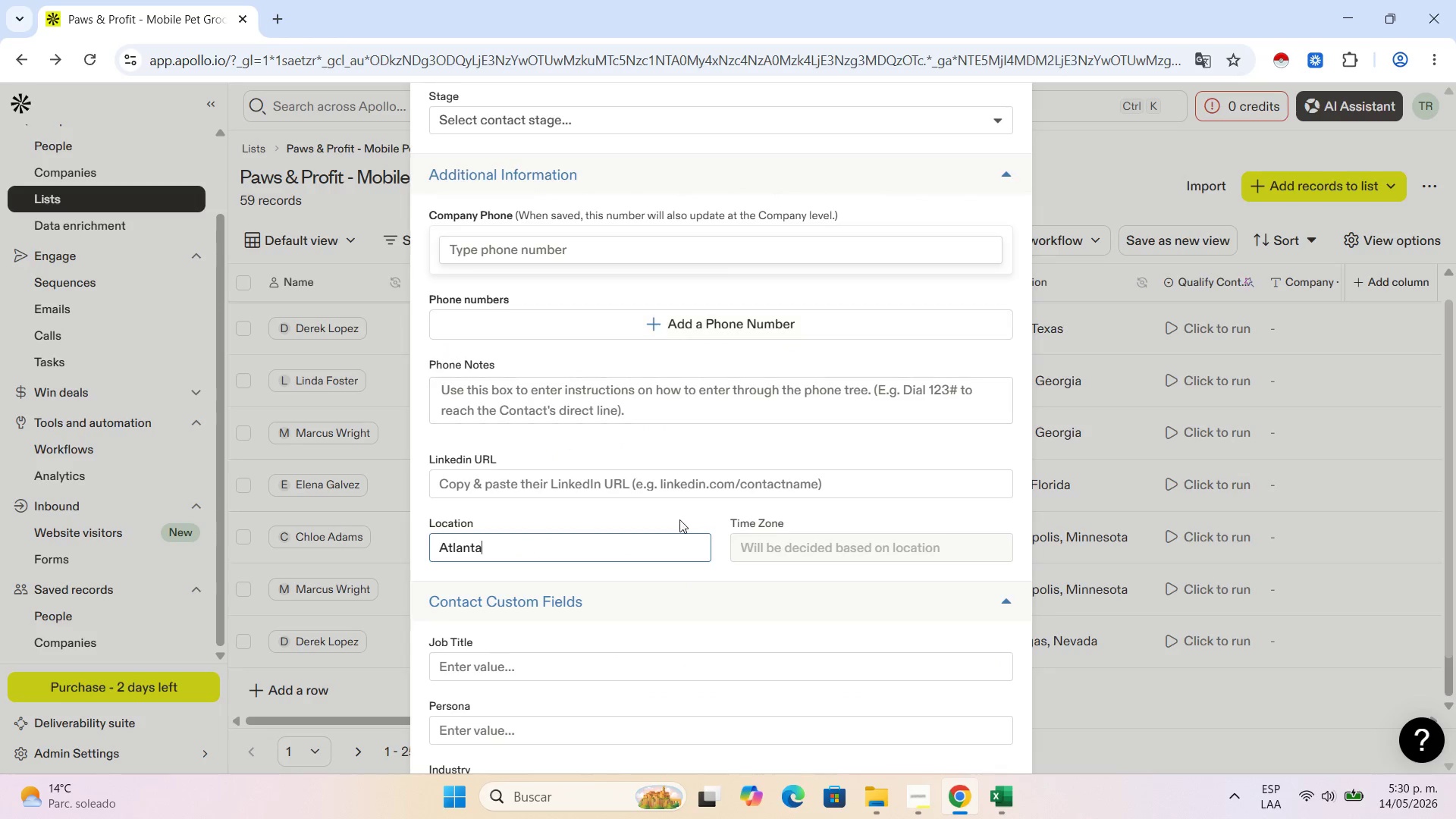 
scroll: coordinate [689, 533], scroll_direction: down, amount: 1.0
 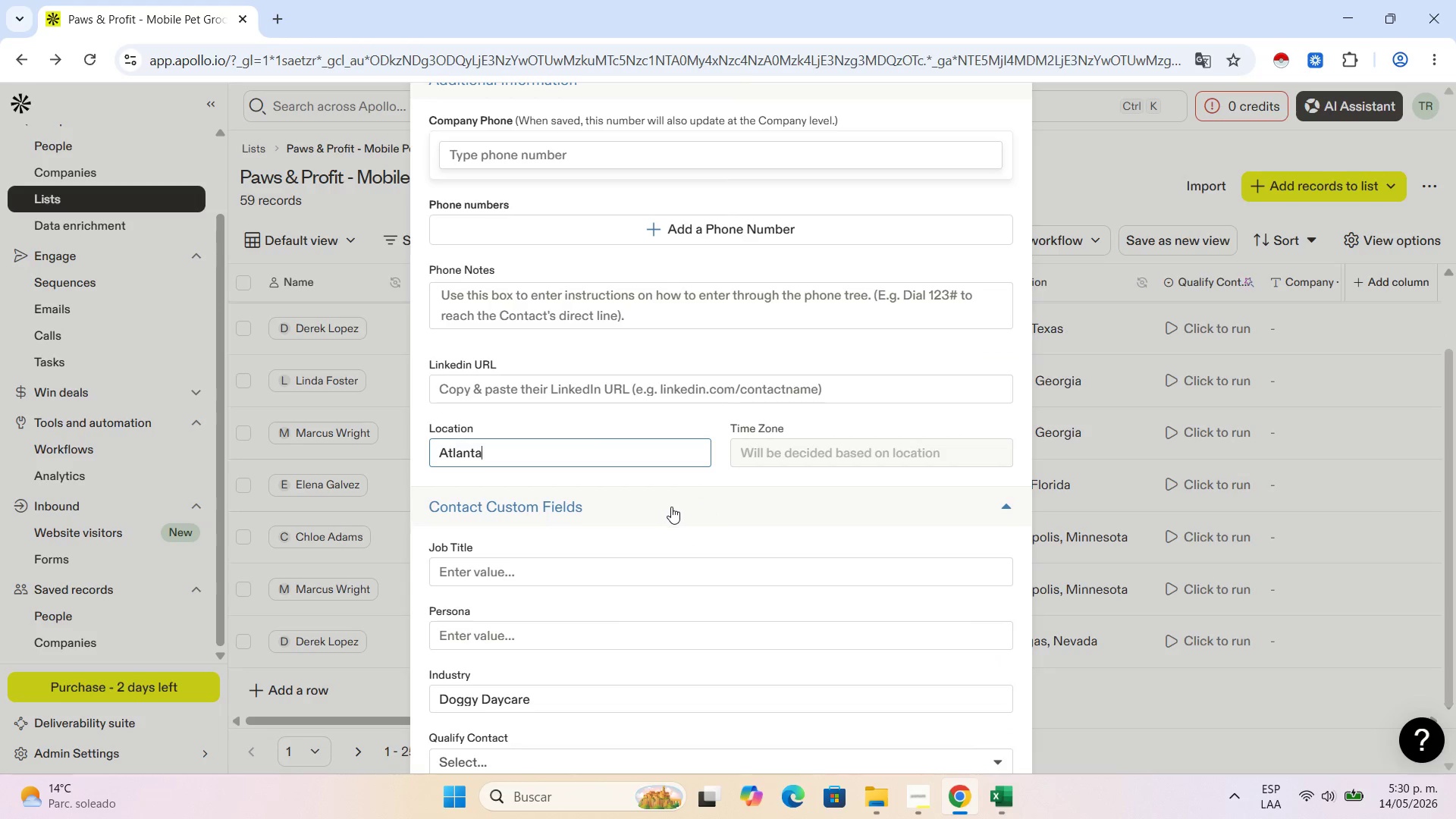 
scroll: coordinate [680, 499], scroll_direction: up, amount: 1.0
 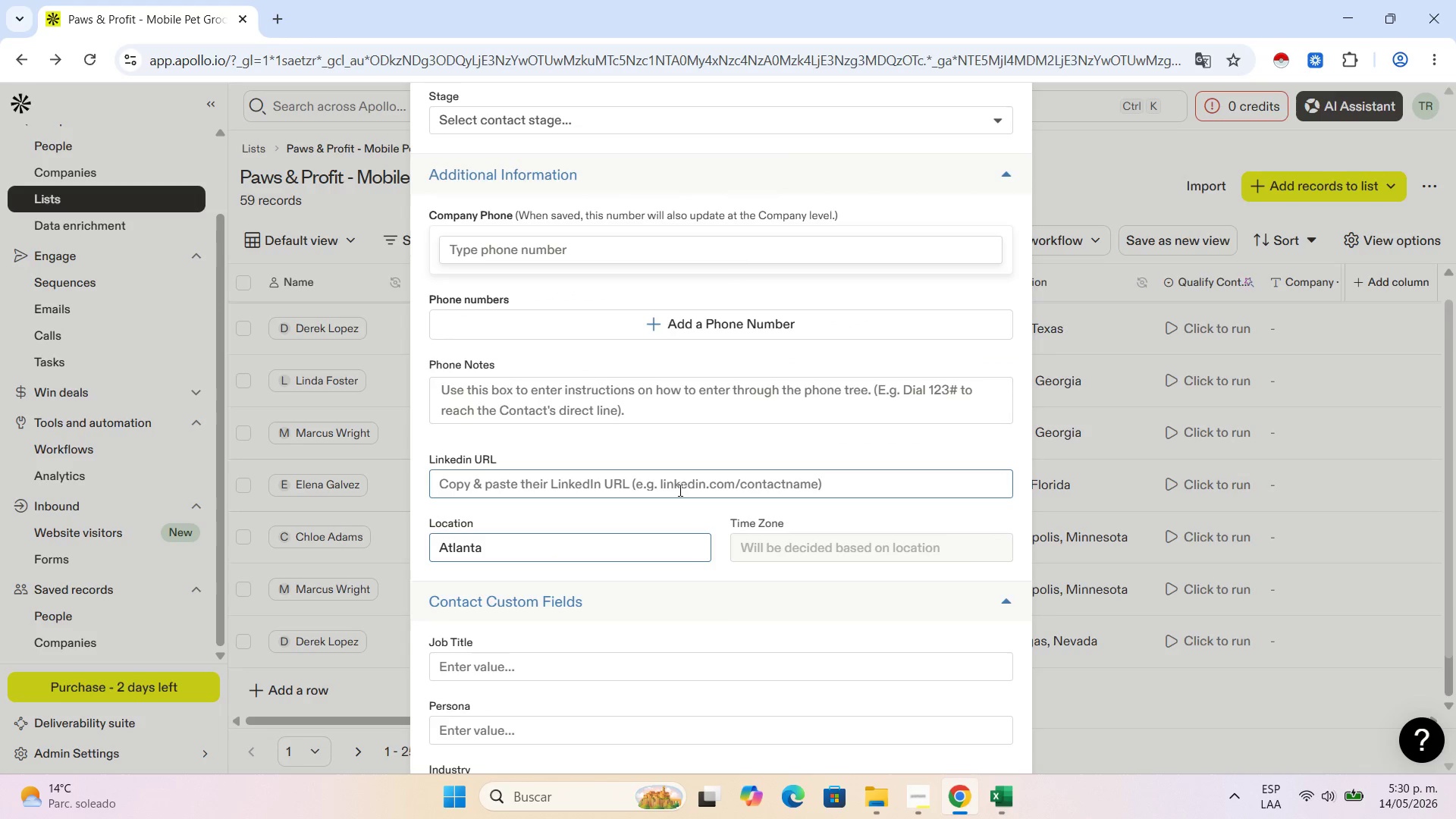 
left_click([679, 490])
 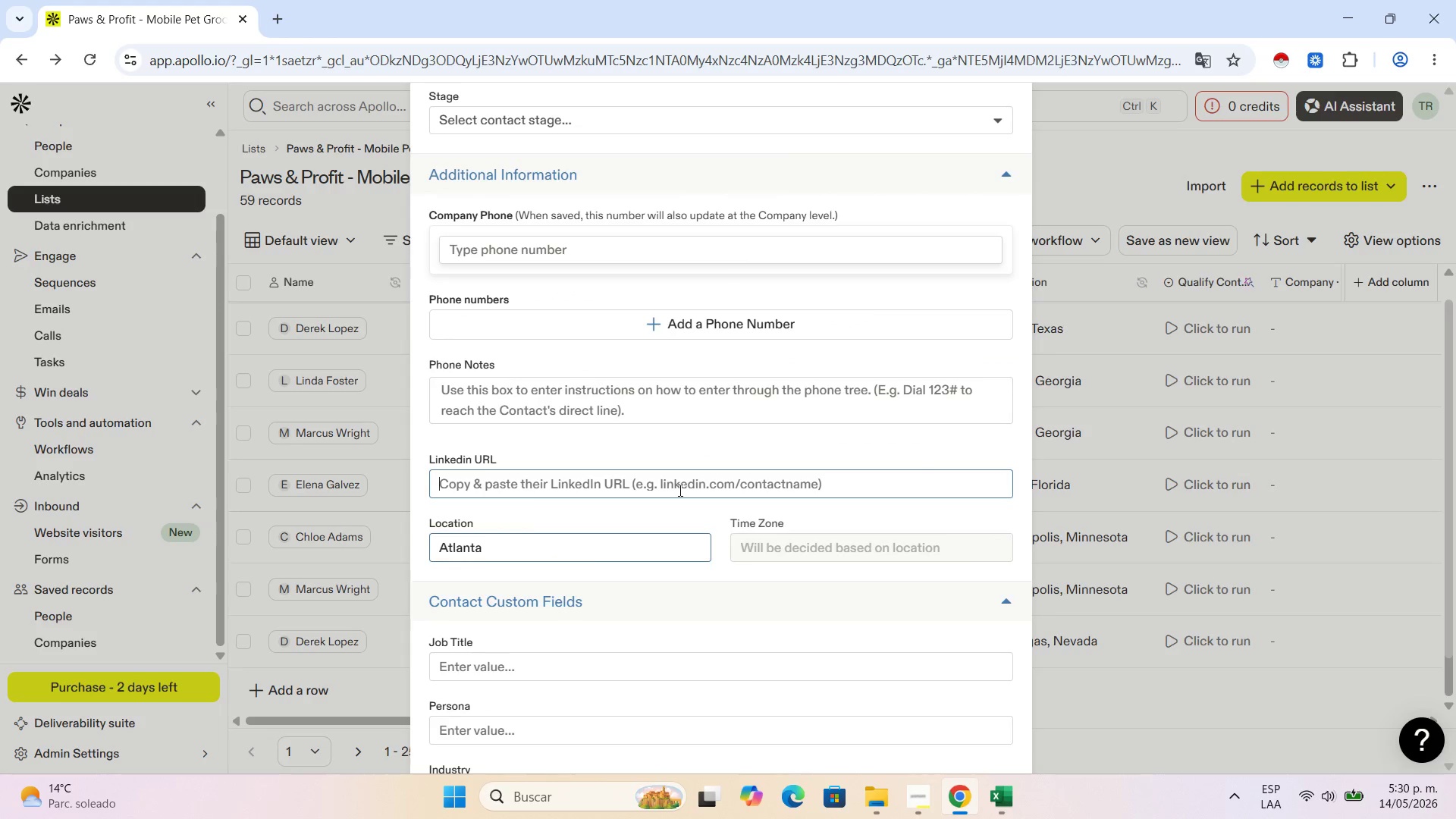 
key(Control+V)
 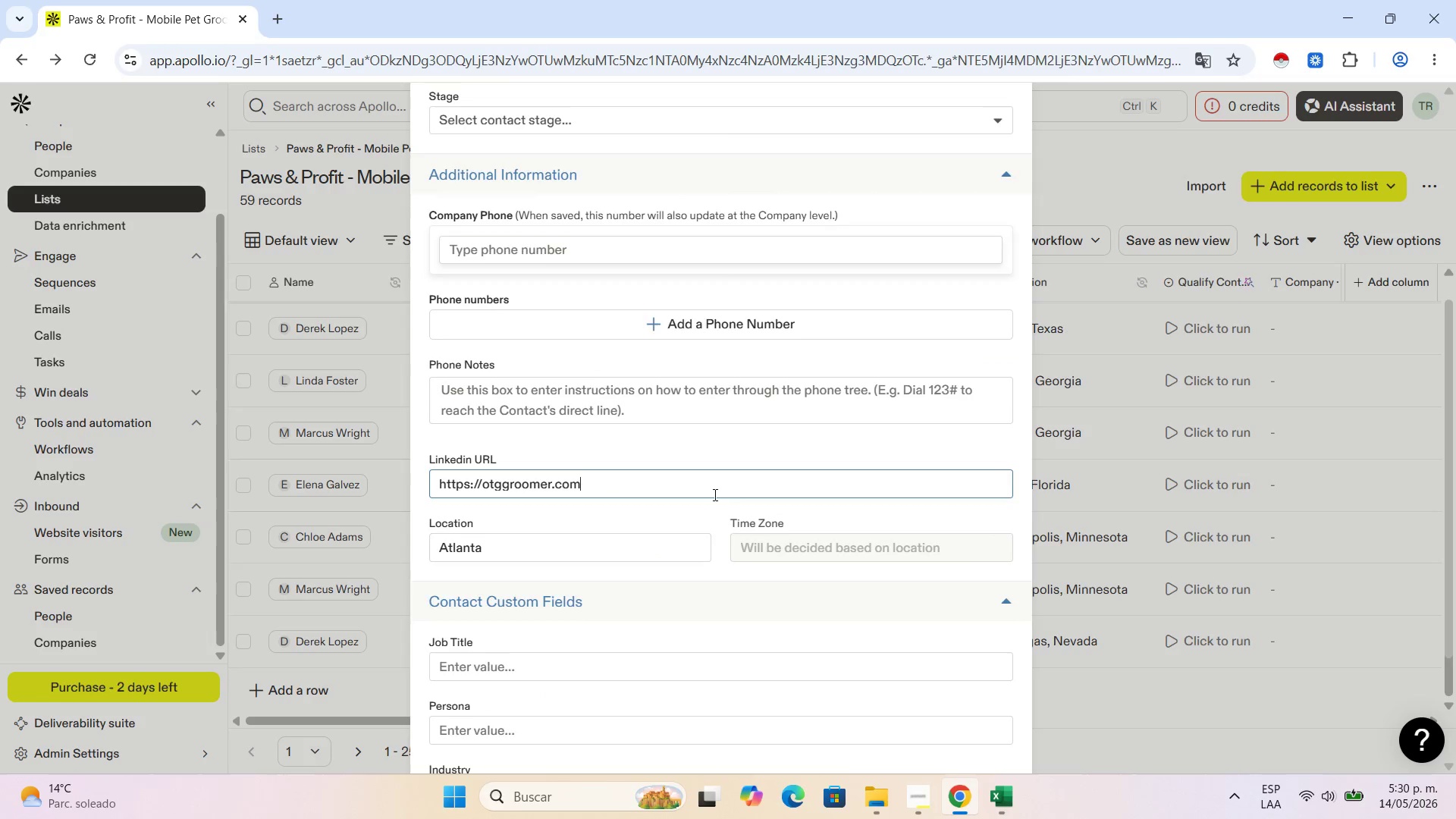 
scroll: coordinate [835, 311], scroll_direction: up, amount: 10.0
 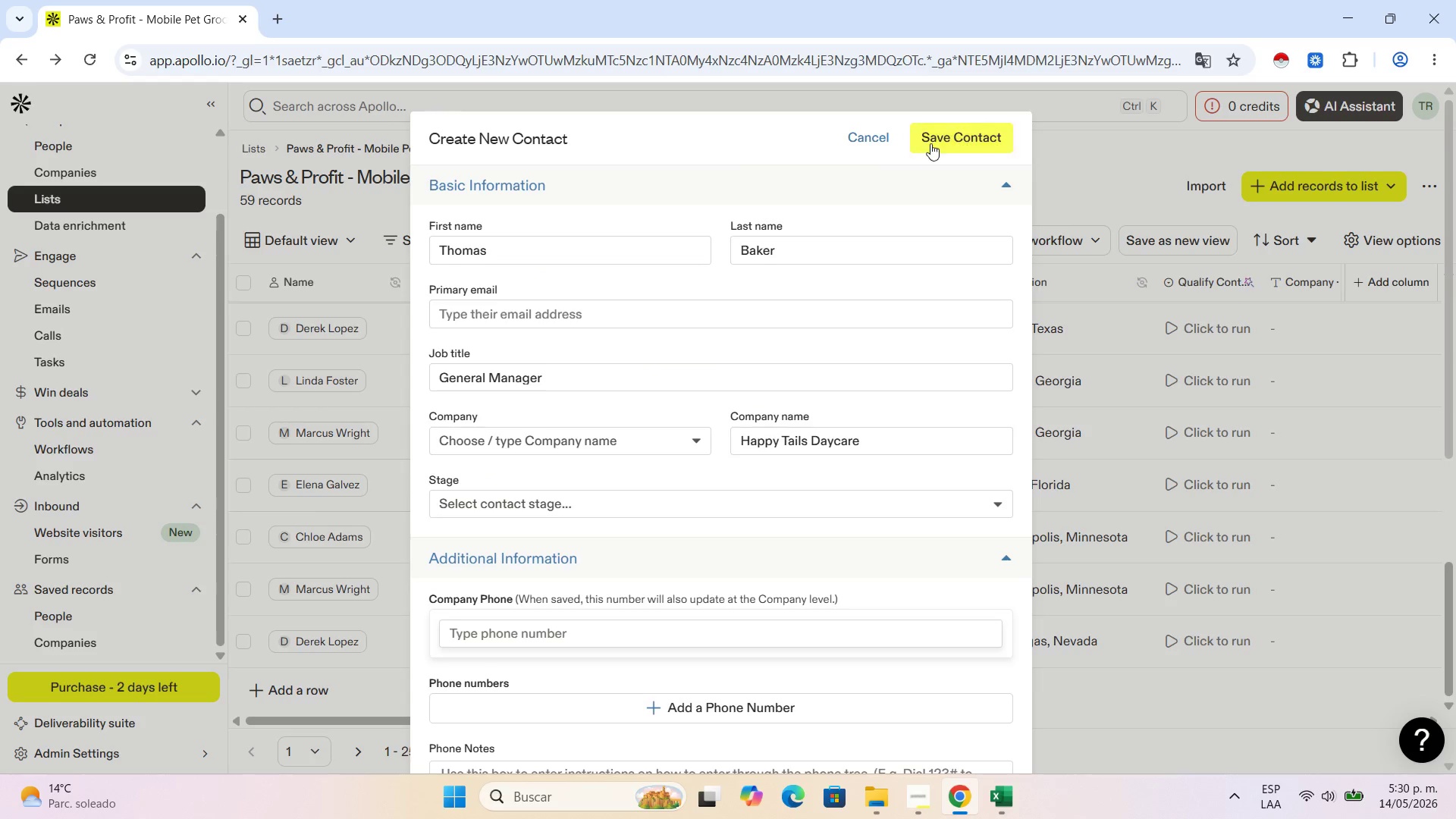 
left_click([938, 145])
 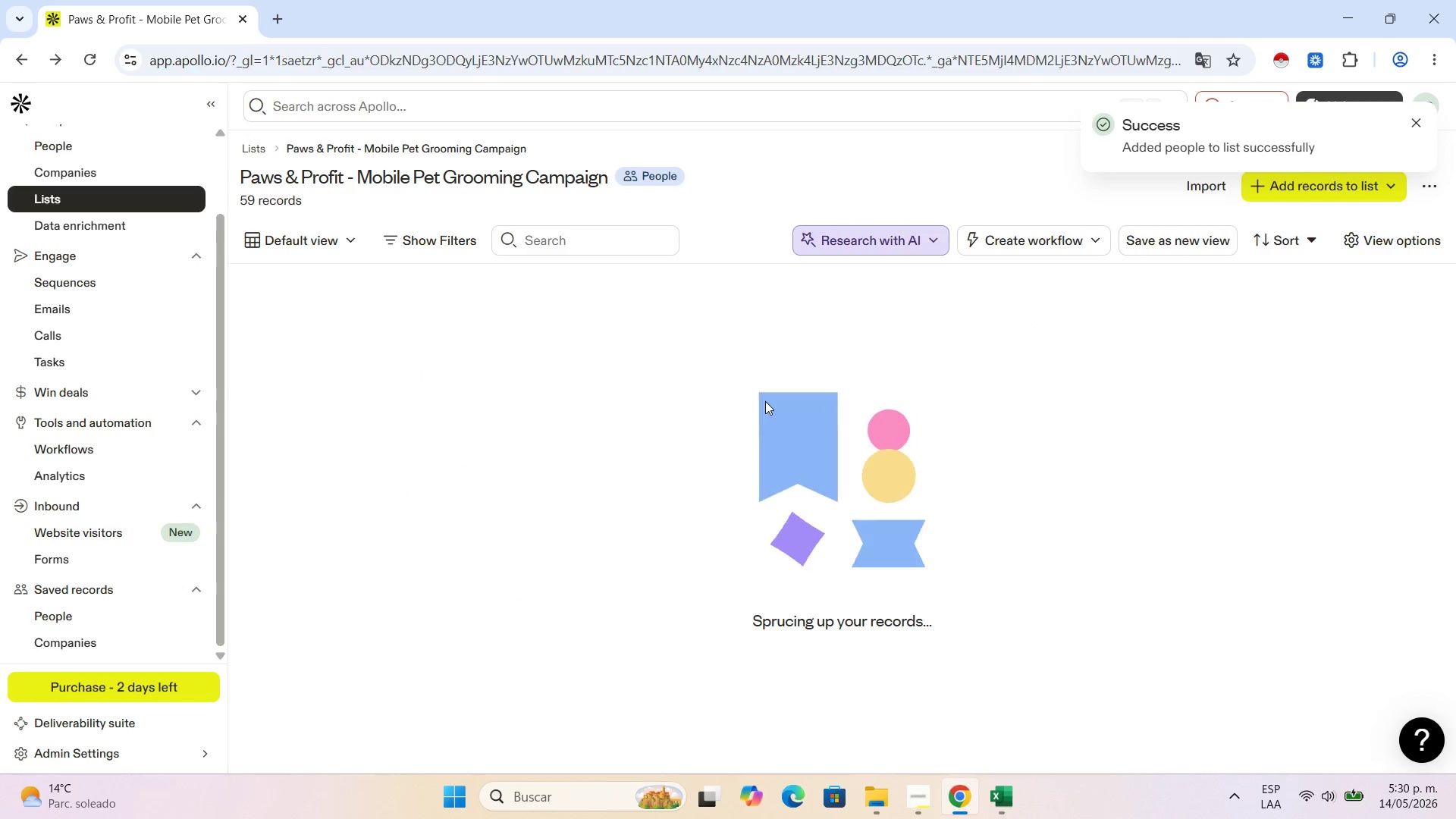 
wait(6.83)
 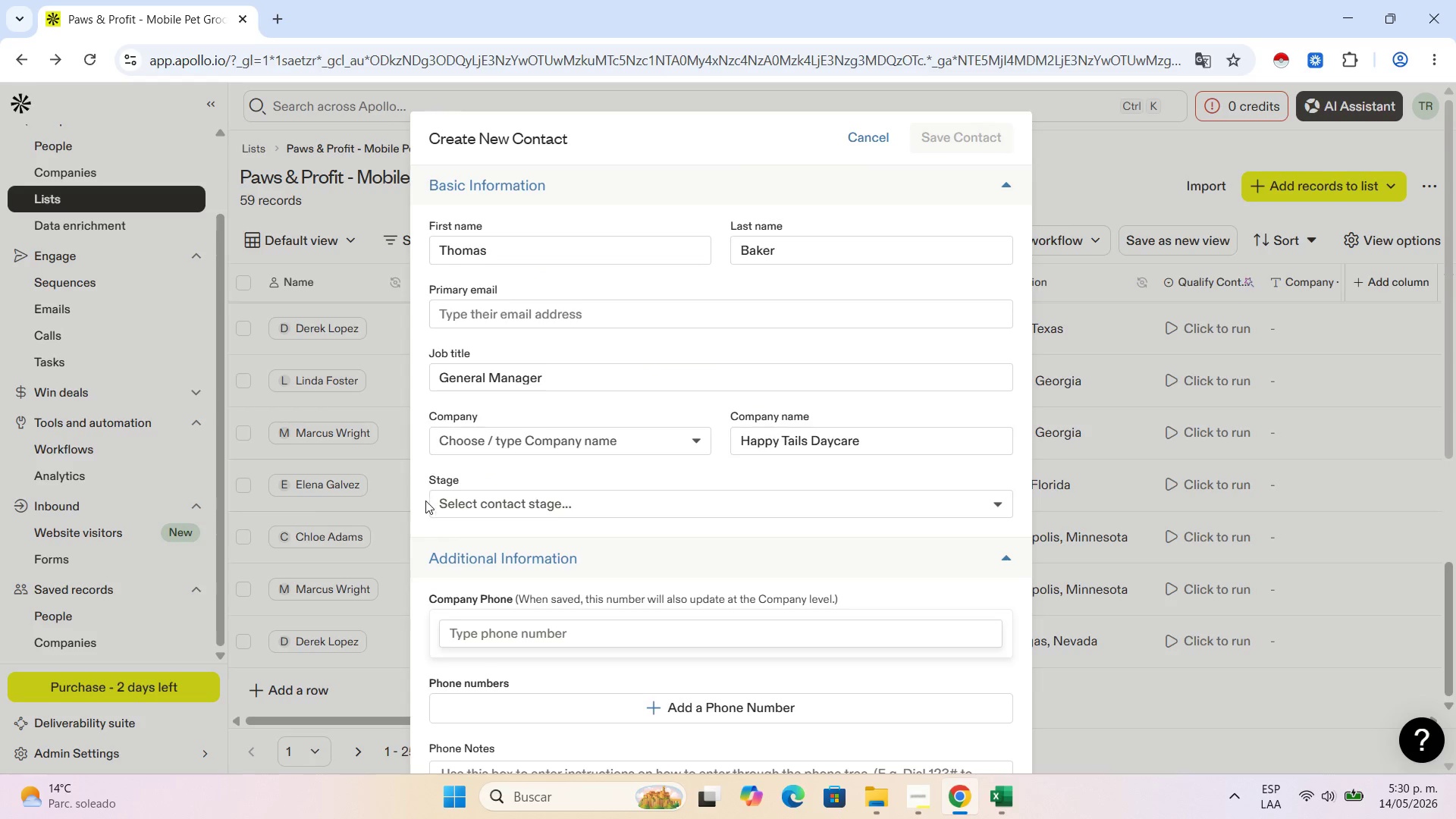 
scroll: coordinate [765, 648], scroll_direction: down, amount: 14.0
 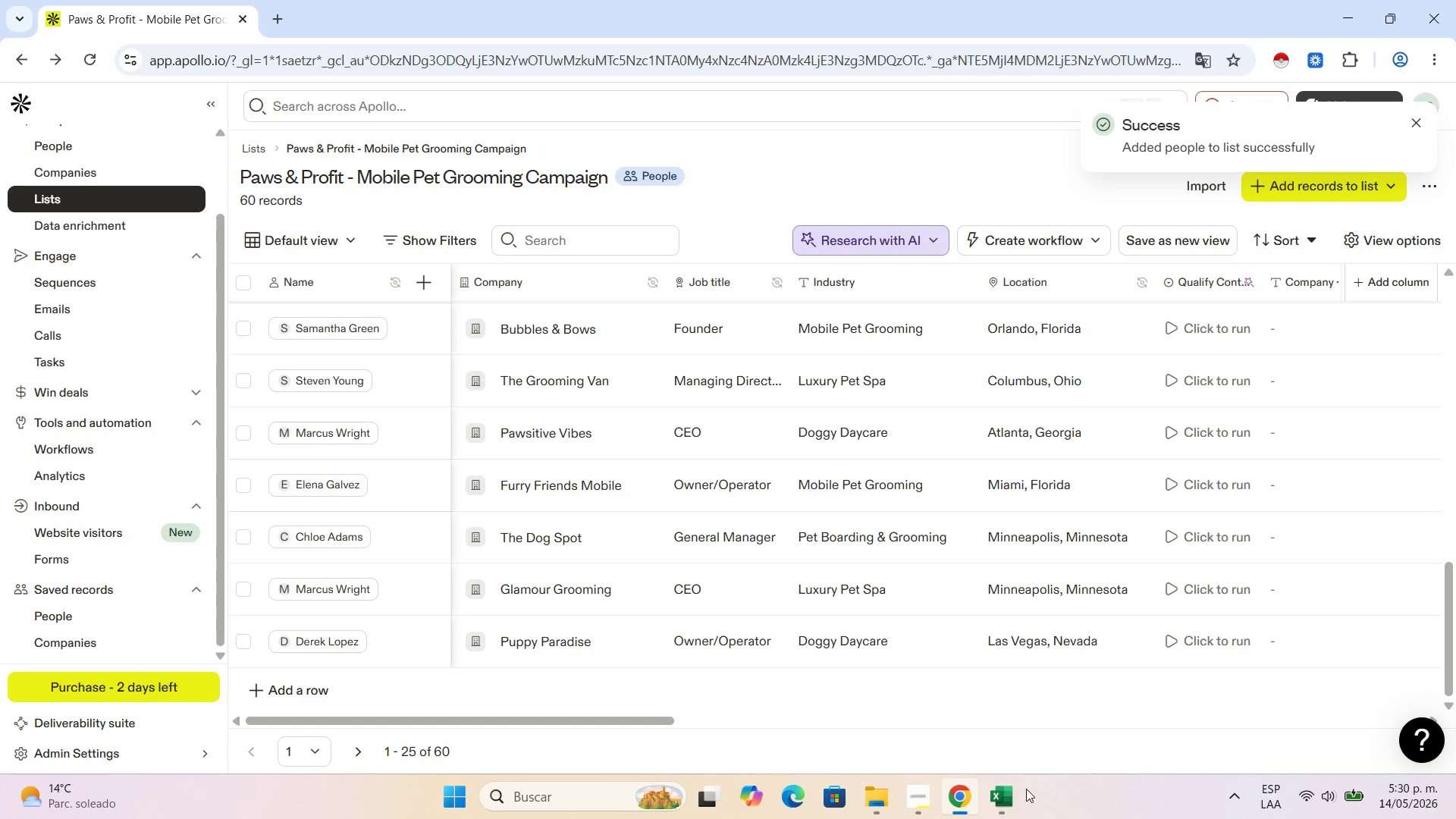 
left_click([993, 813])
 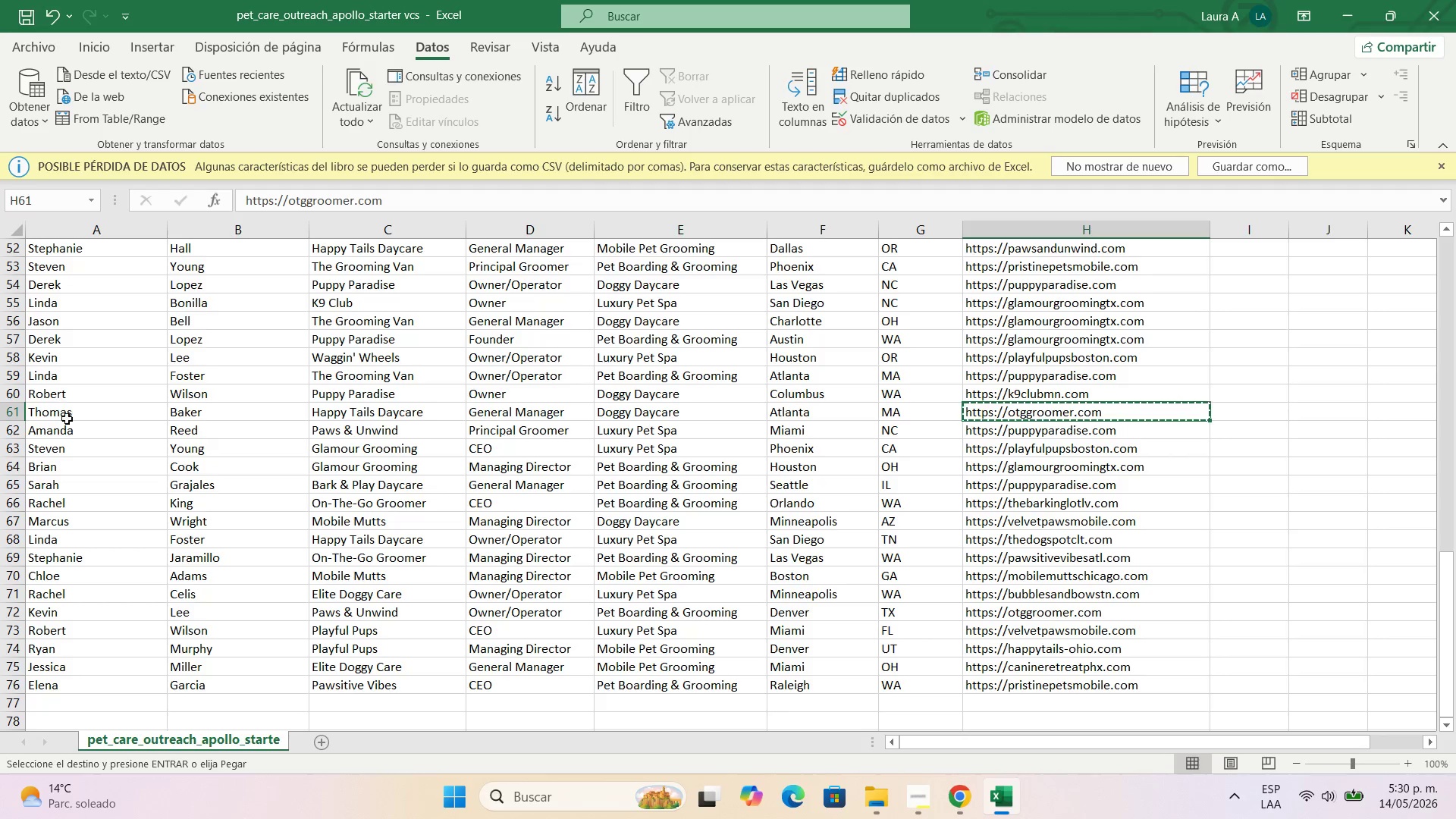 
left_click([74, 430])
 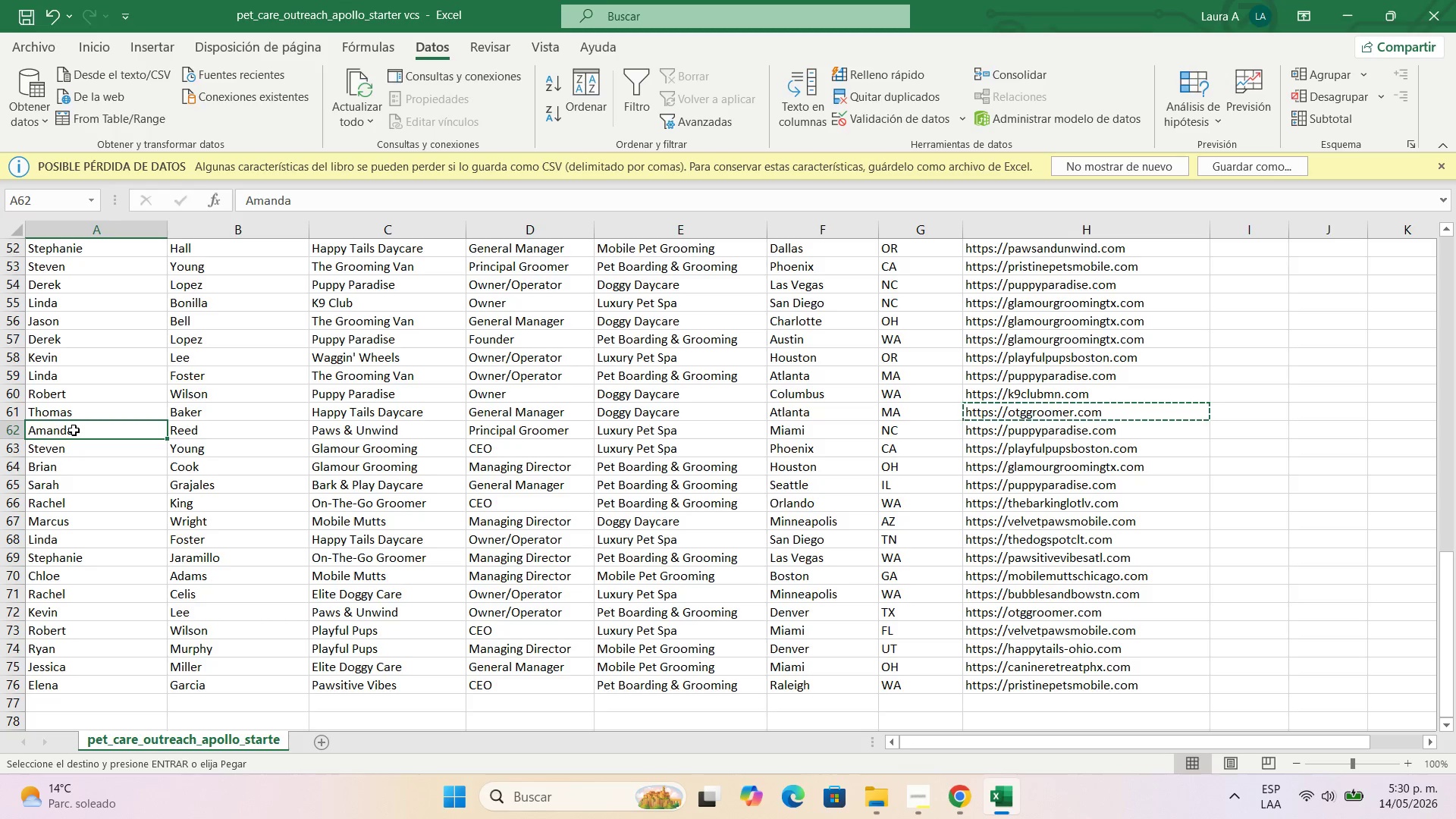 
key(Control+C)
 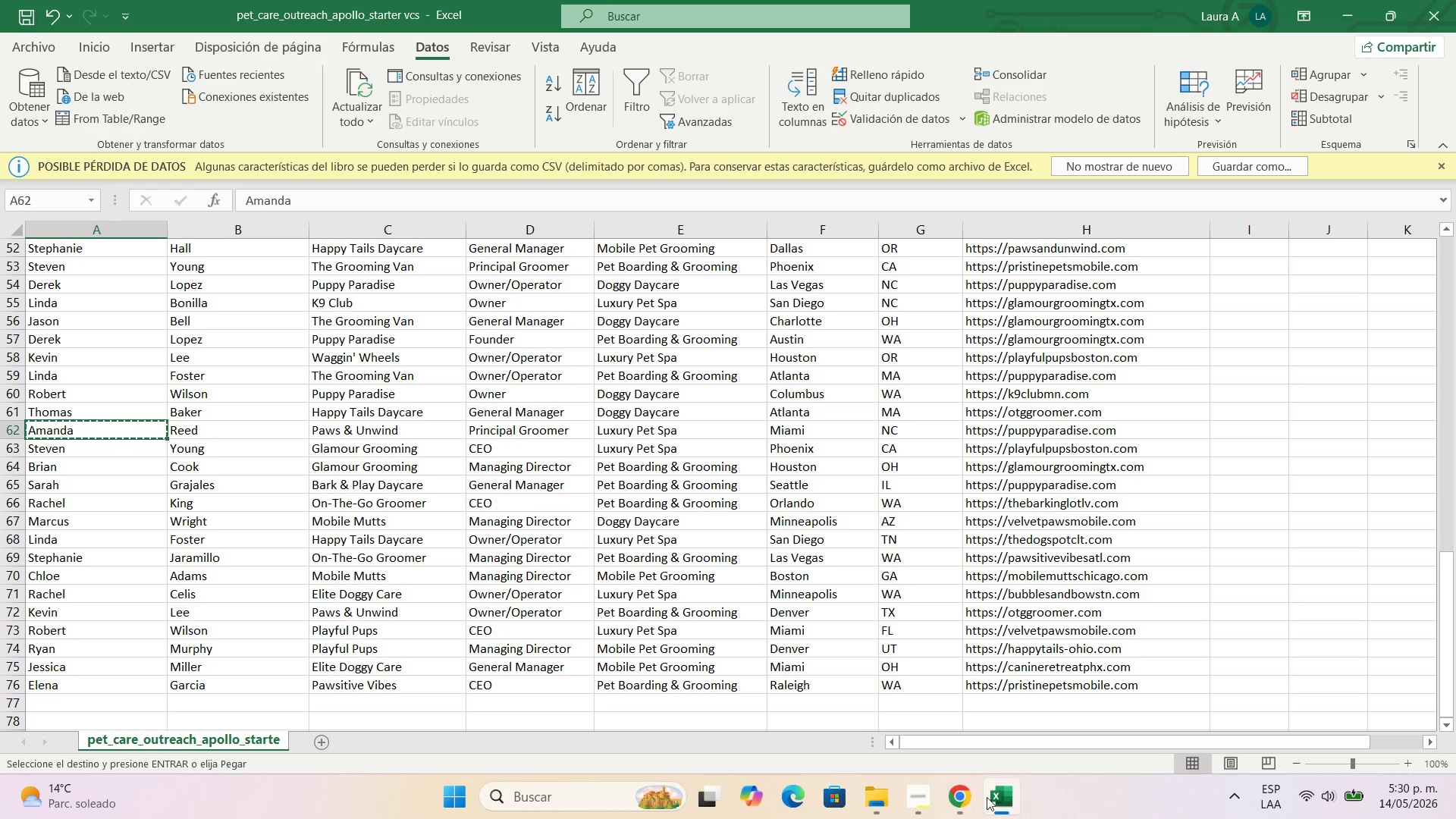 
left_click_drag(start_coordinate=[943, 796], to_coordinate=[940, 795])
 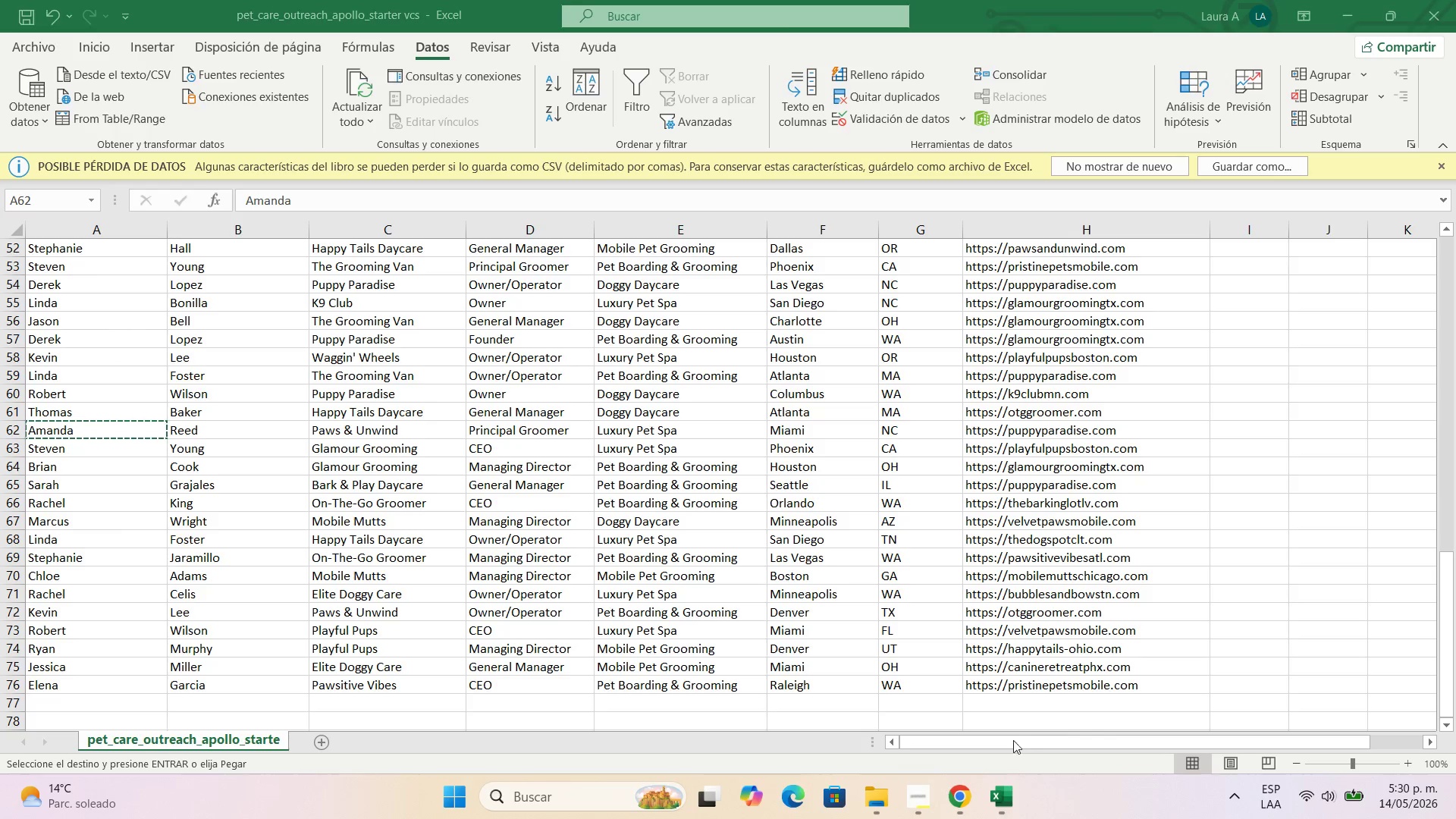 
left_click([1013, 786])
 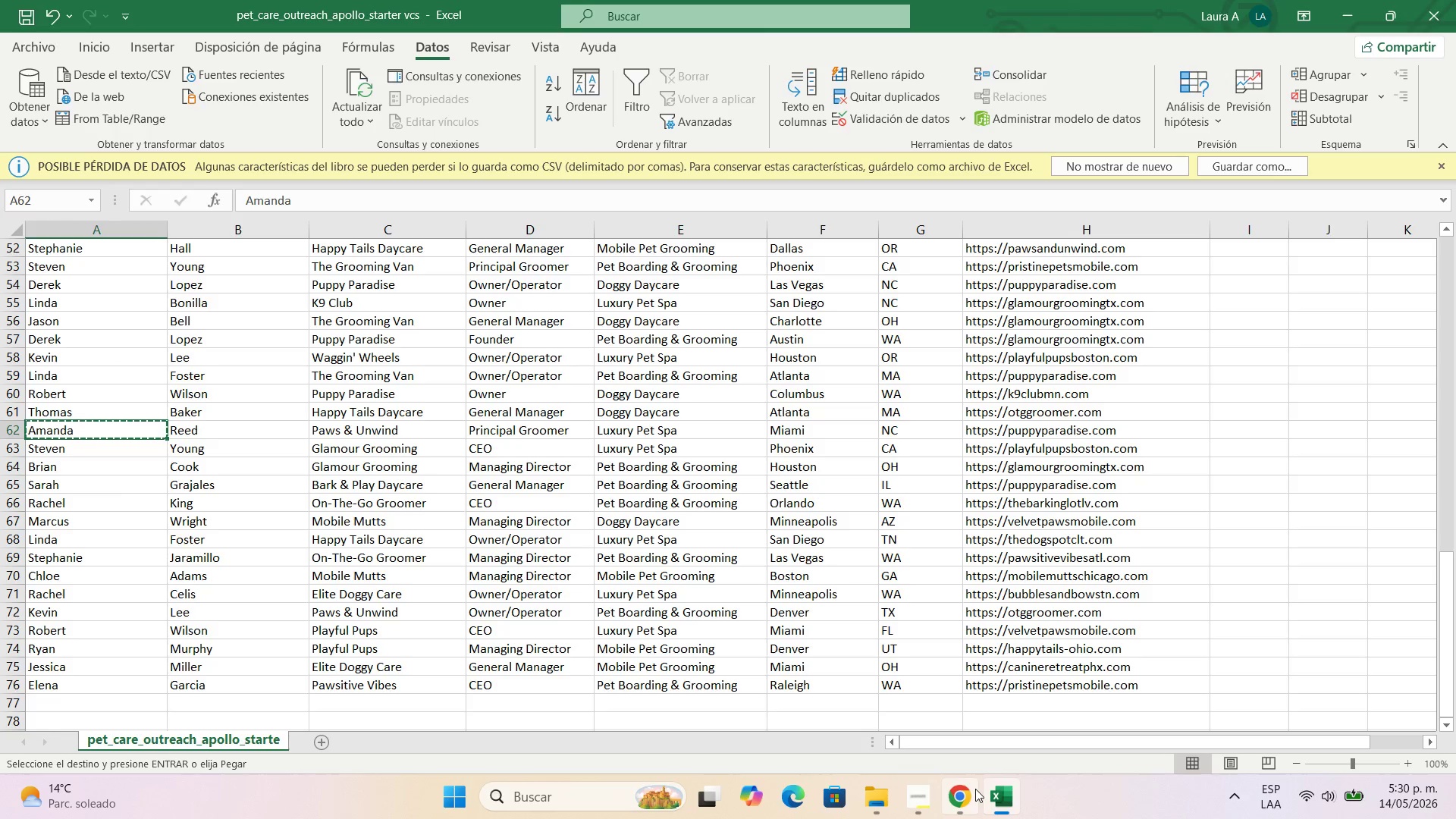 
left_click([970, 789])
 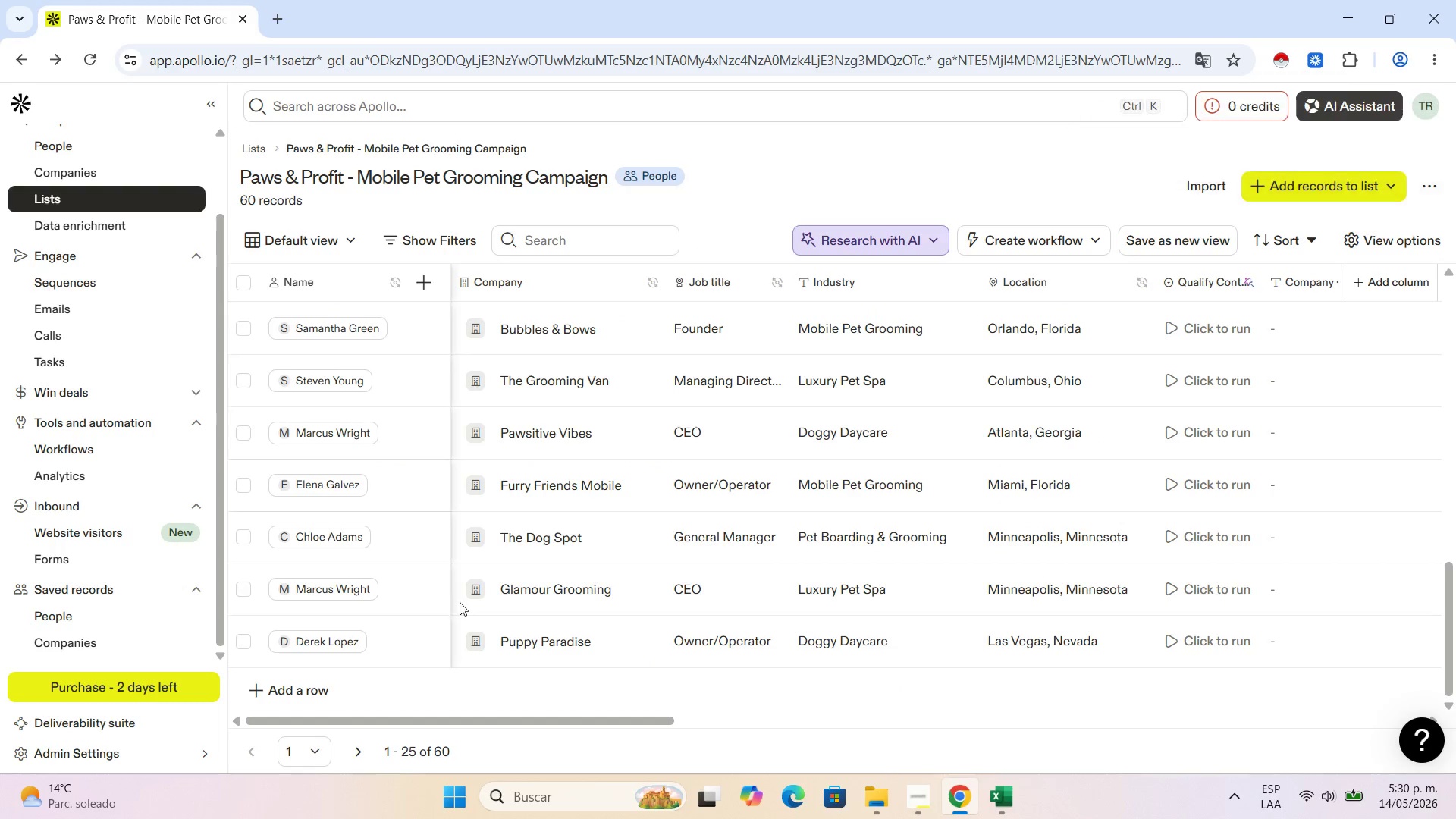 
left_click([317, 700])
 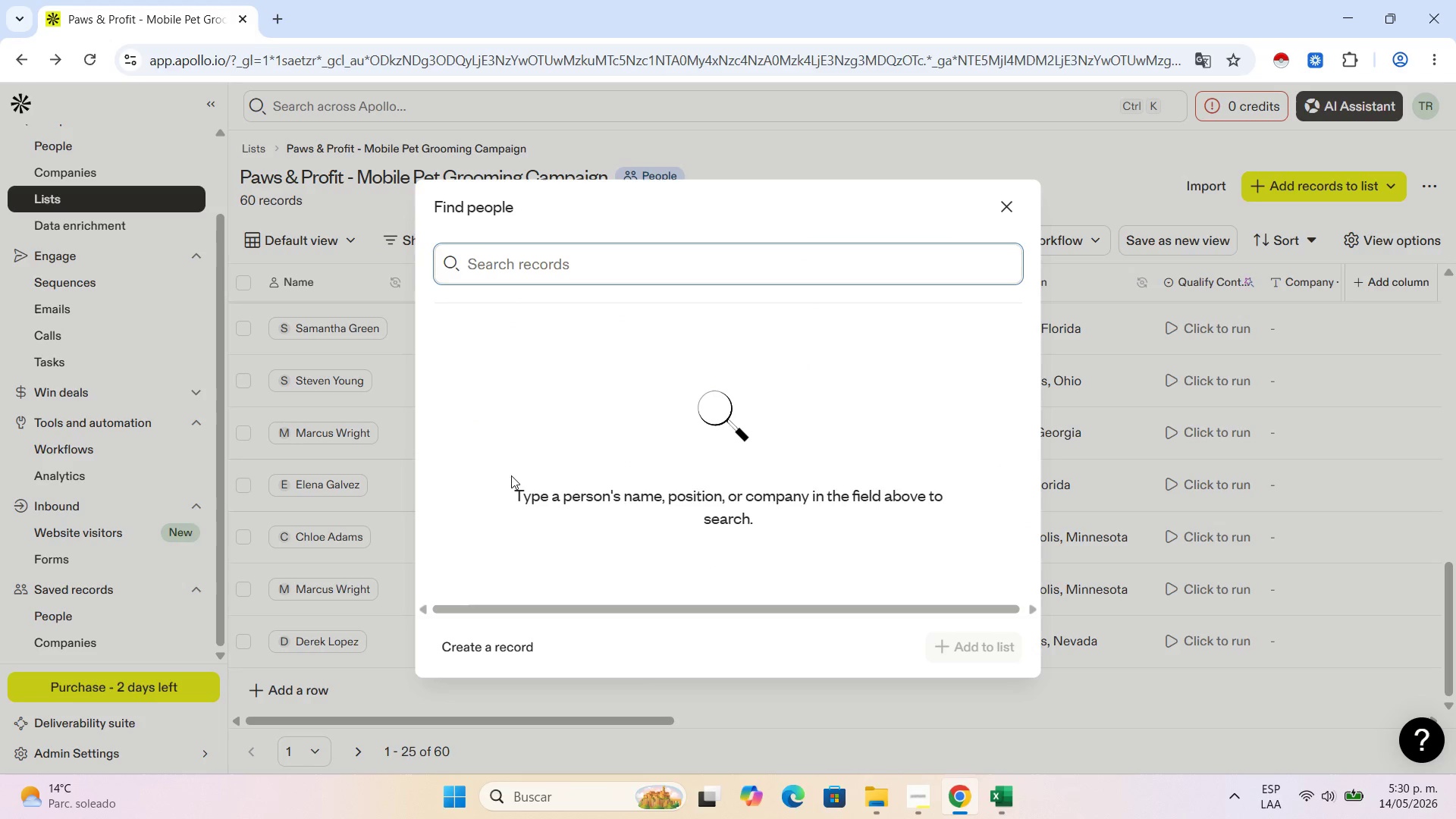 
scroll: coordinate [410, 601], scroll_direction: down, amount: 6.0
 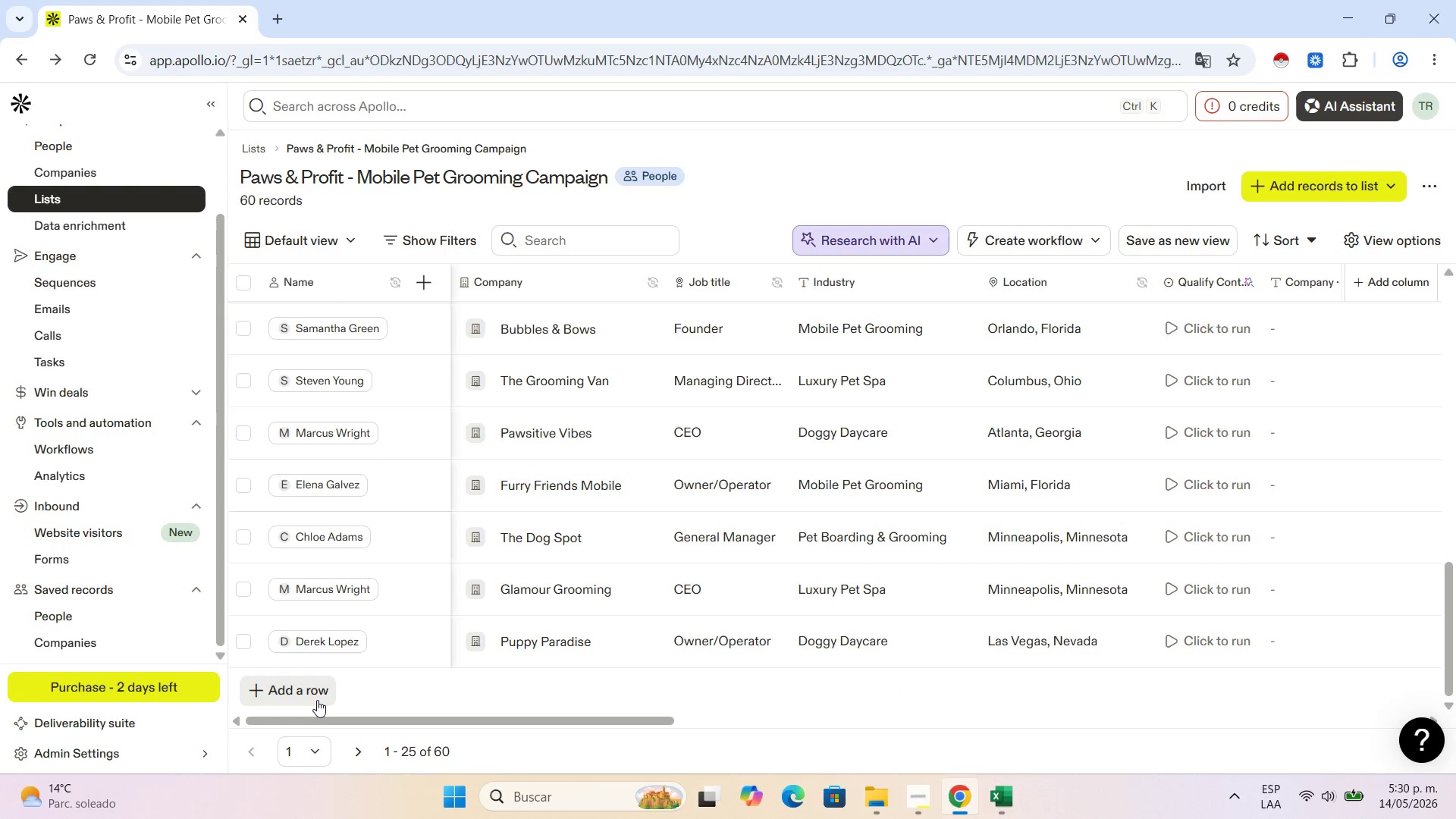 
left_click([511, 647])
 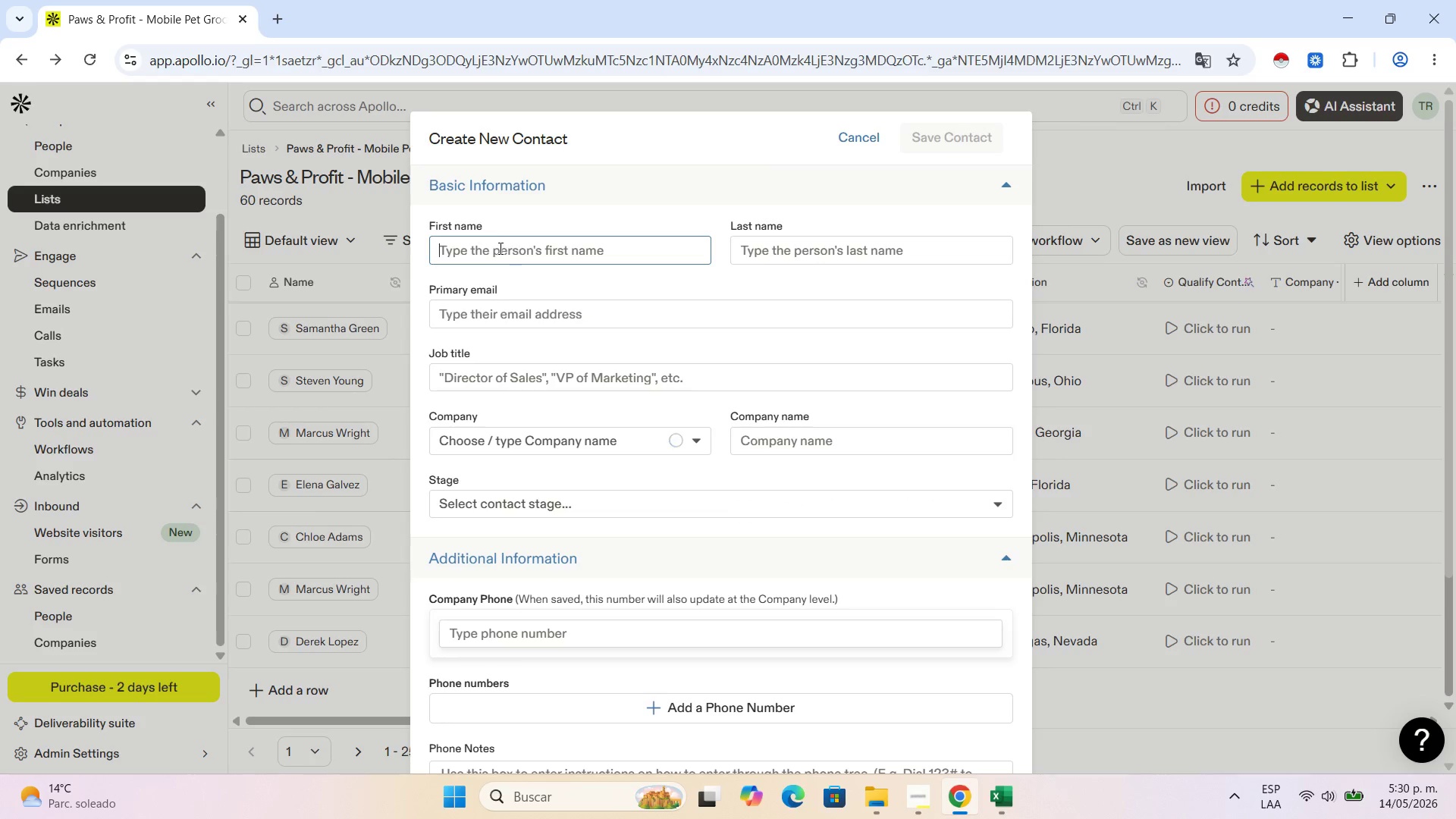 
left_click([499, 247])
 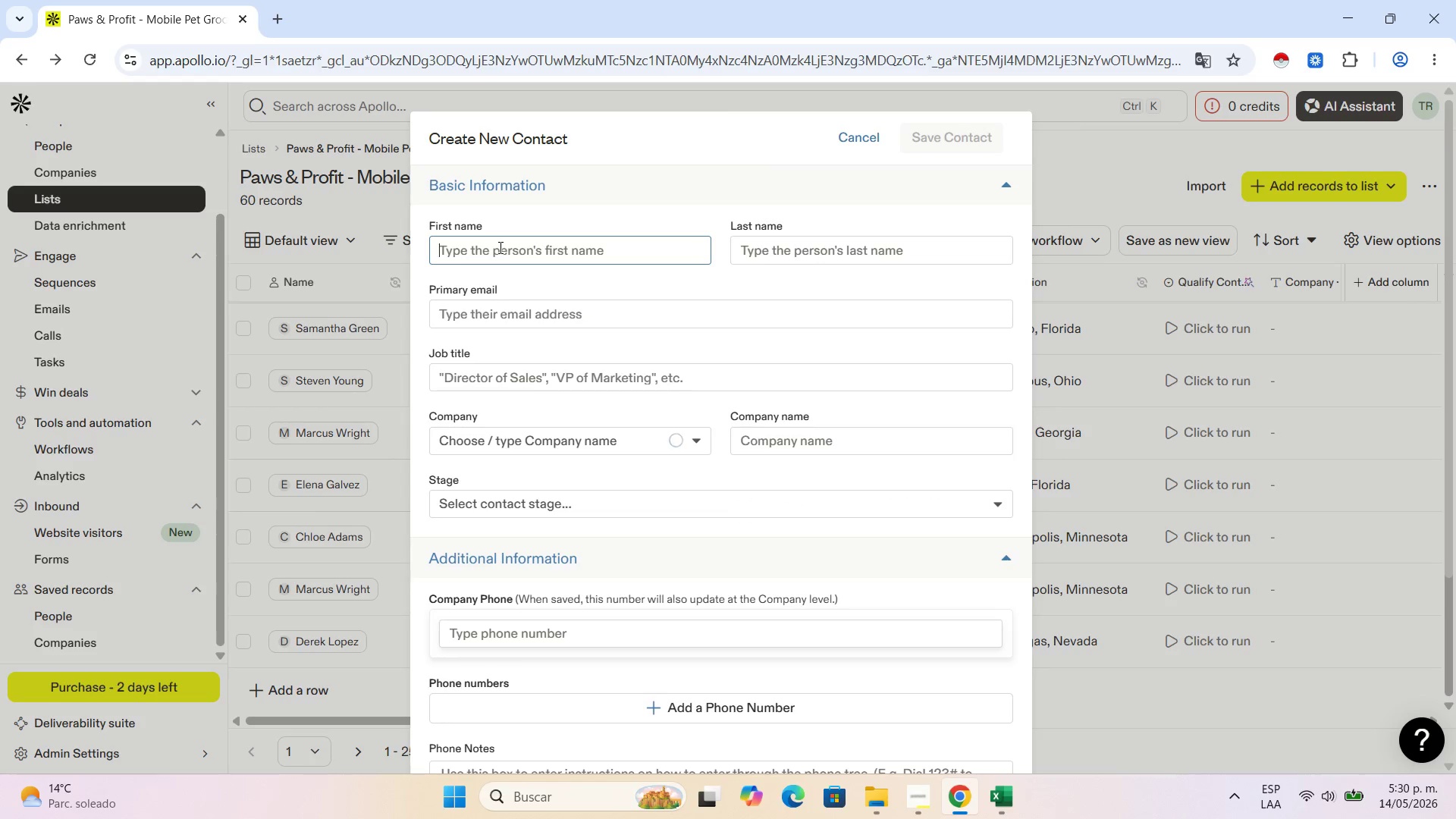 
key(Control+V)
 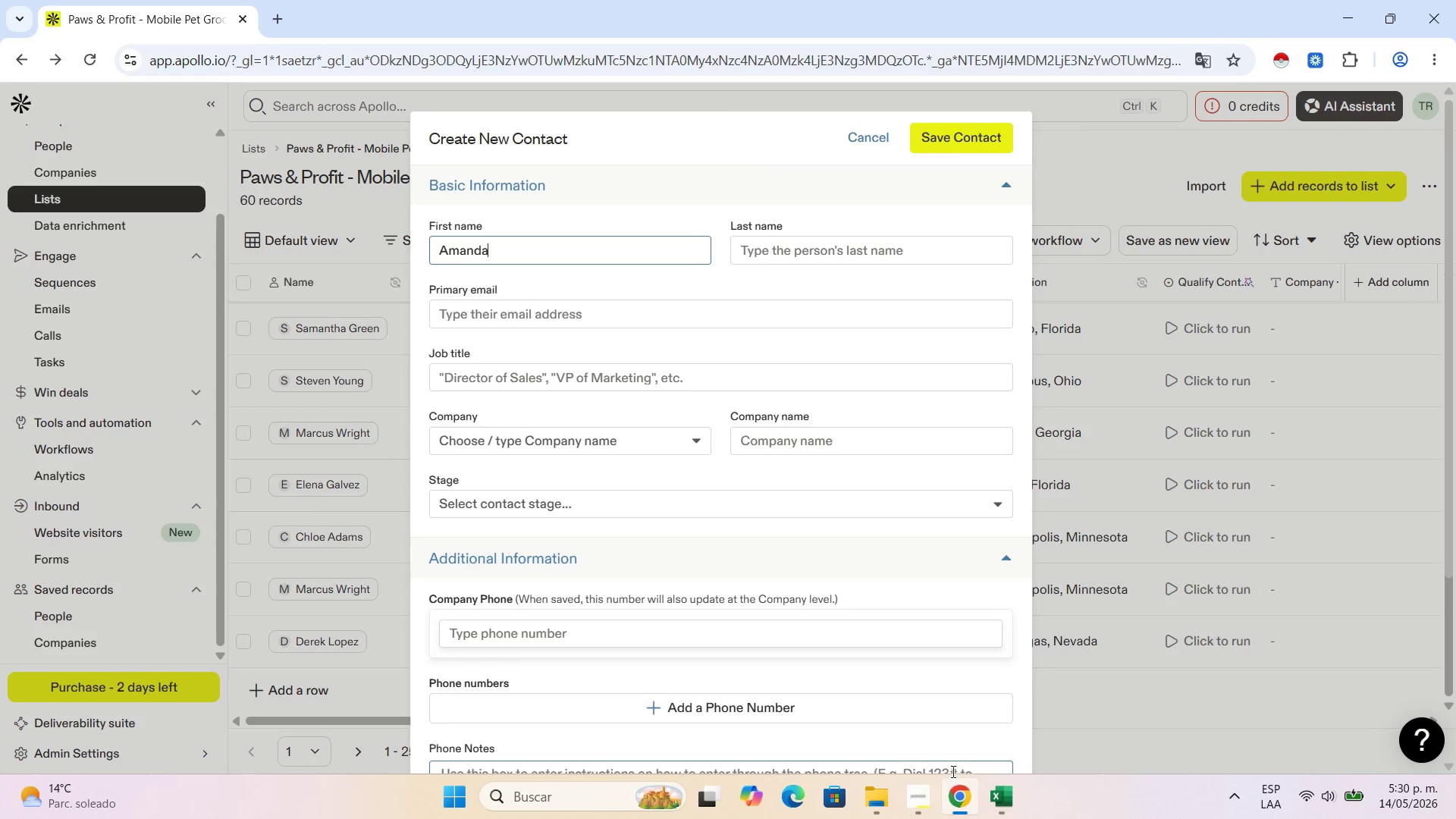 
left_click([987, 786])
 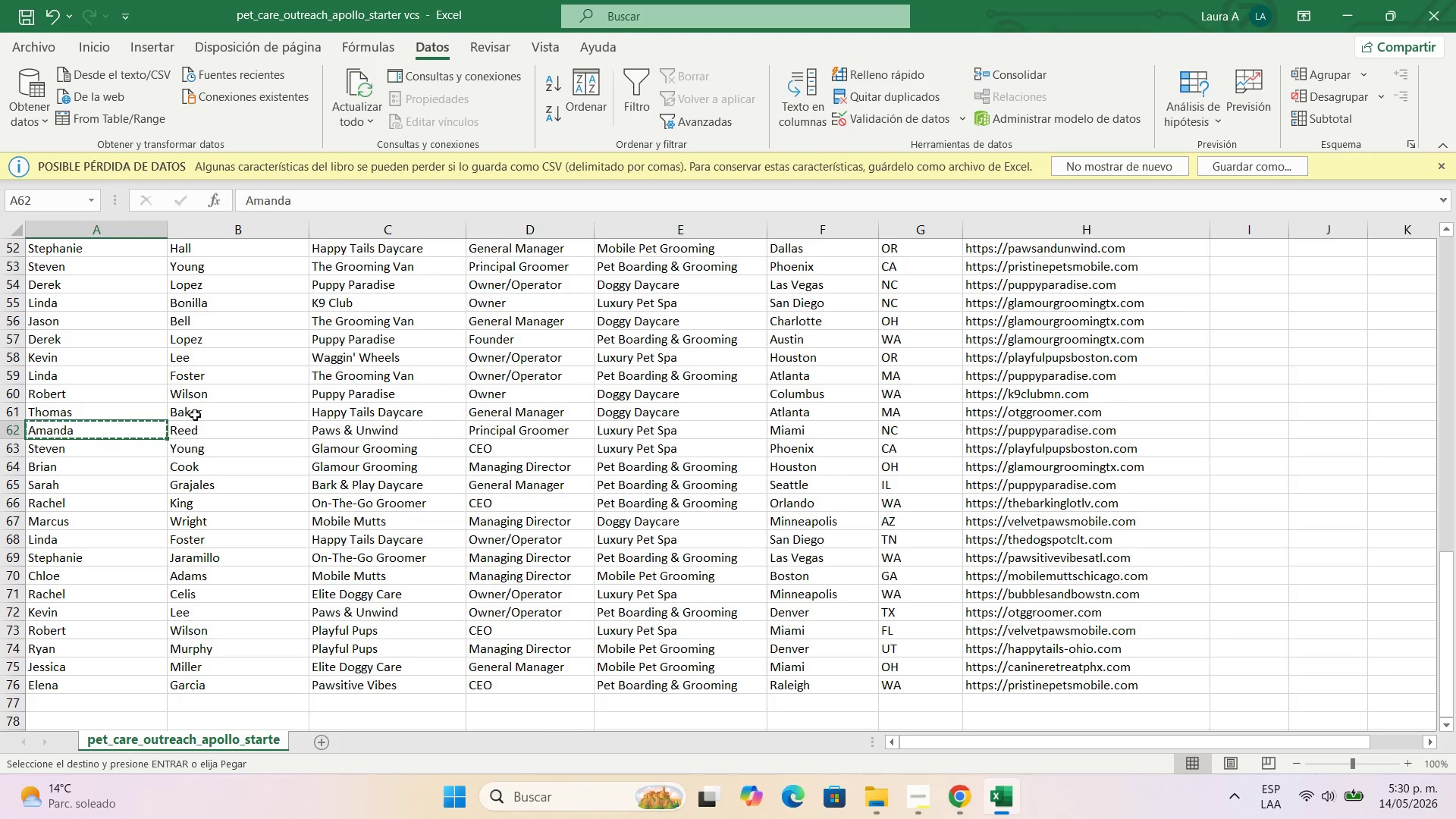 
left_click([198, 426])
 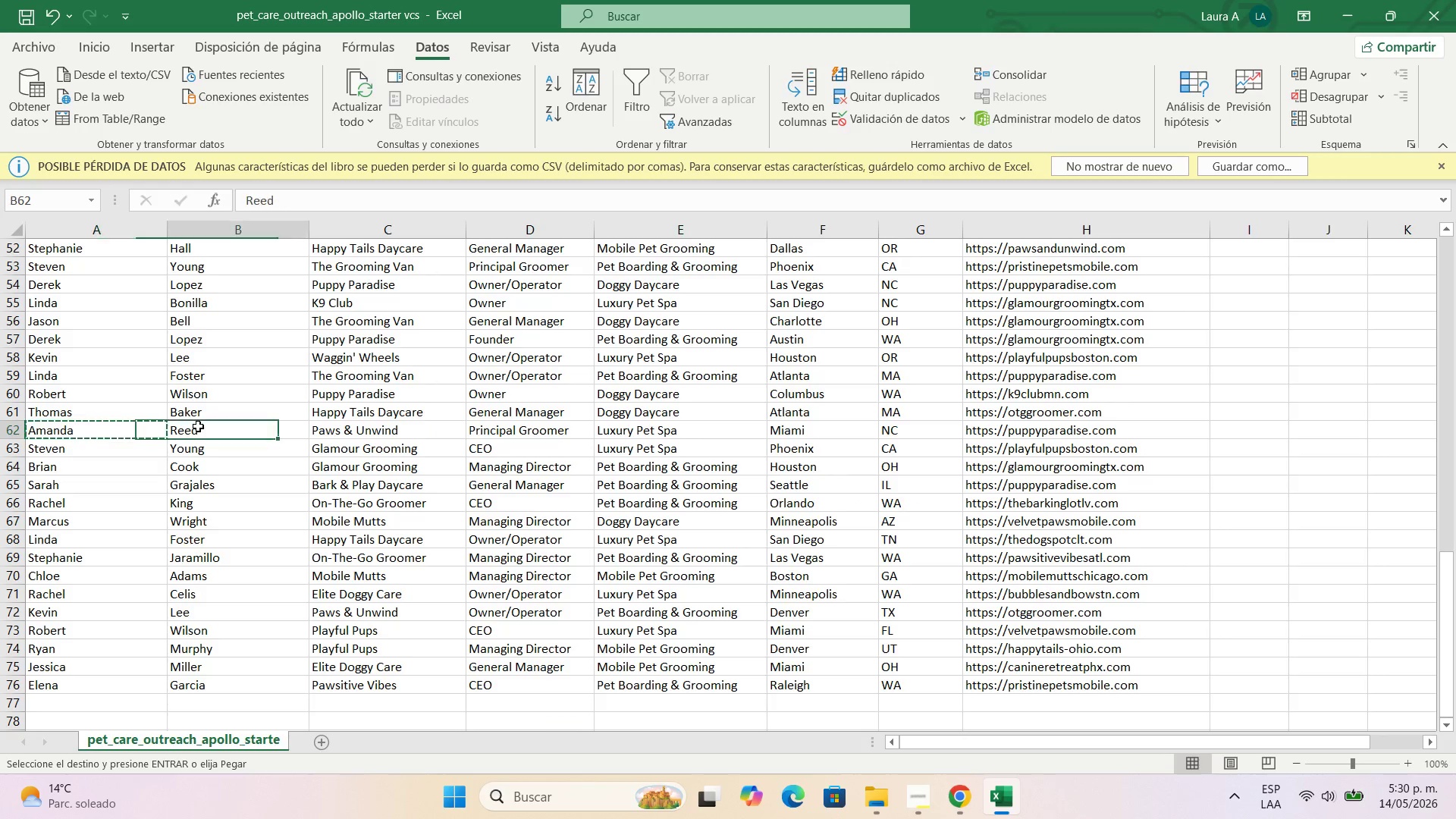 
key(Control+C)
 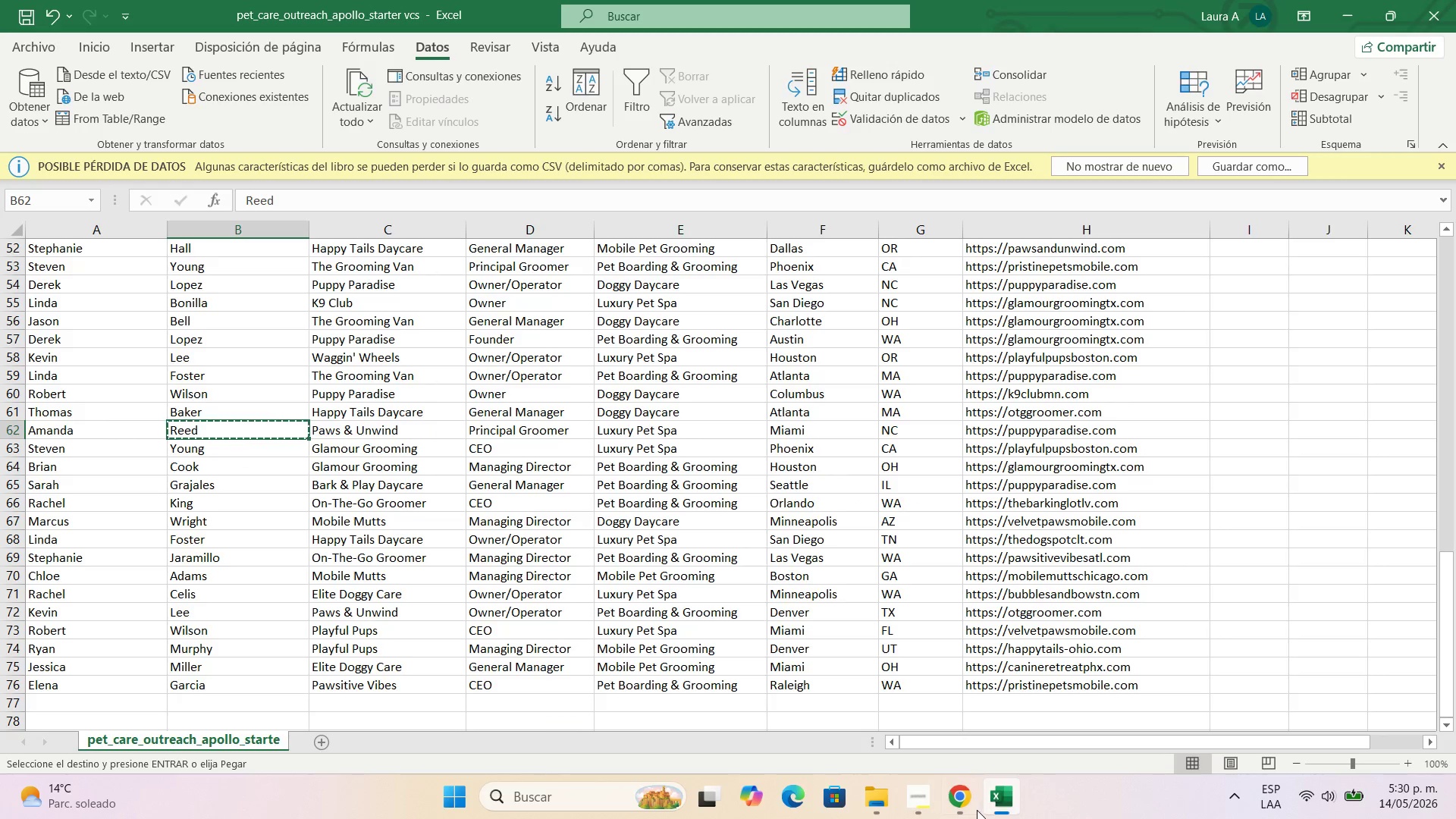 
left_click([968, 810])
 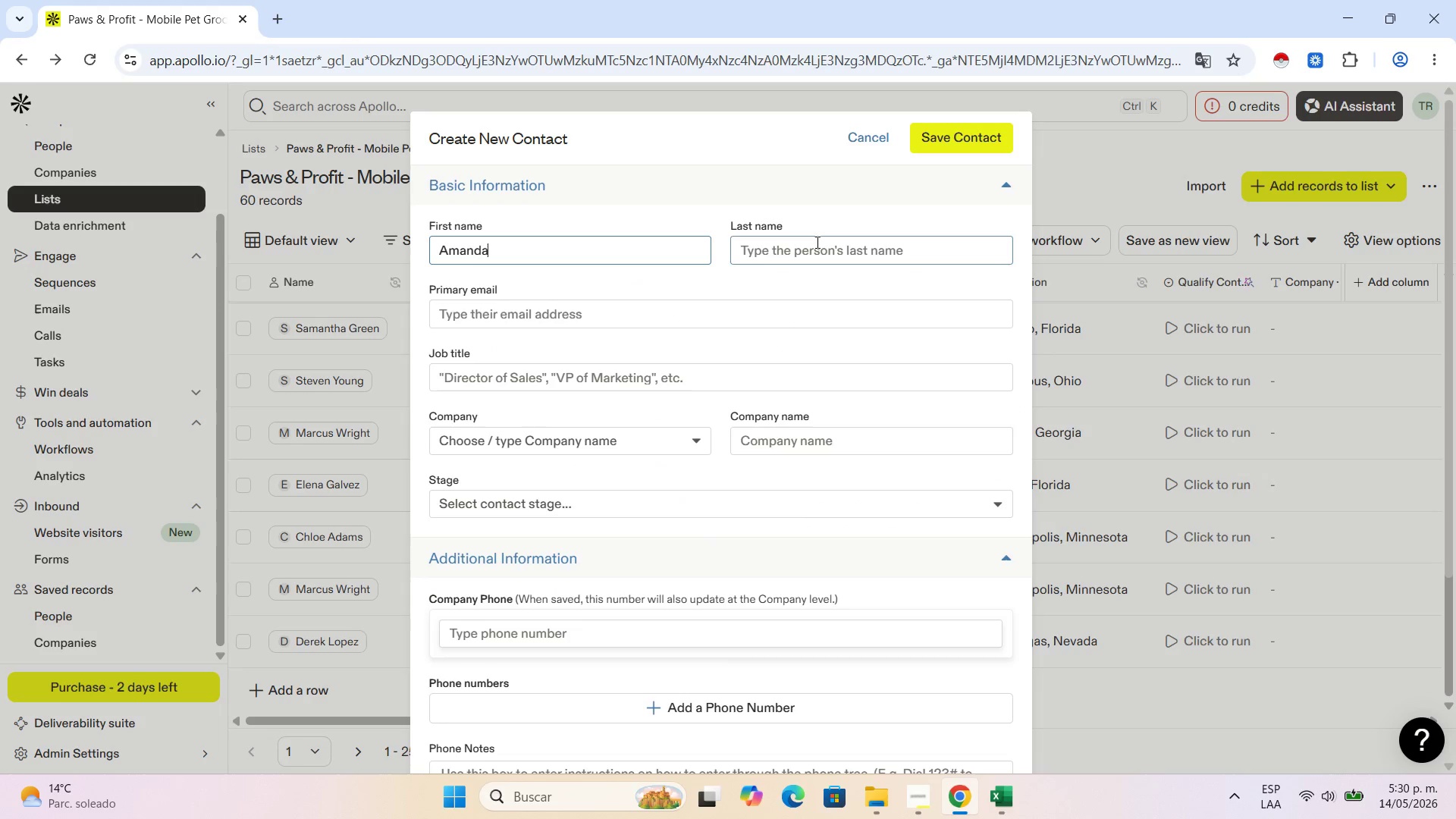 
left_click([816, 242])
 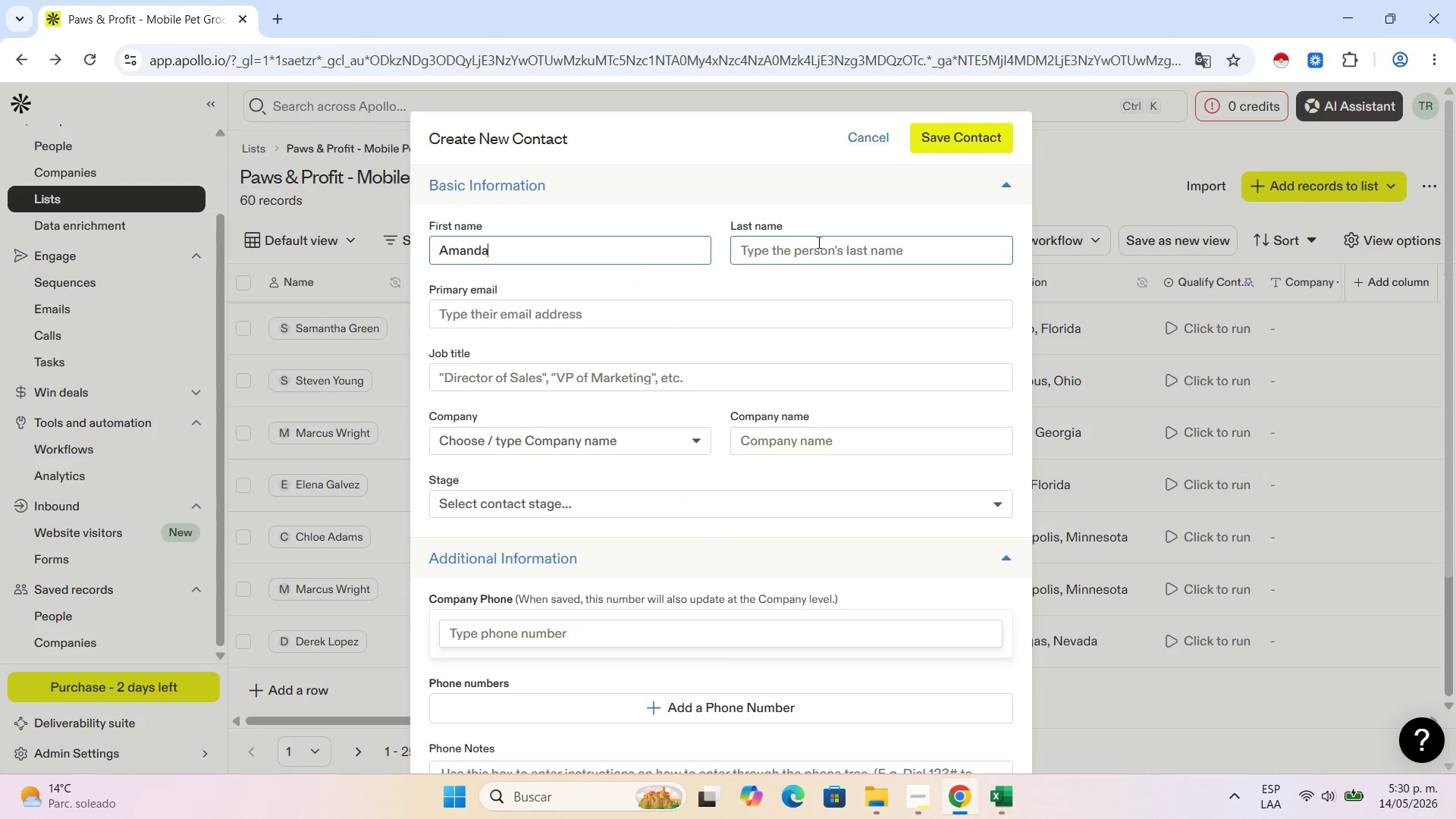 
key(Control+V)
 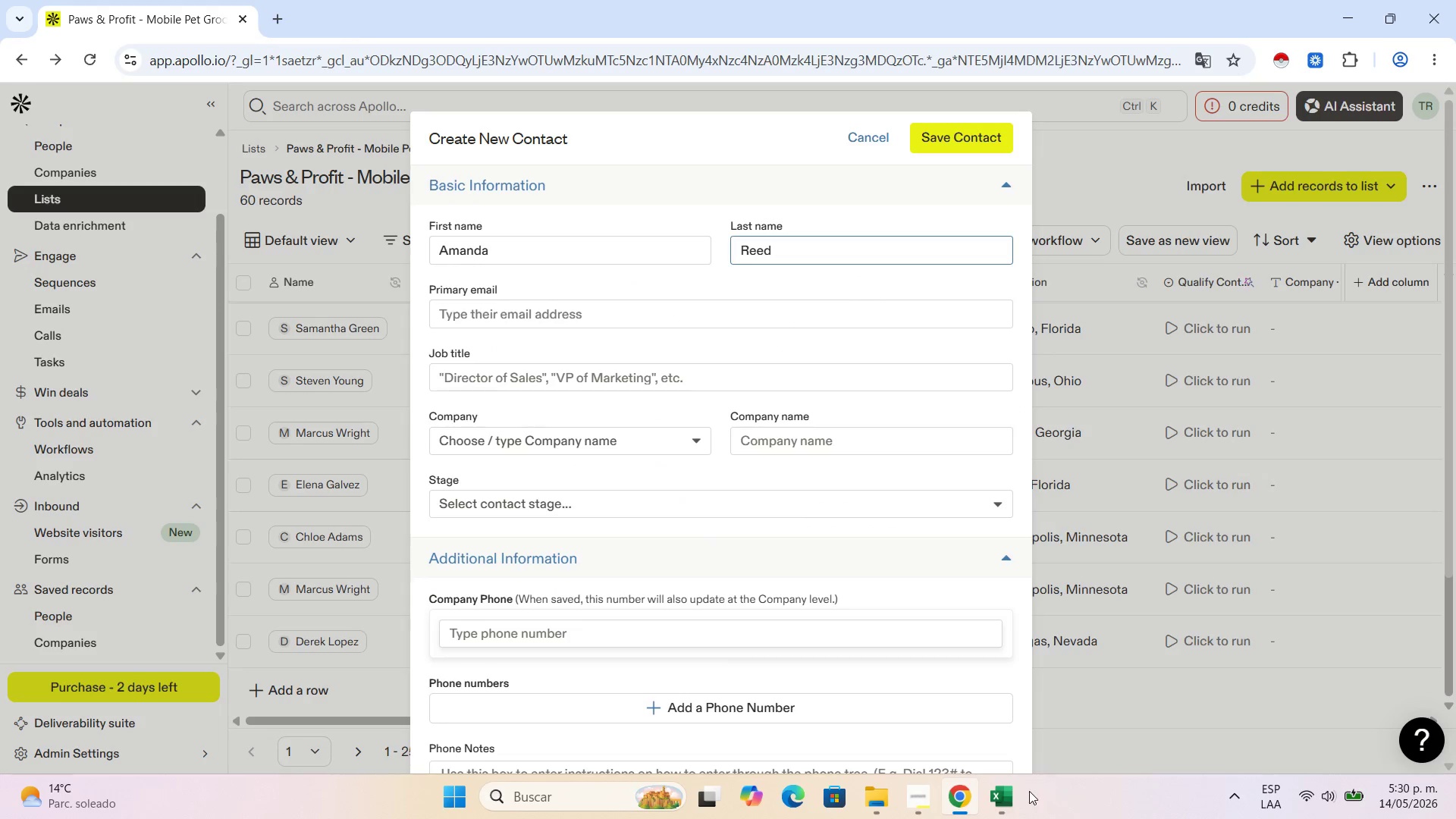 
left_click([1020, 793])
 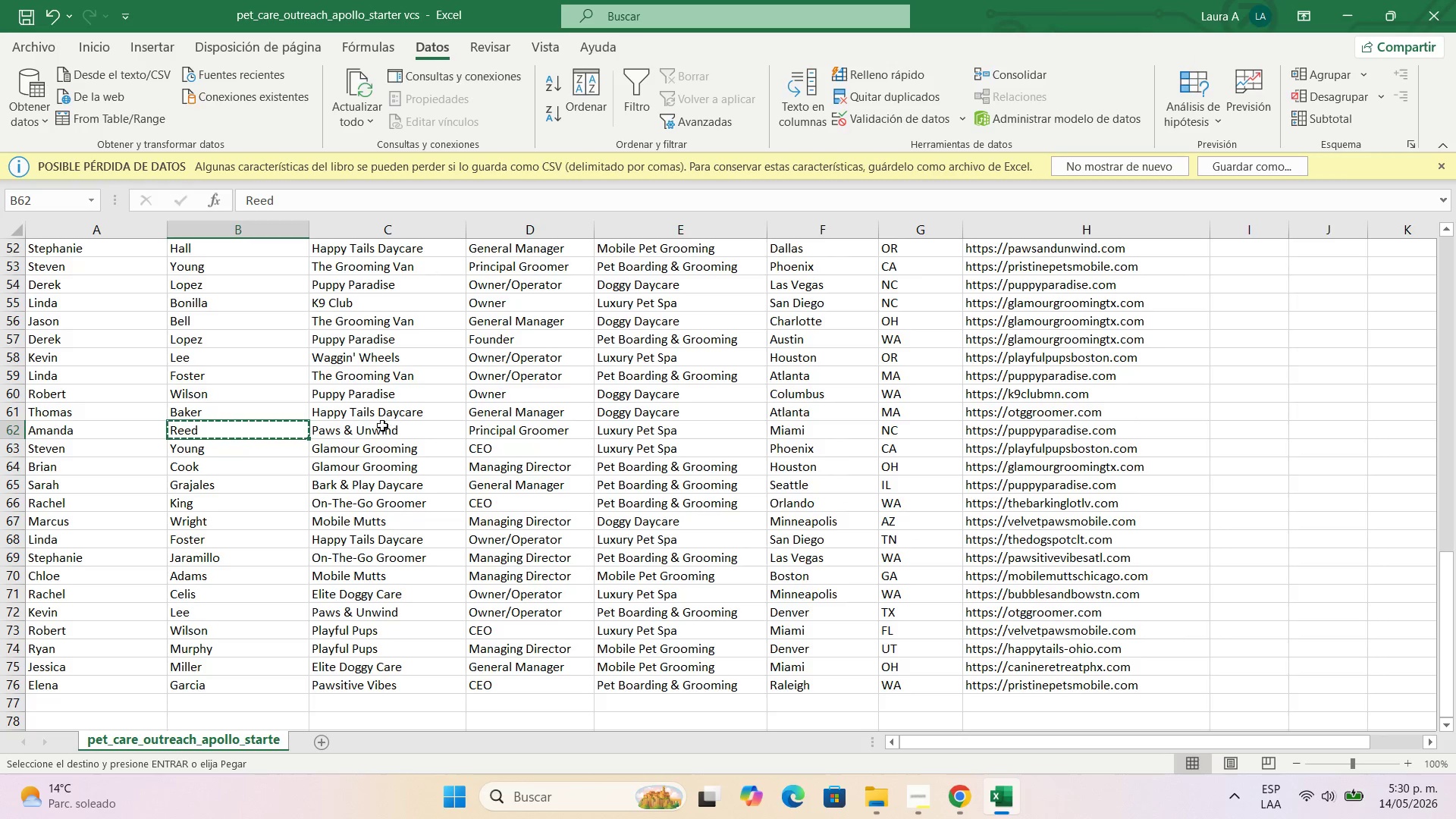 
left_click([382, 426])
 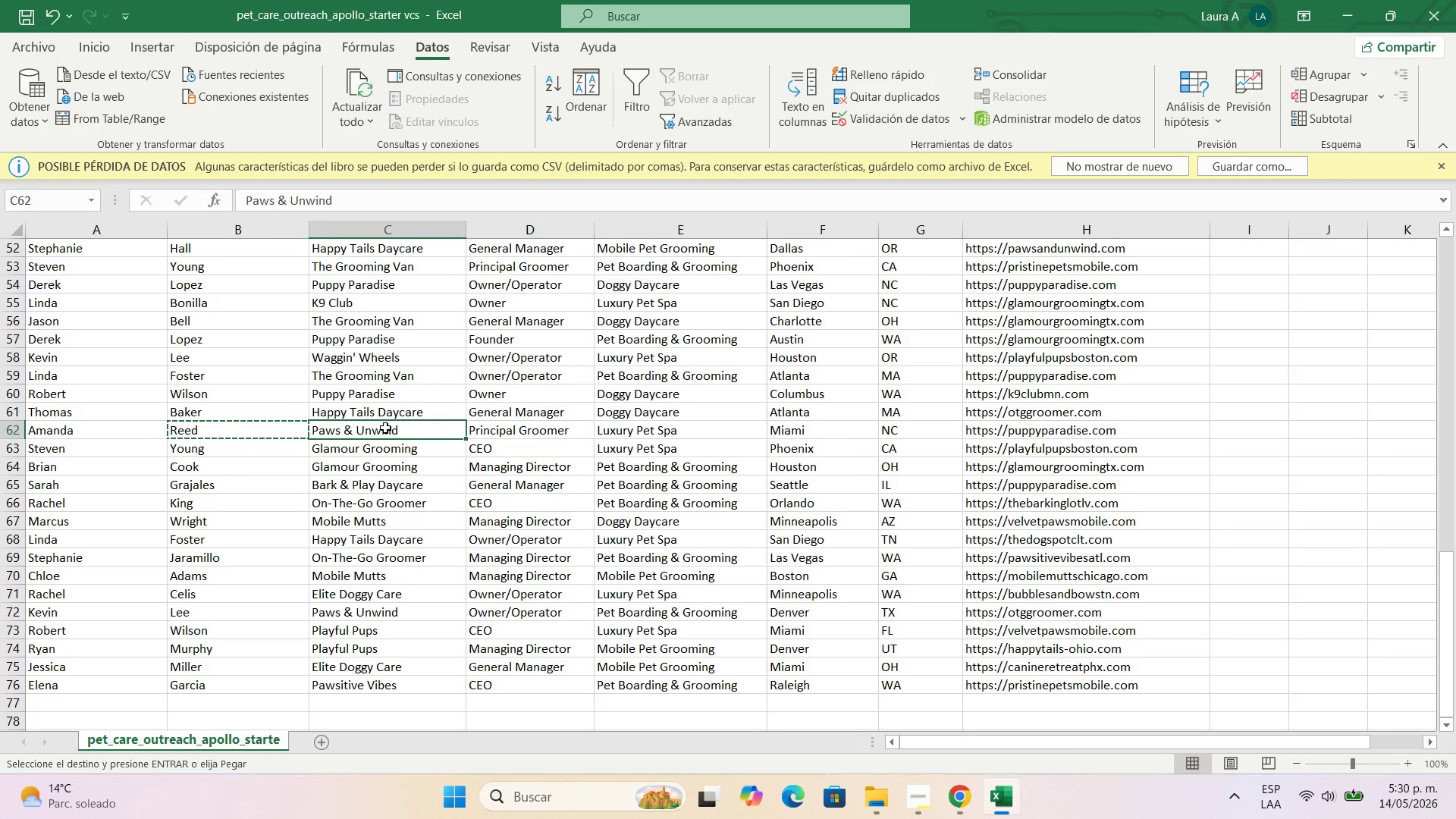 
key(Control+C)
 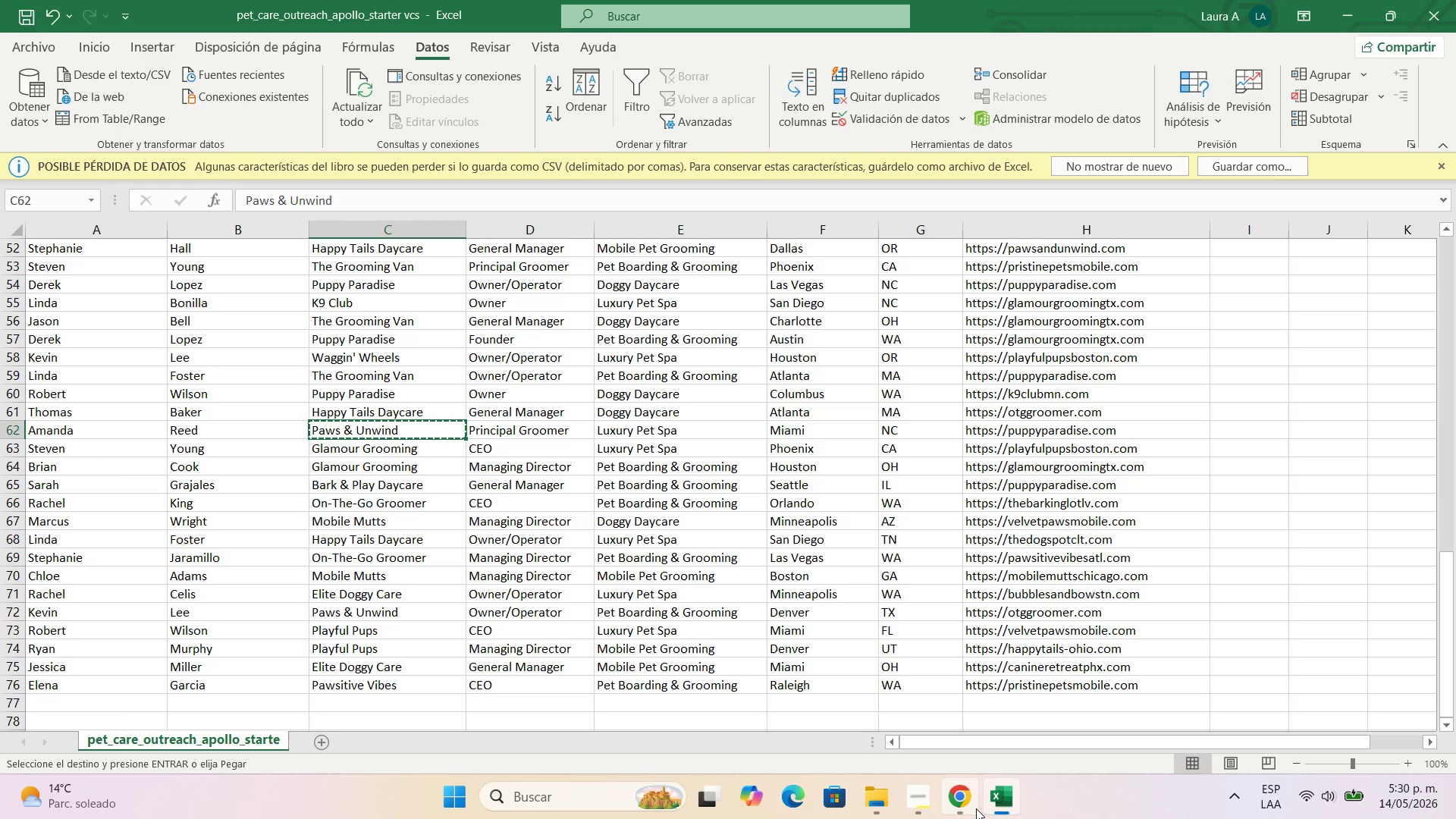 
left_click([962, 802])
 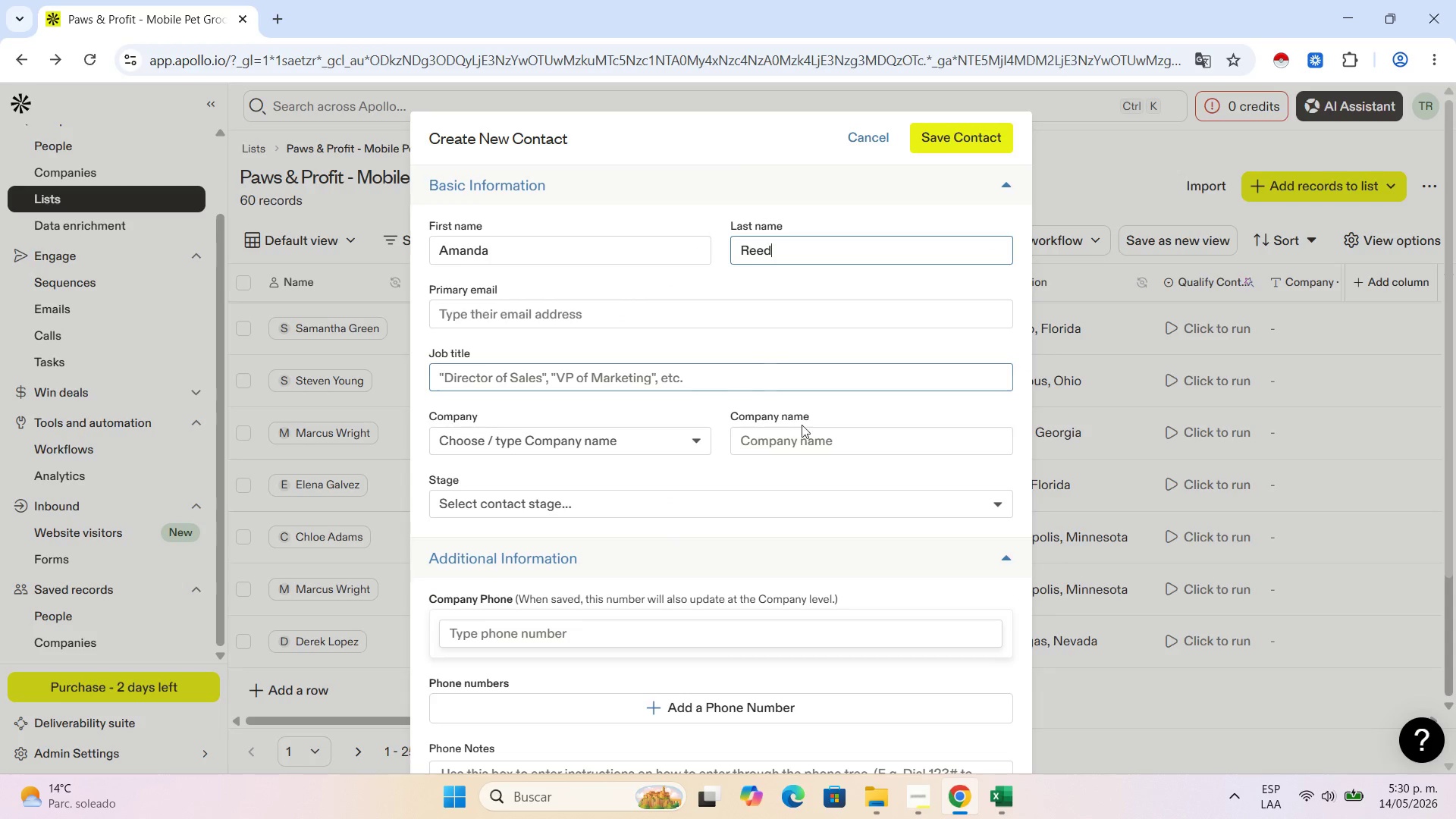 
left_click([815, 447])
 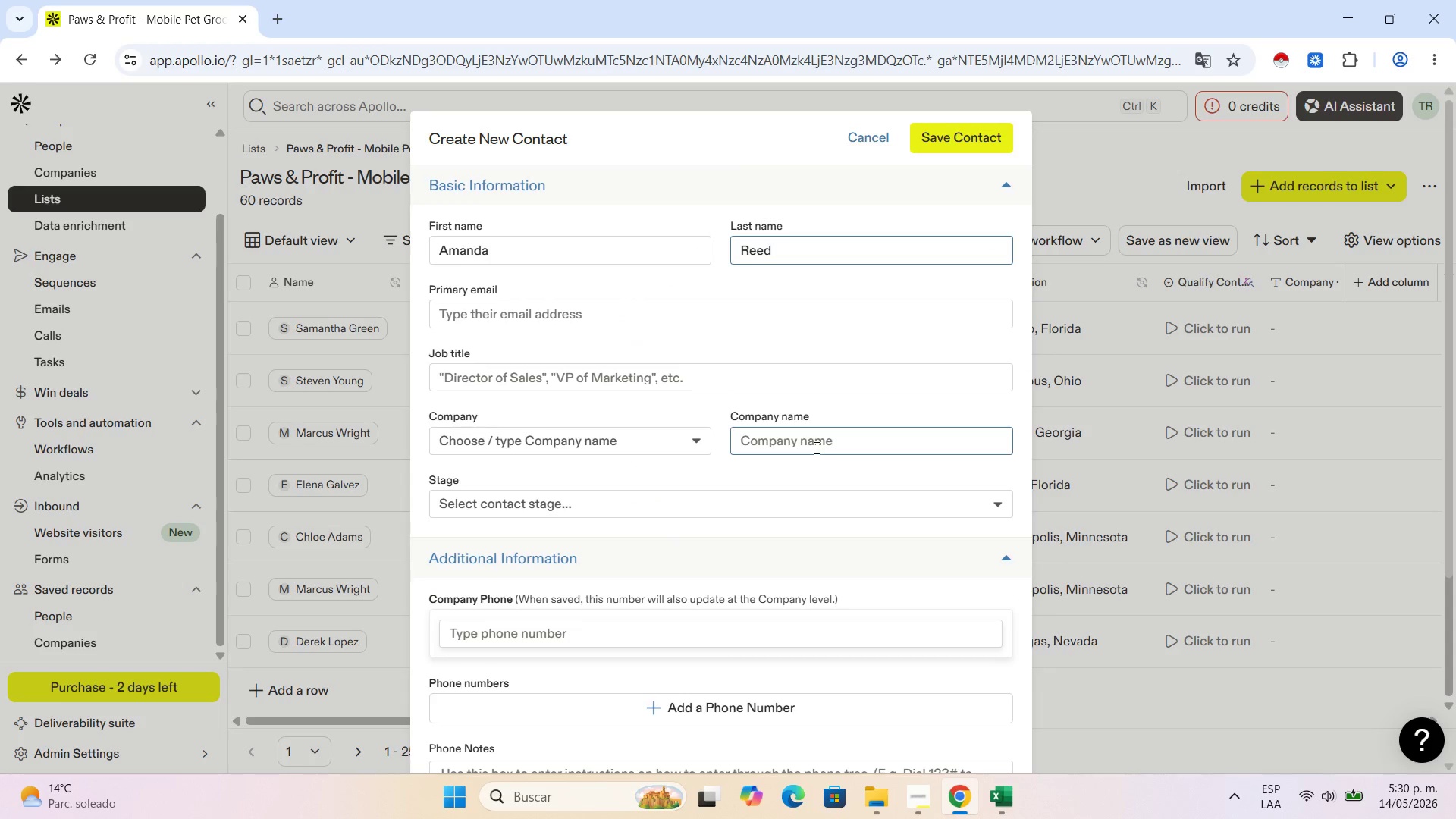 
key(Control+V)
 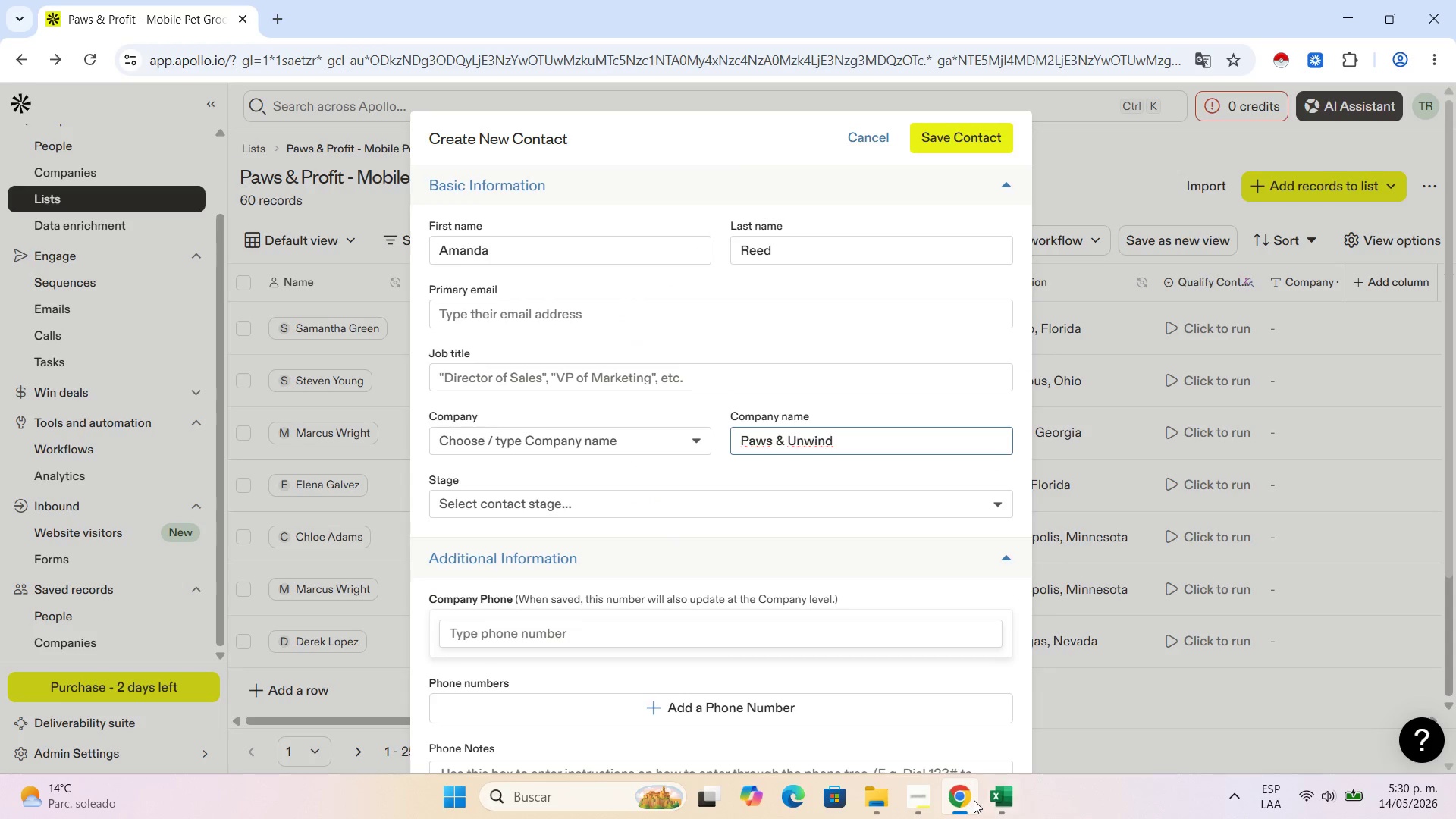 
left_click([1011, 797])
 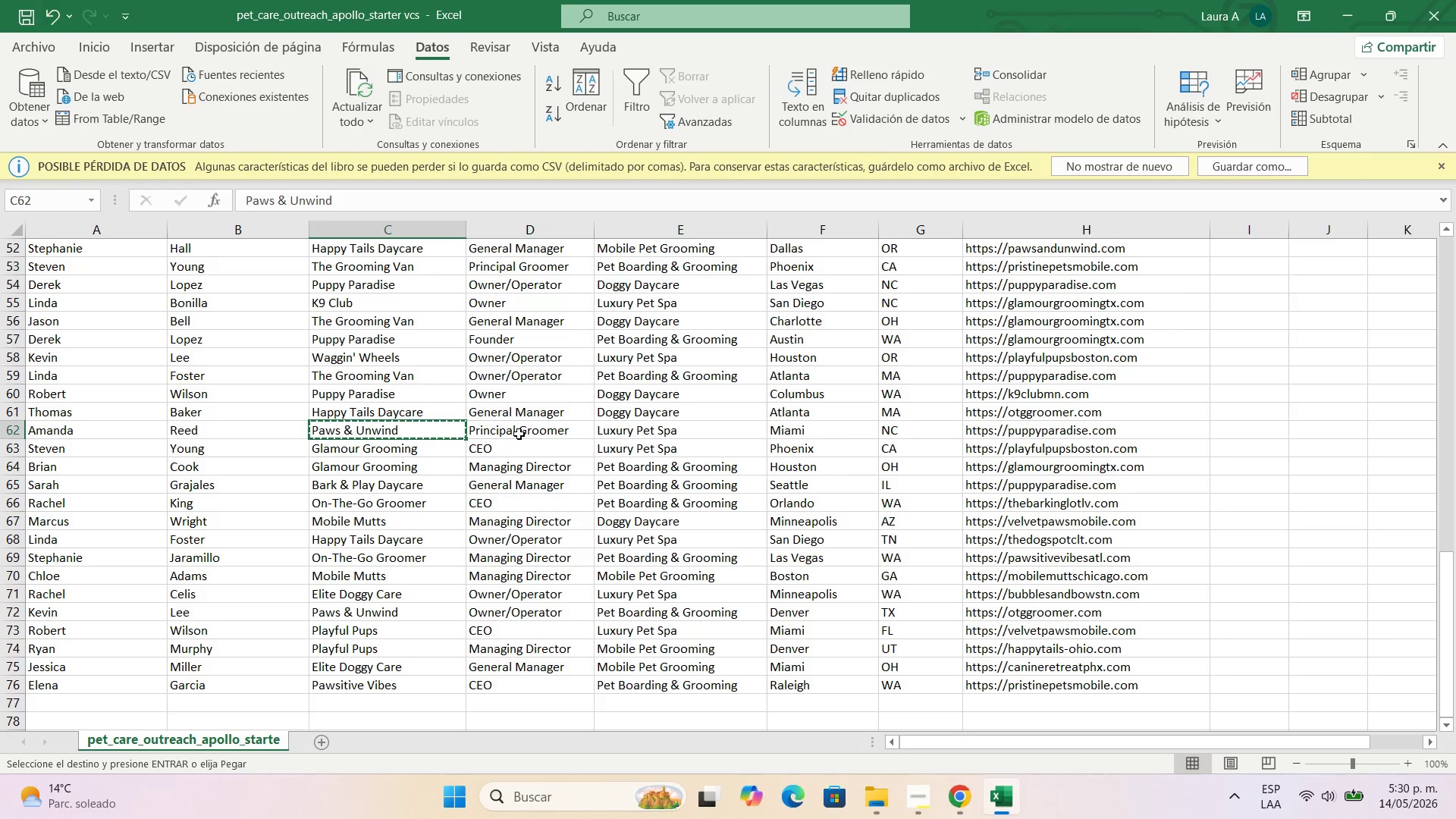 
key(Control+C)
 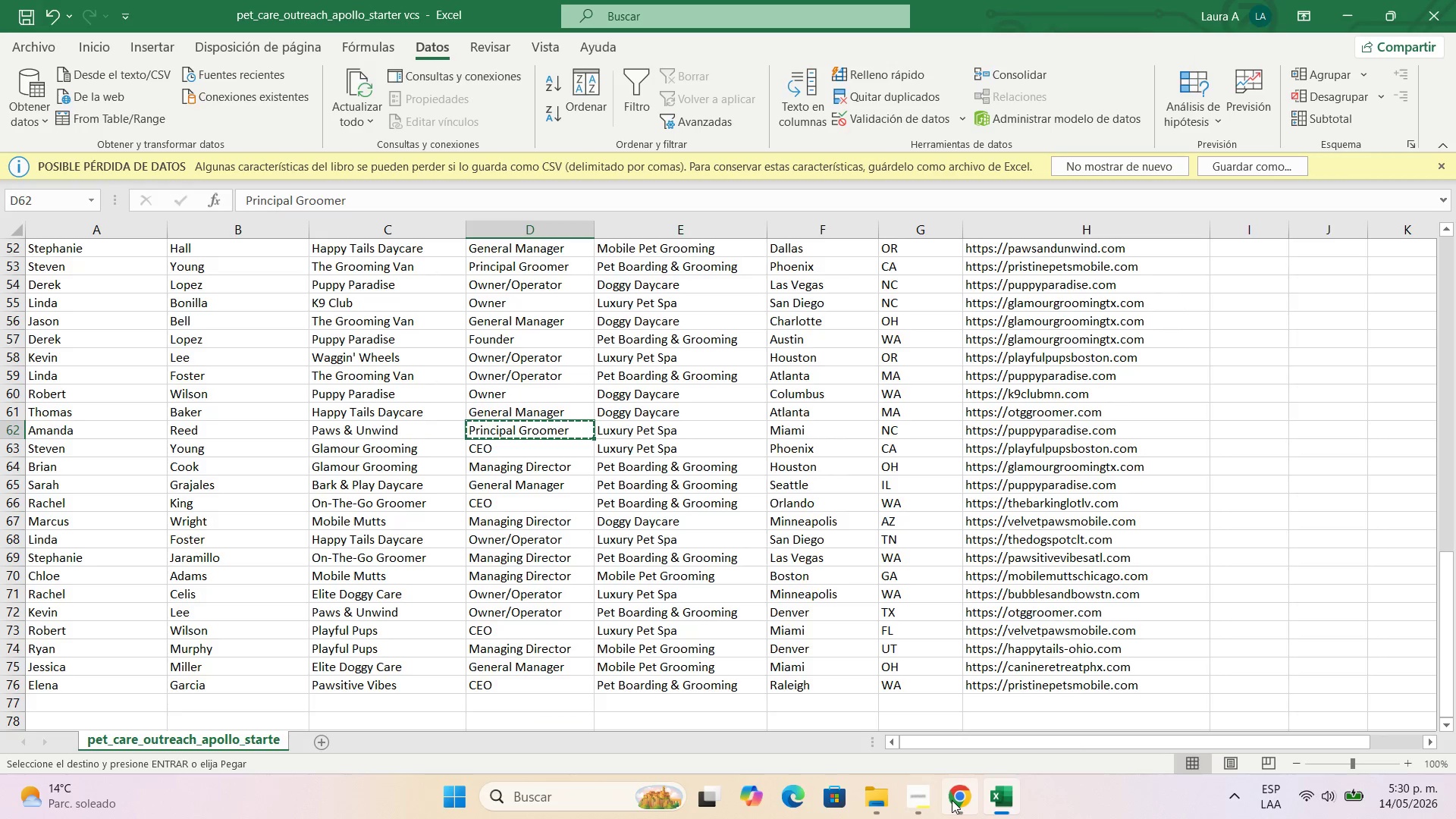 
left_click([952, 800])
 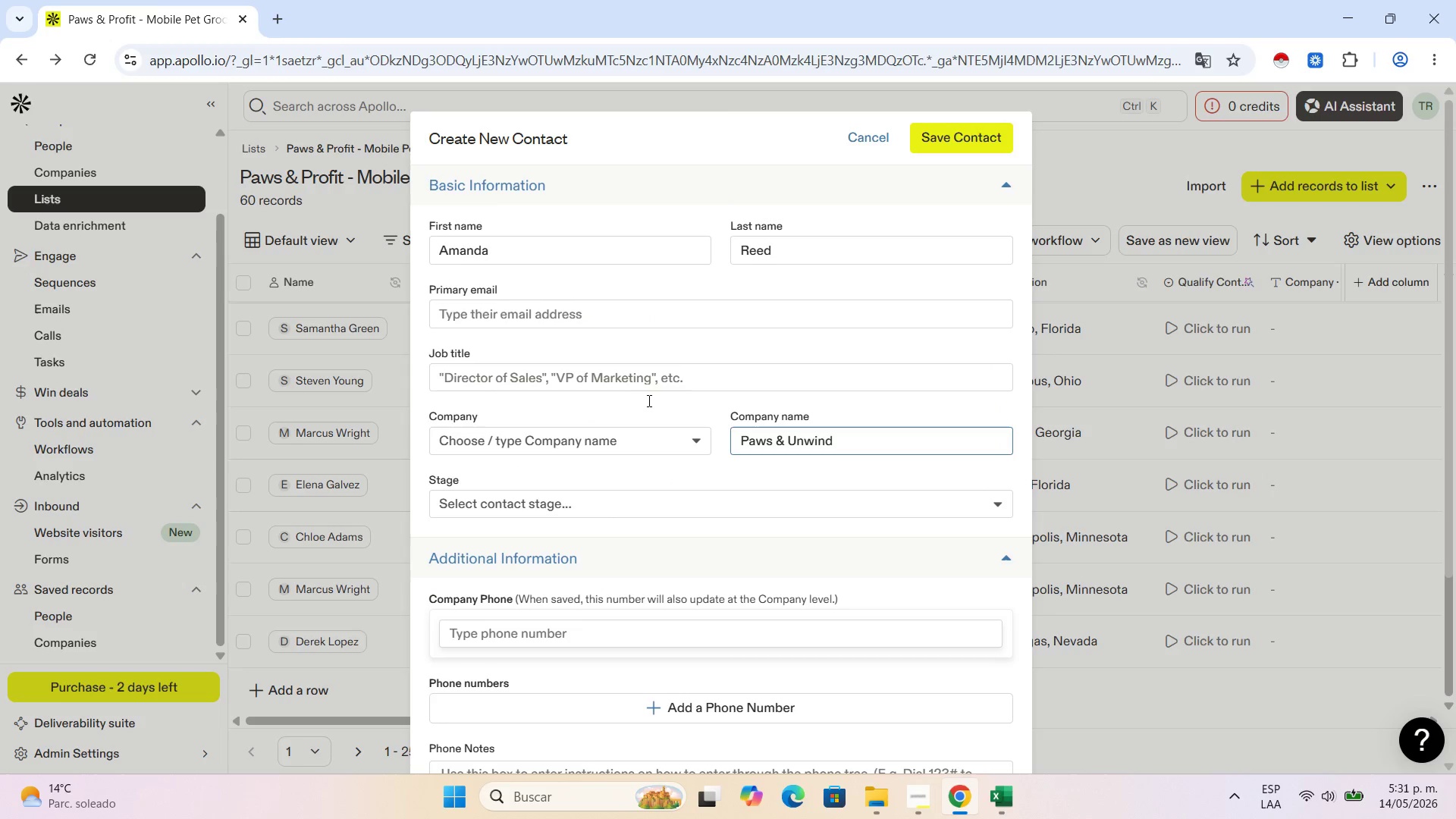 
left_click([642, 398])
 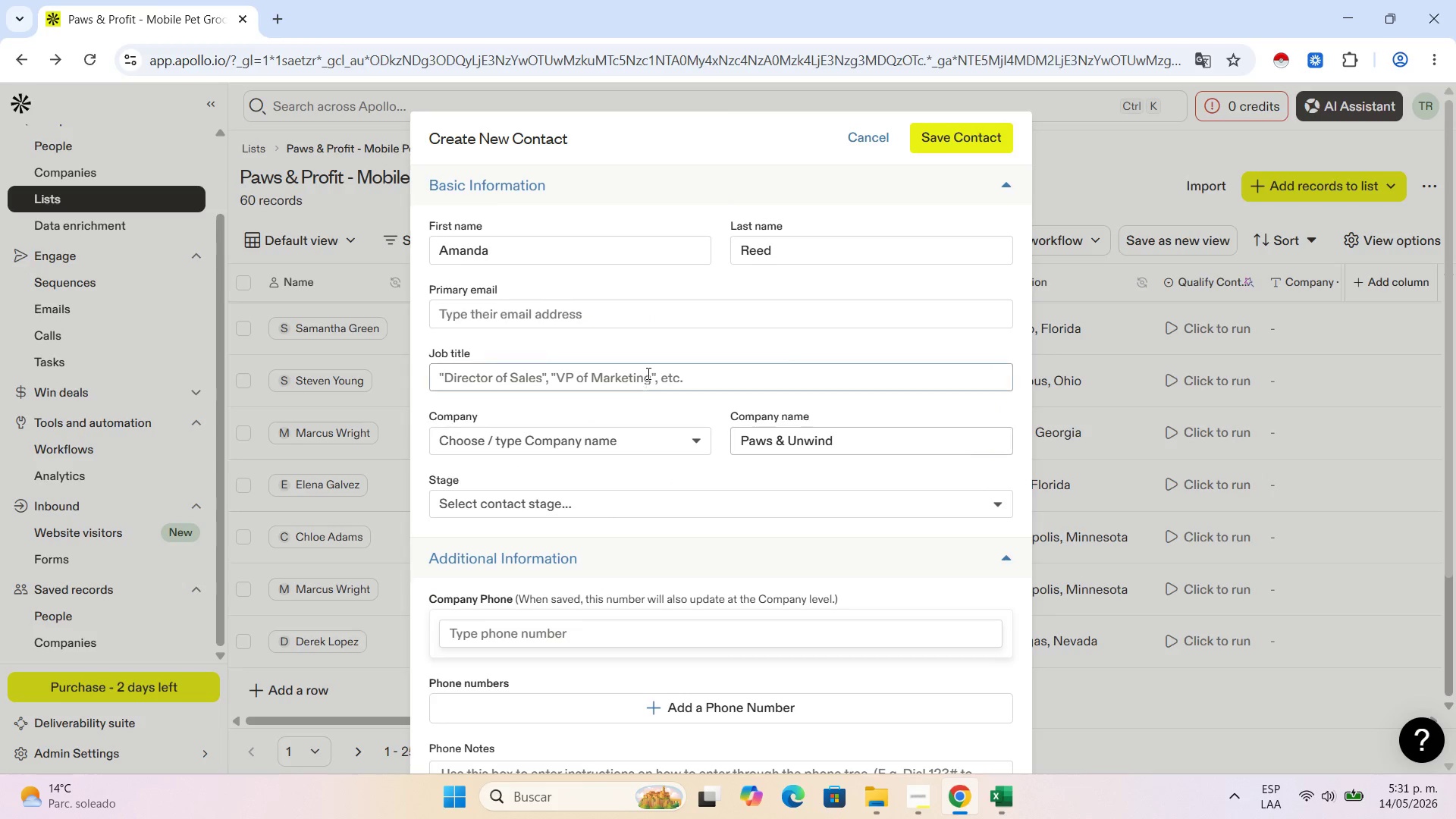 
left_click([647, 373])
 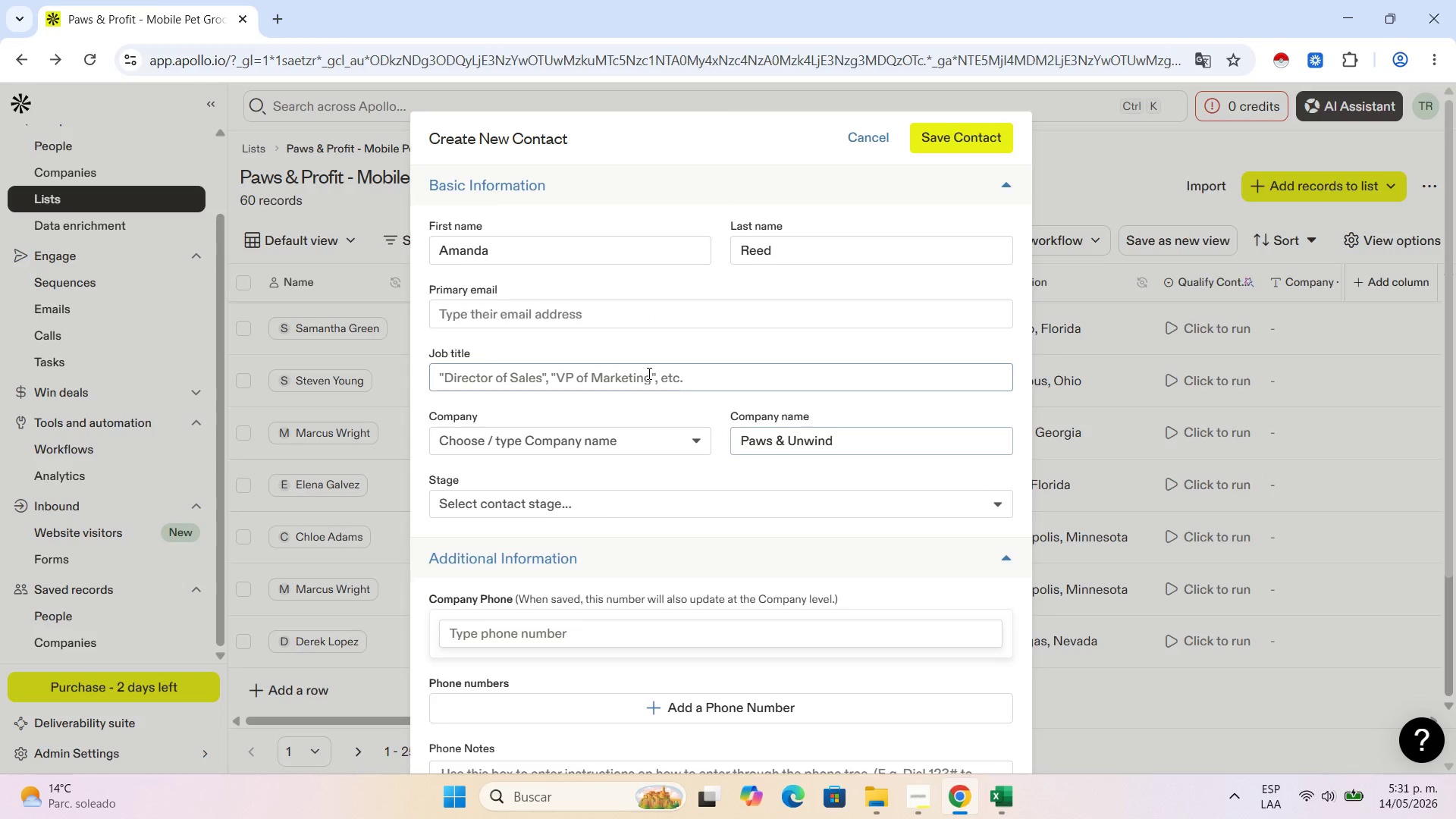 
key(Control+V)
 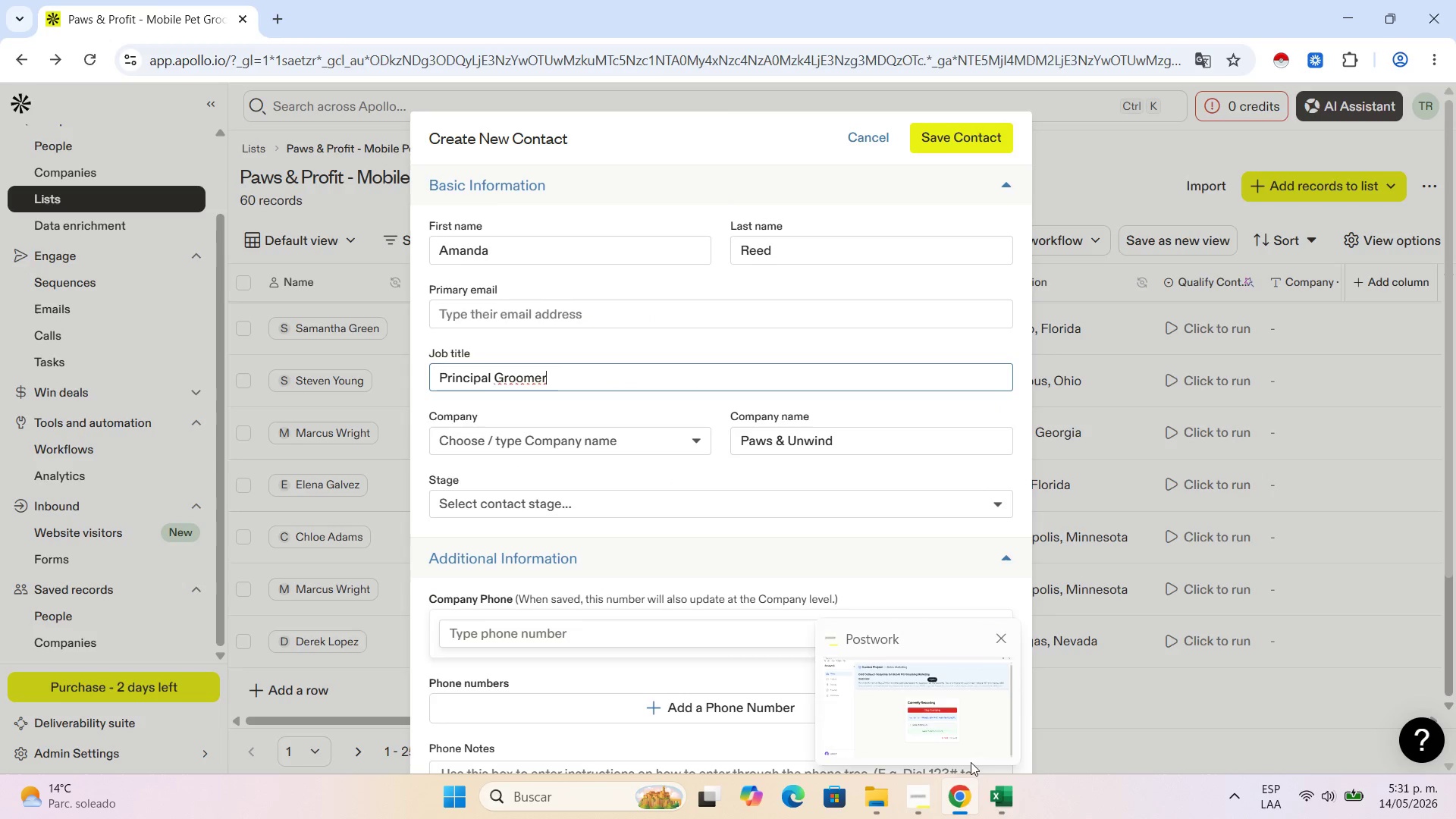 
left_click([1003, 801])
 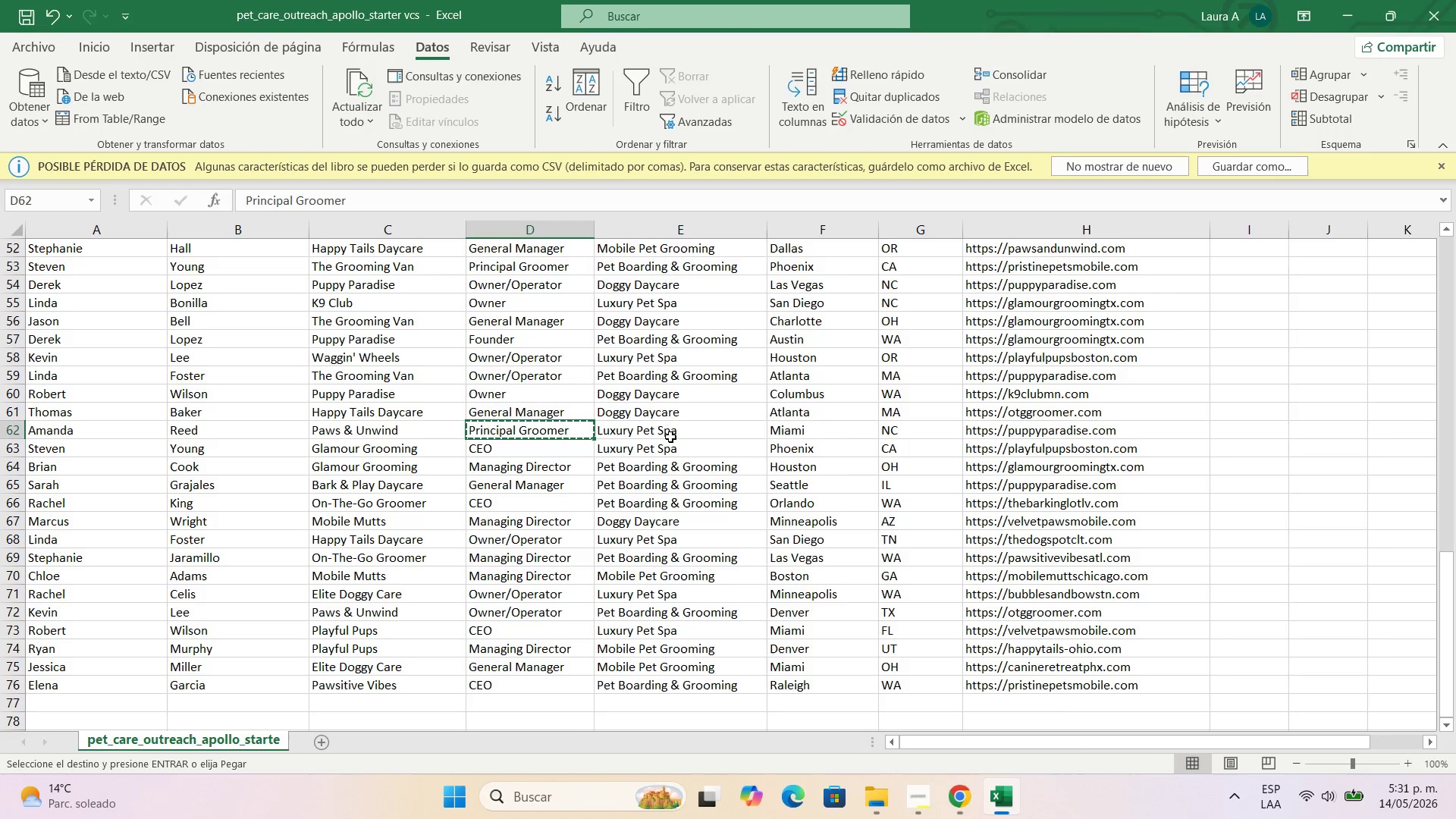 
left_click([664, 426])
 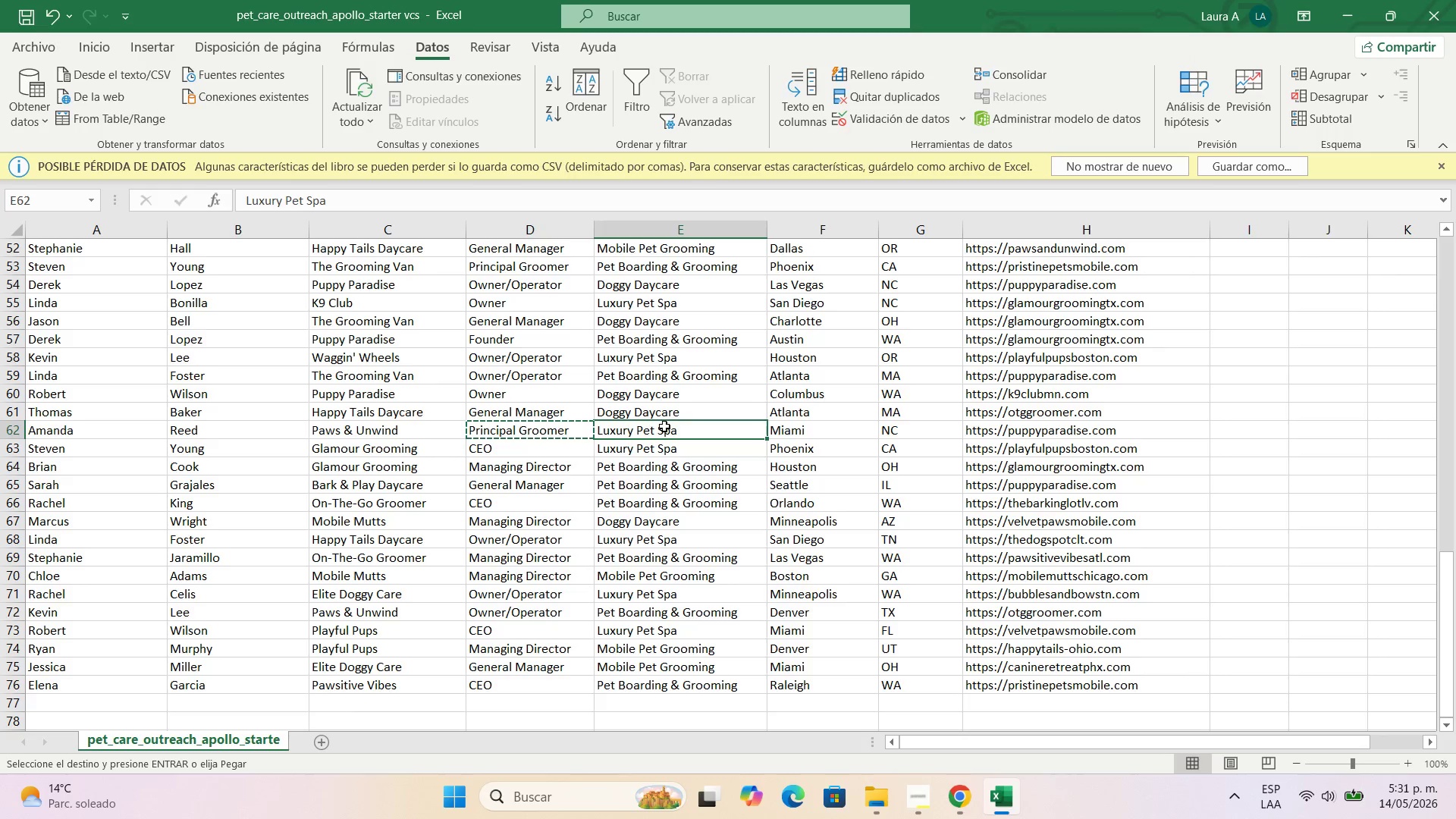 
key(Control+C)
 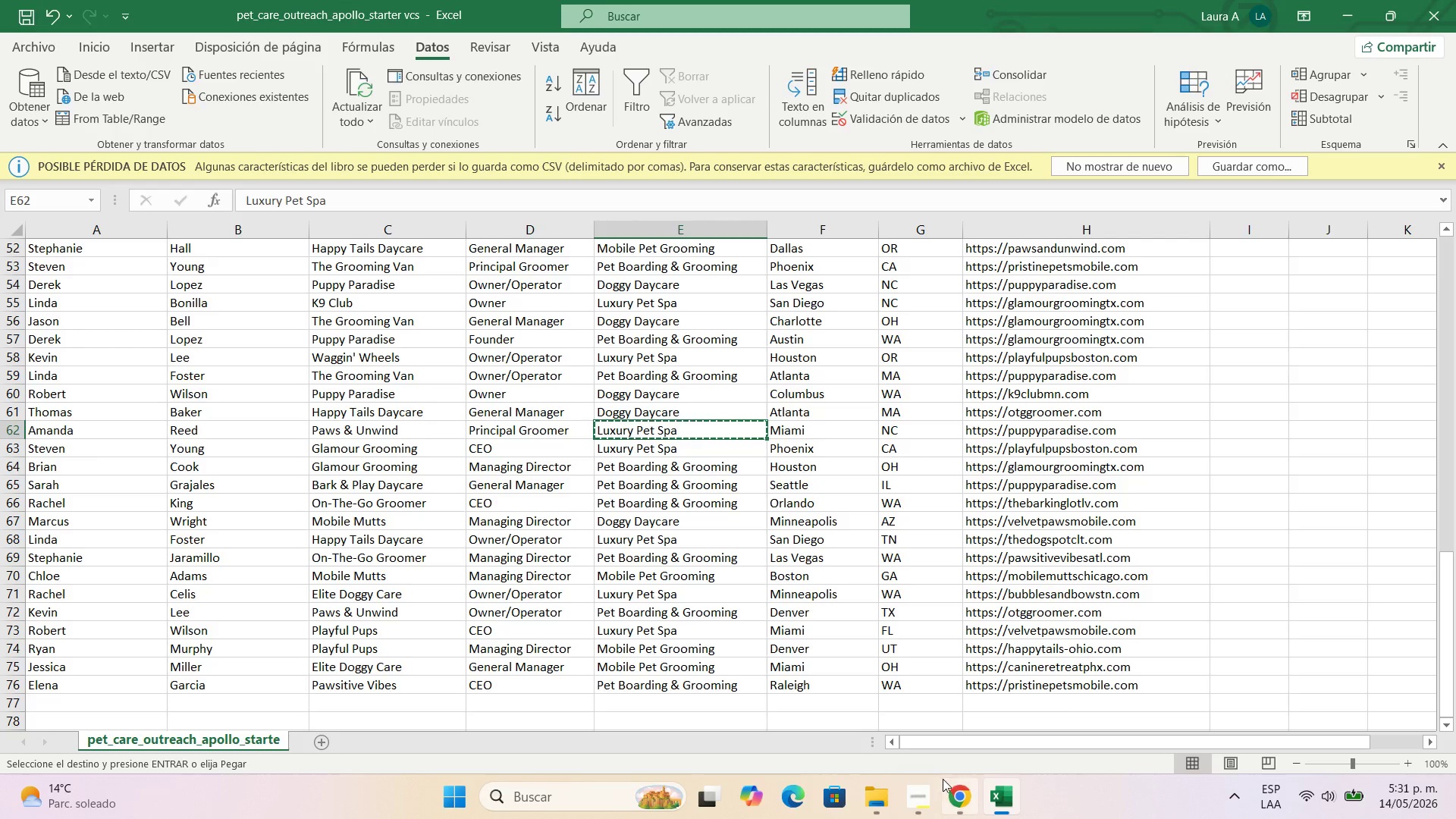 
left_click([947, 784])
 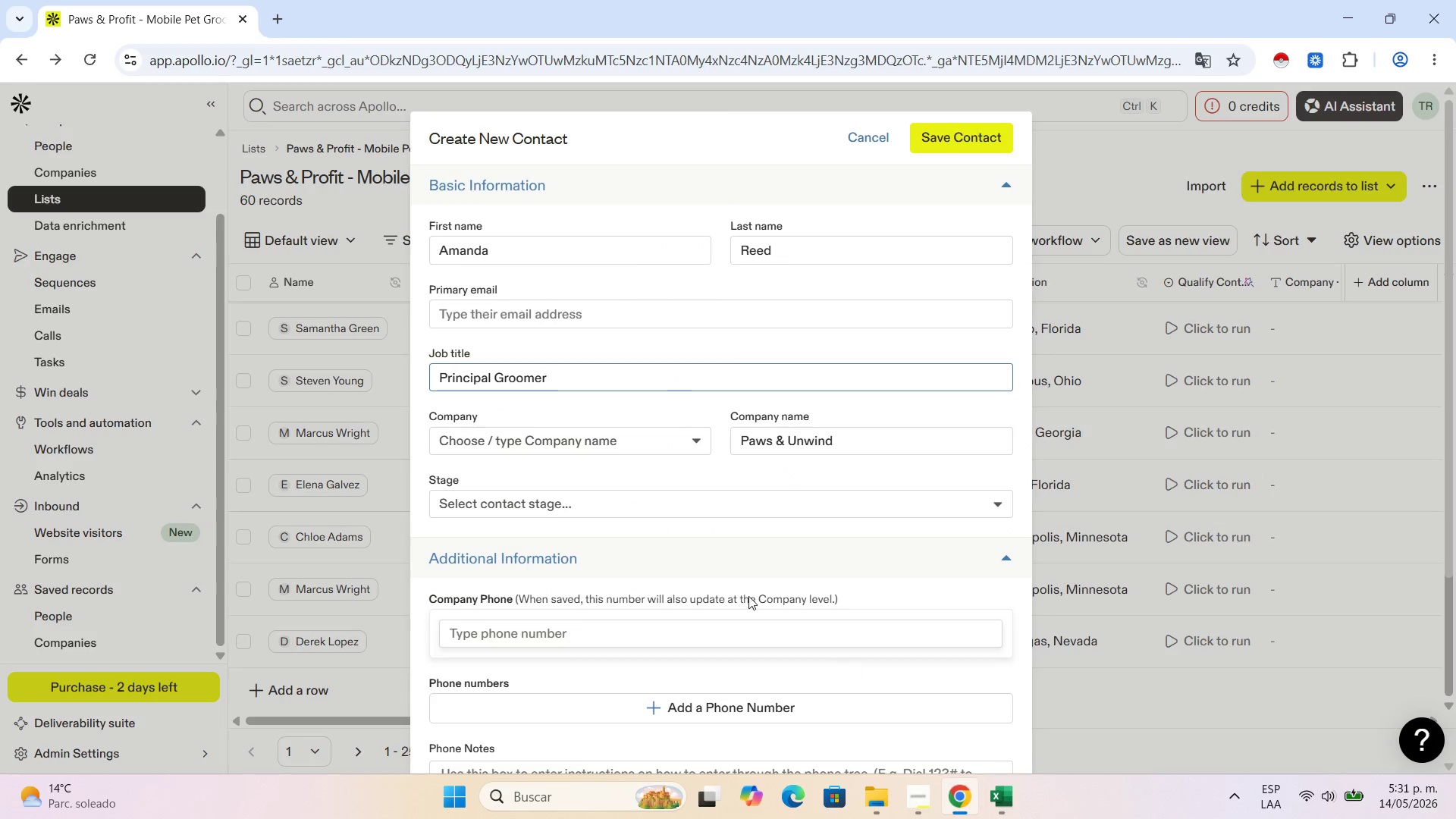 
left_click([660, 716])
 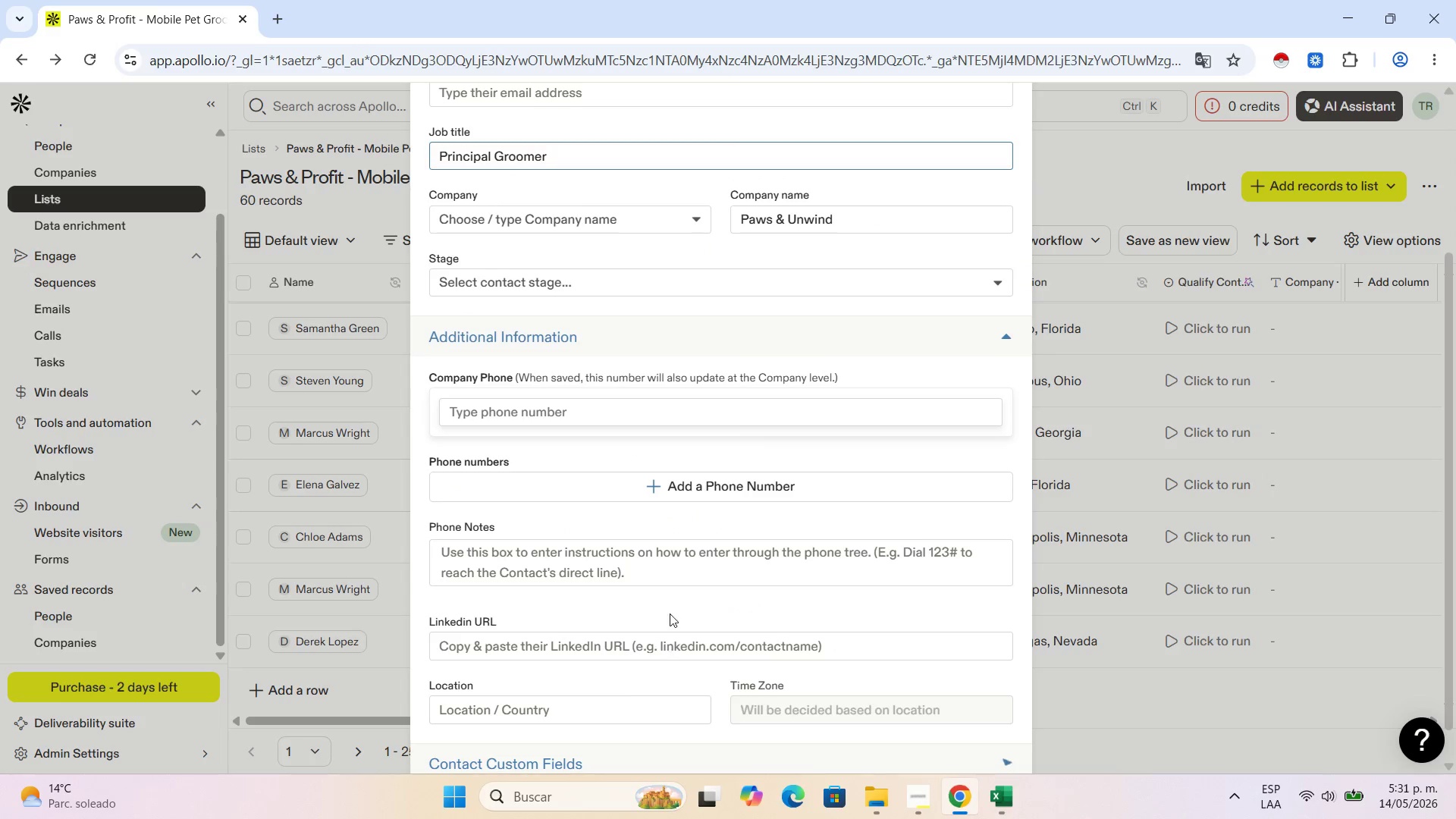 
scroll: coordinate [665, 607], scroll_direction: down, amount: 16.0
 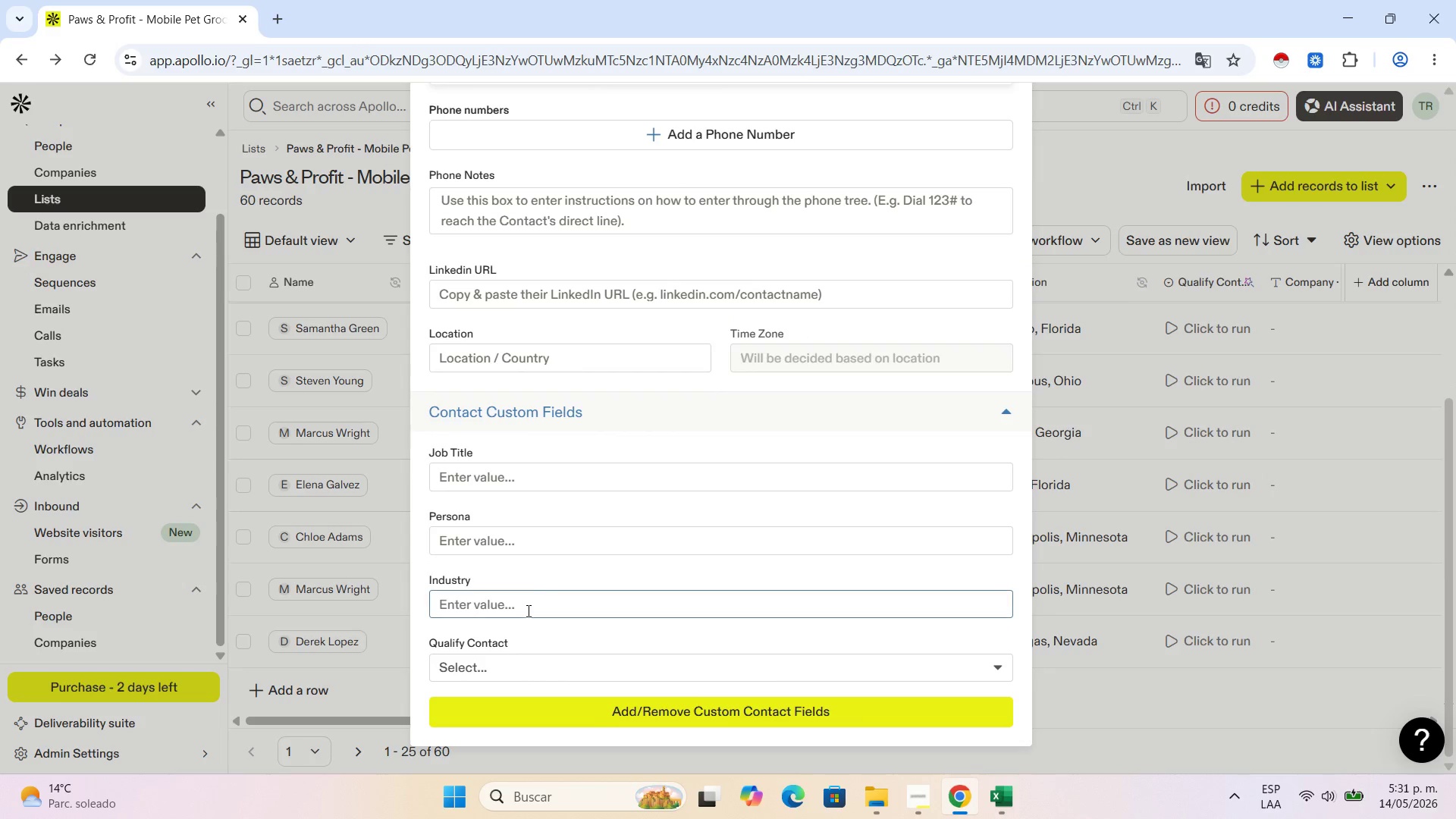 
key(Control+V)
 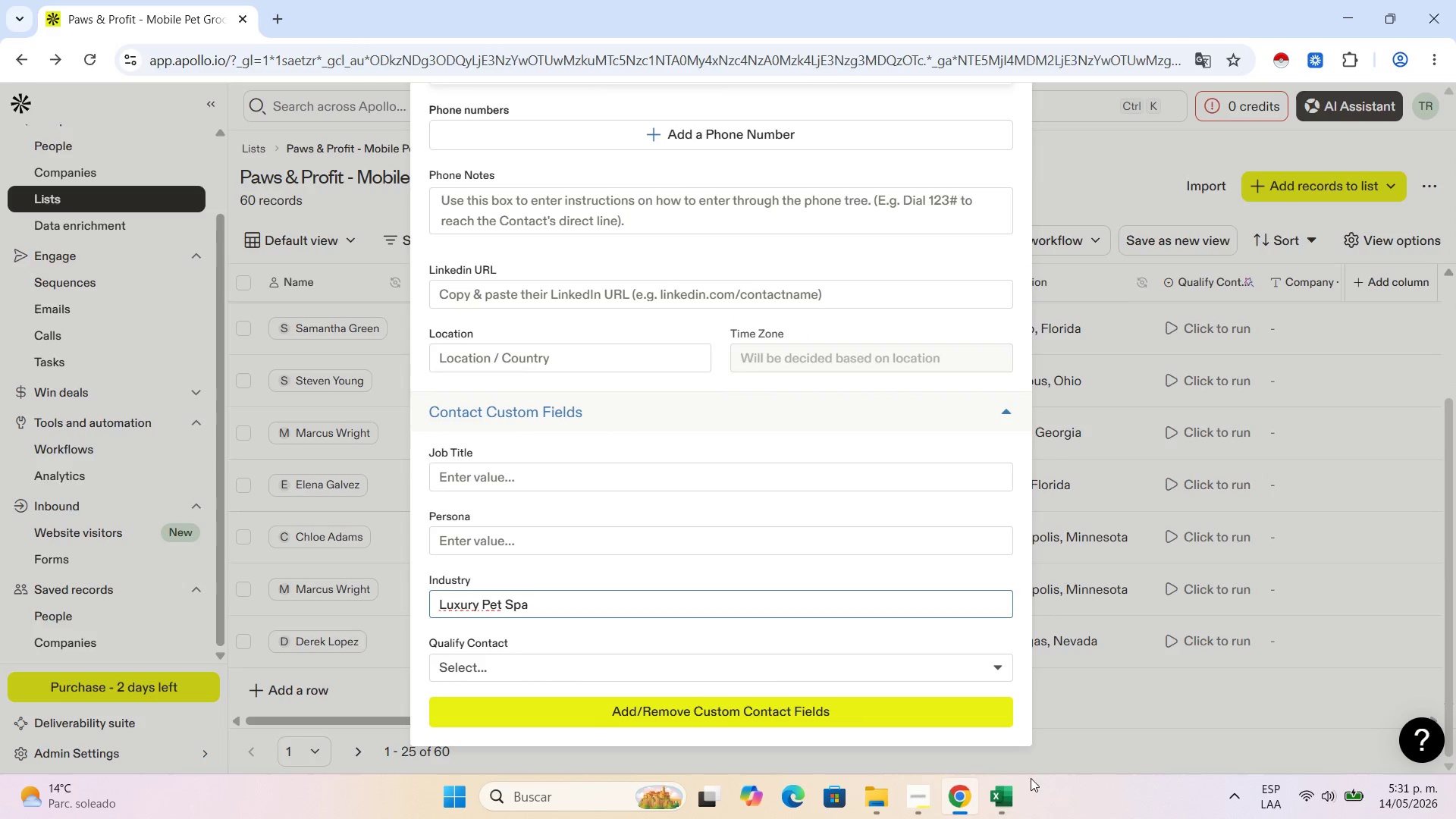 
left_click([992, 808])
 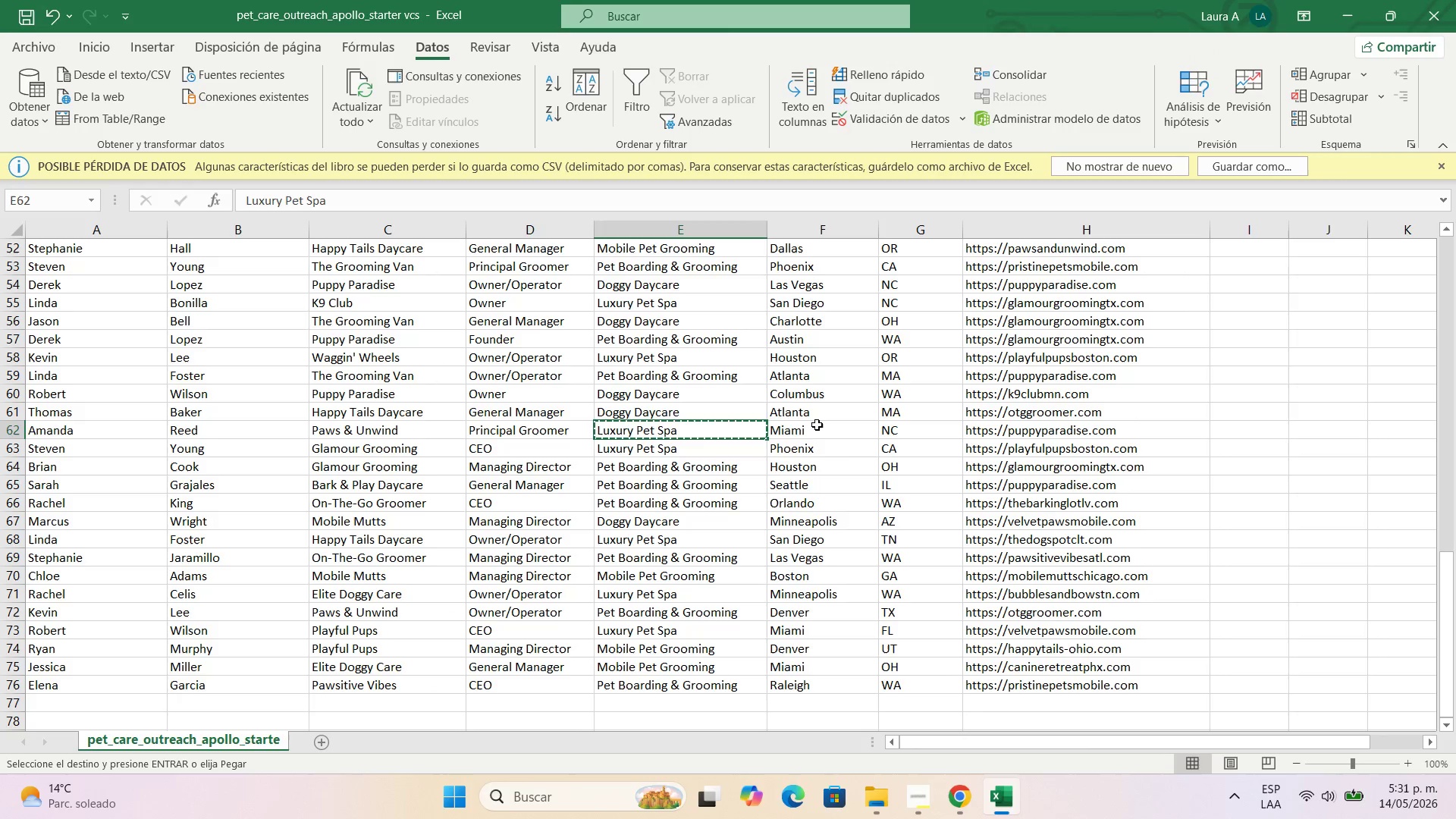 
left_click([817, 425])
 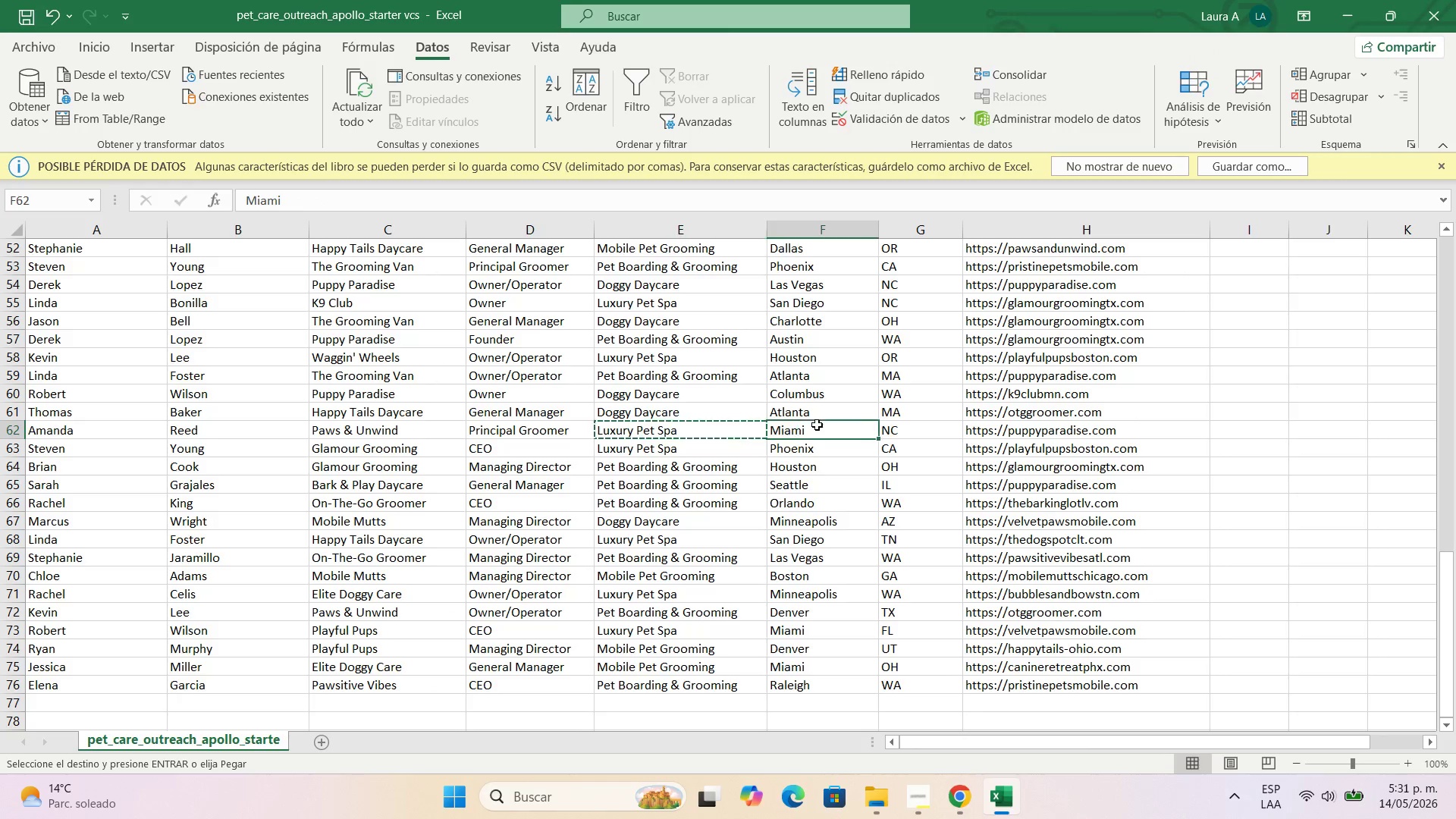 
key(Control+C)
 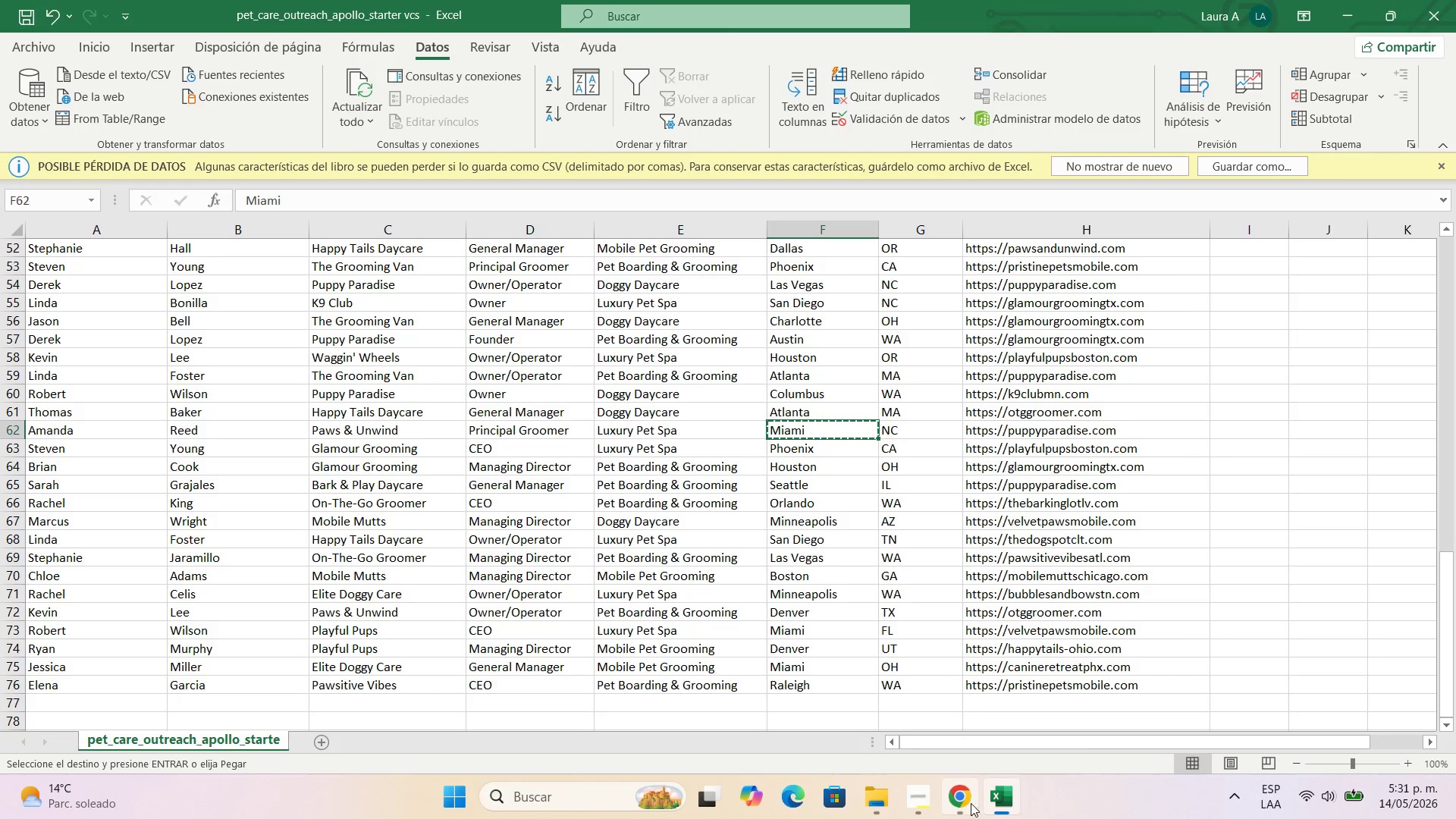 
left_click([956, 799])
 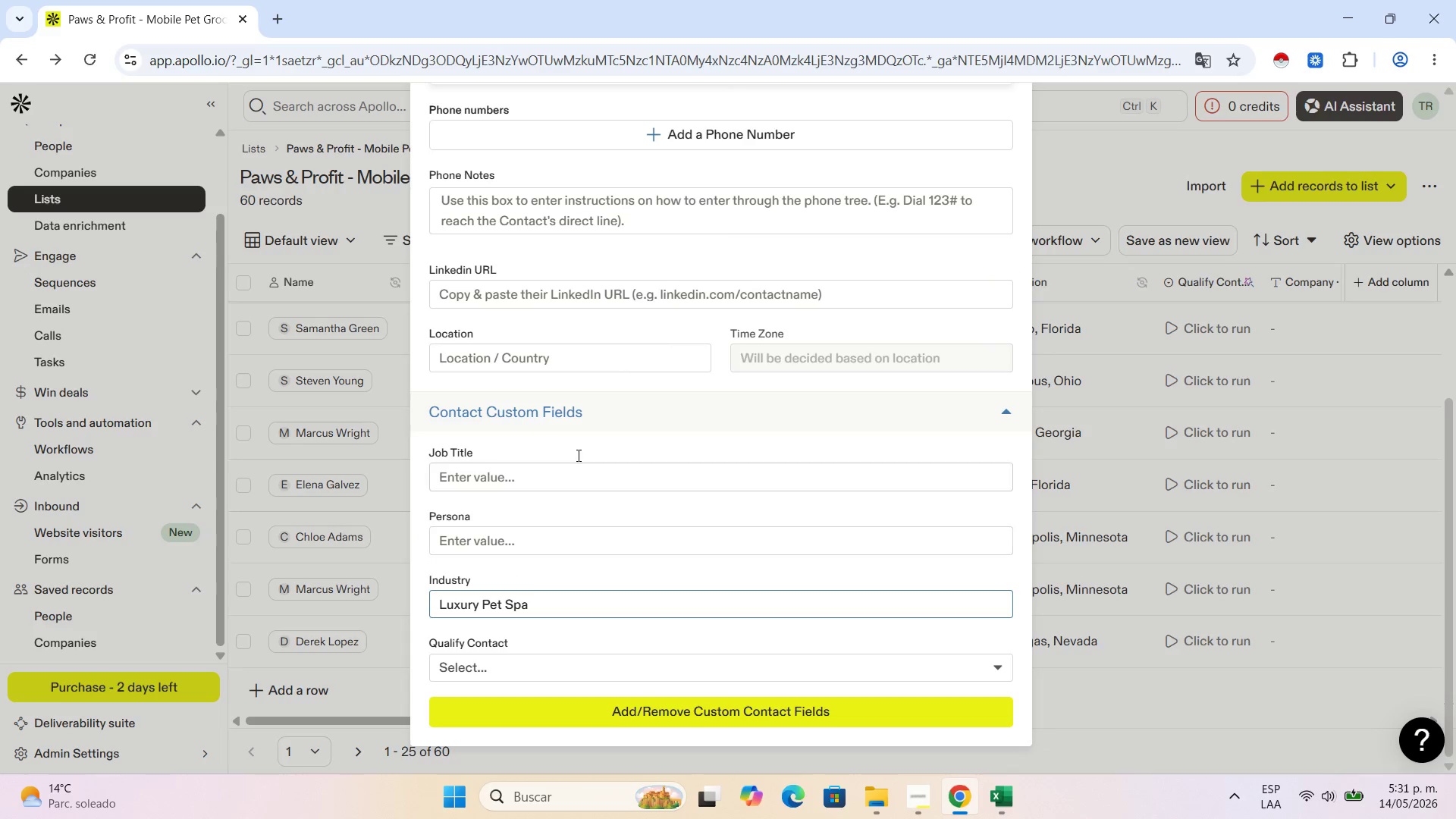 
left_click([596, 346])
 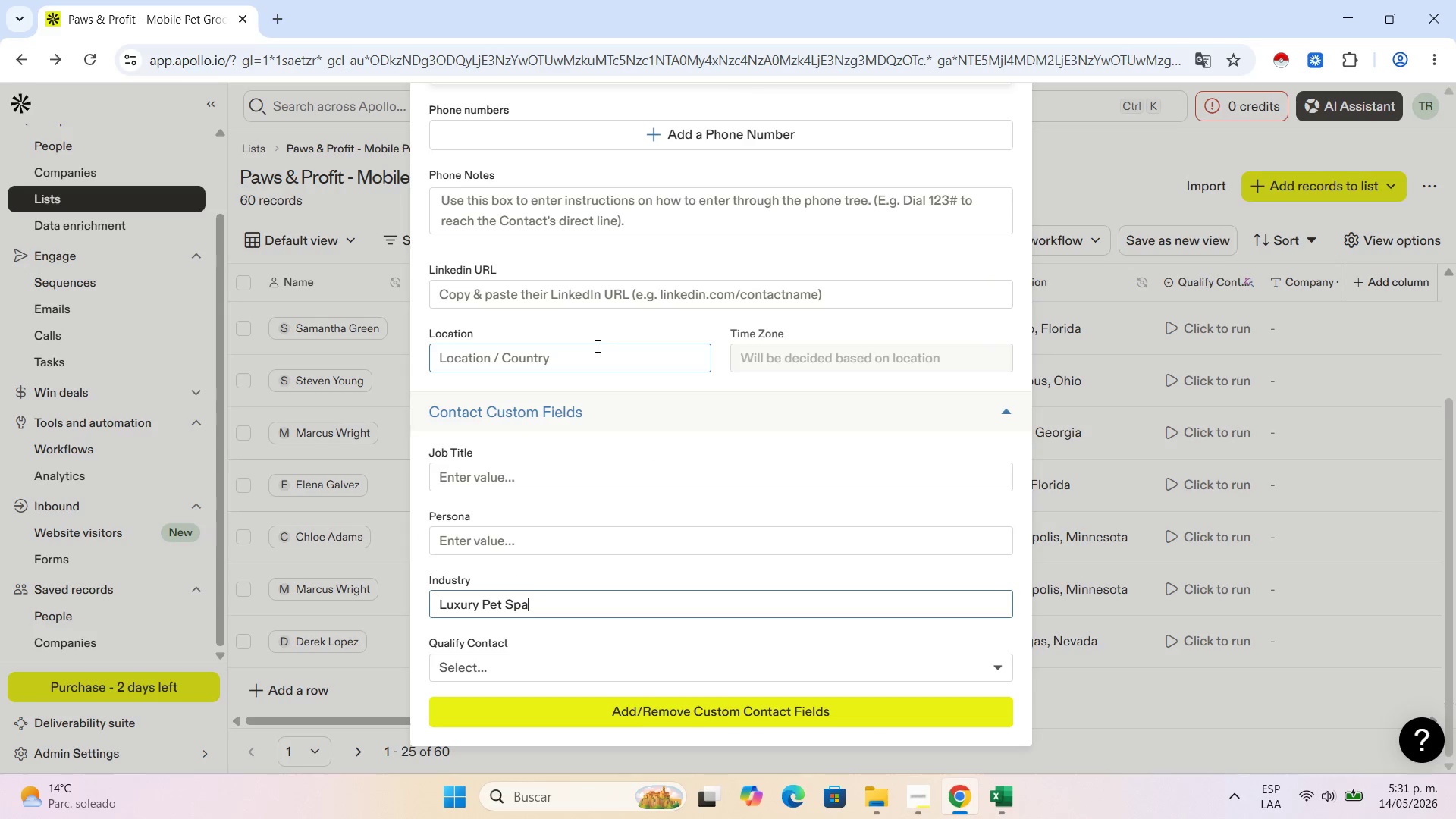 
key(Control+V)
 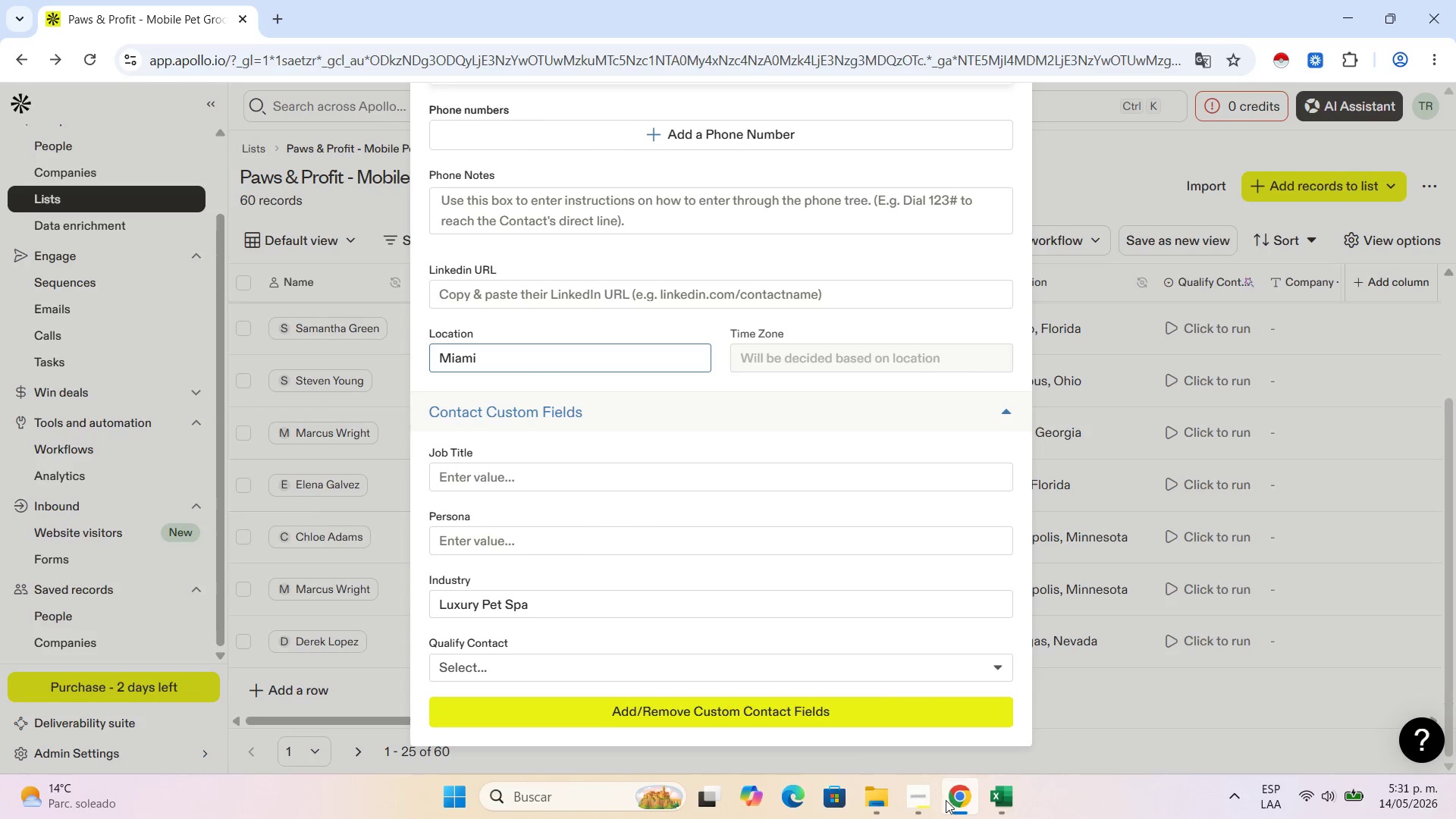 
left_click([1012, 800])
 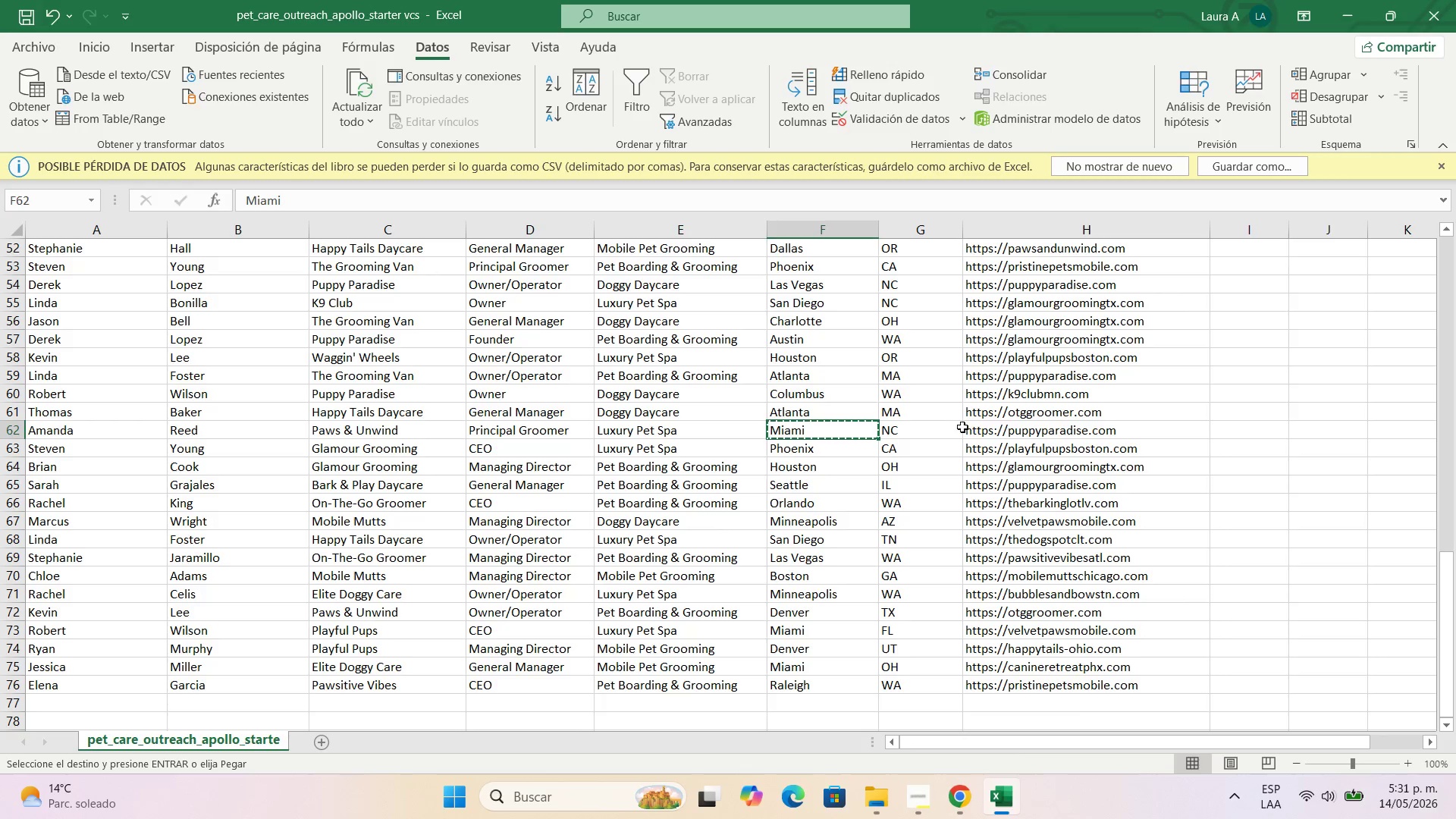 
left_click([988, 424])
 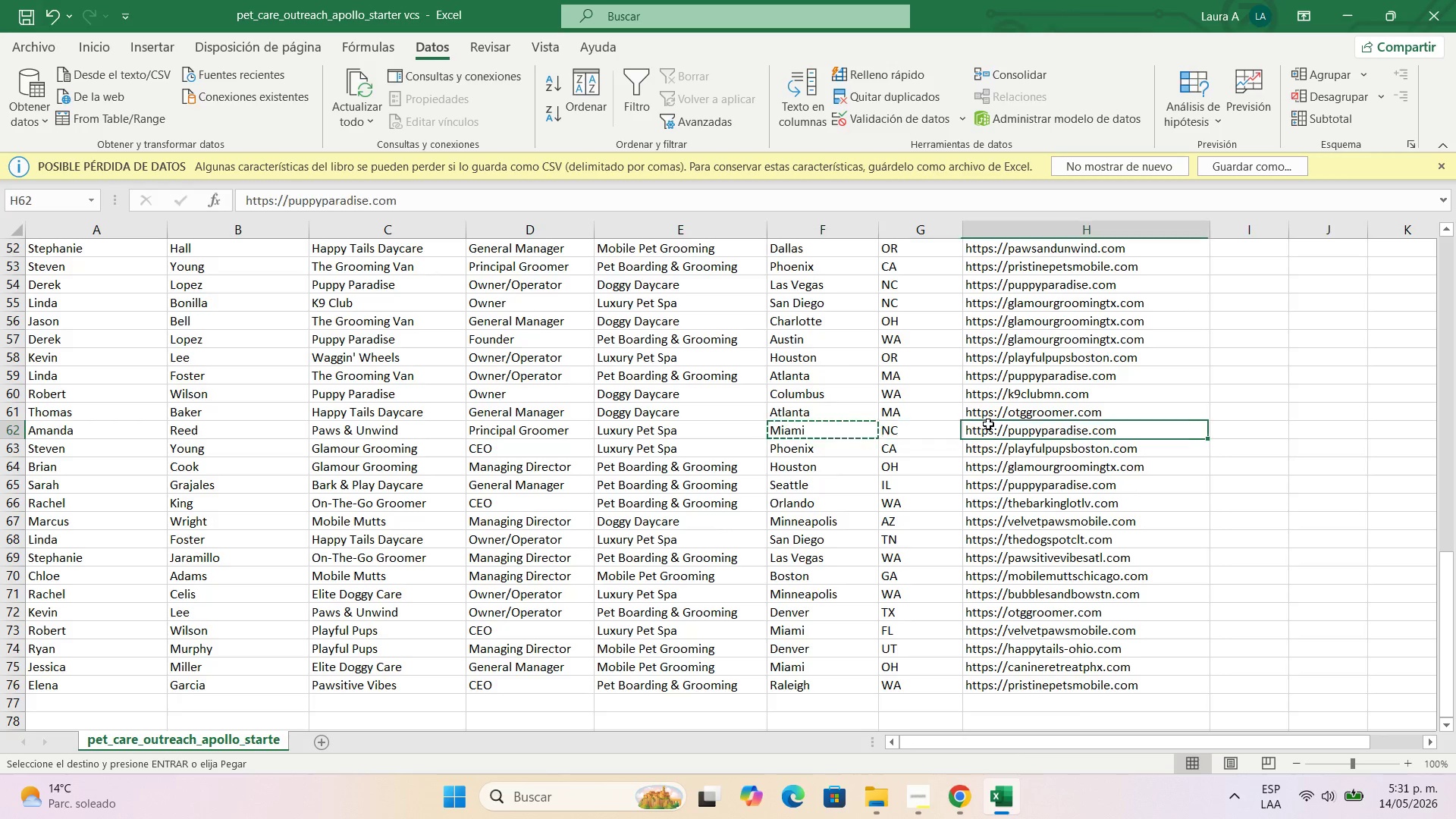 
key(Control+C)
 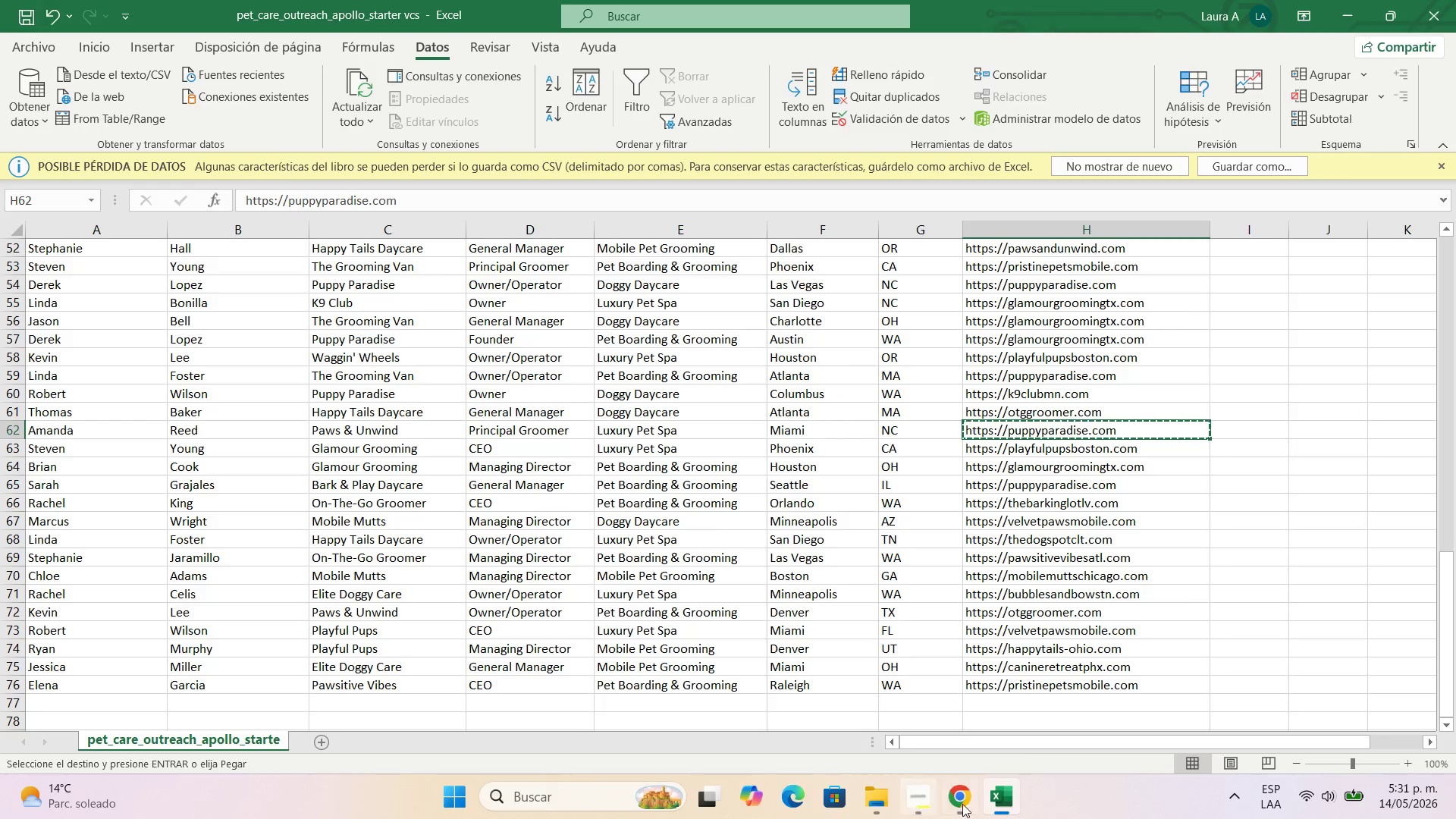 
left_click([962, 802])
 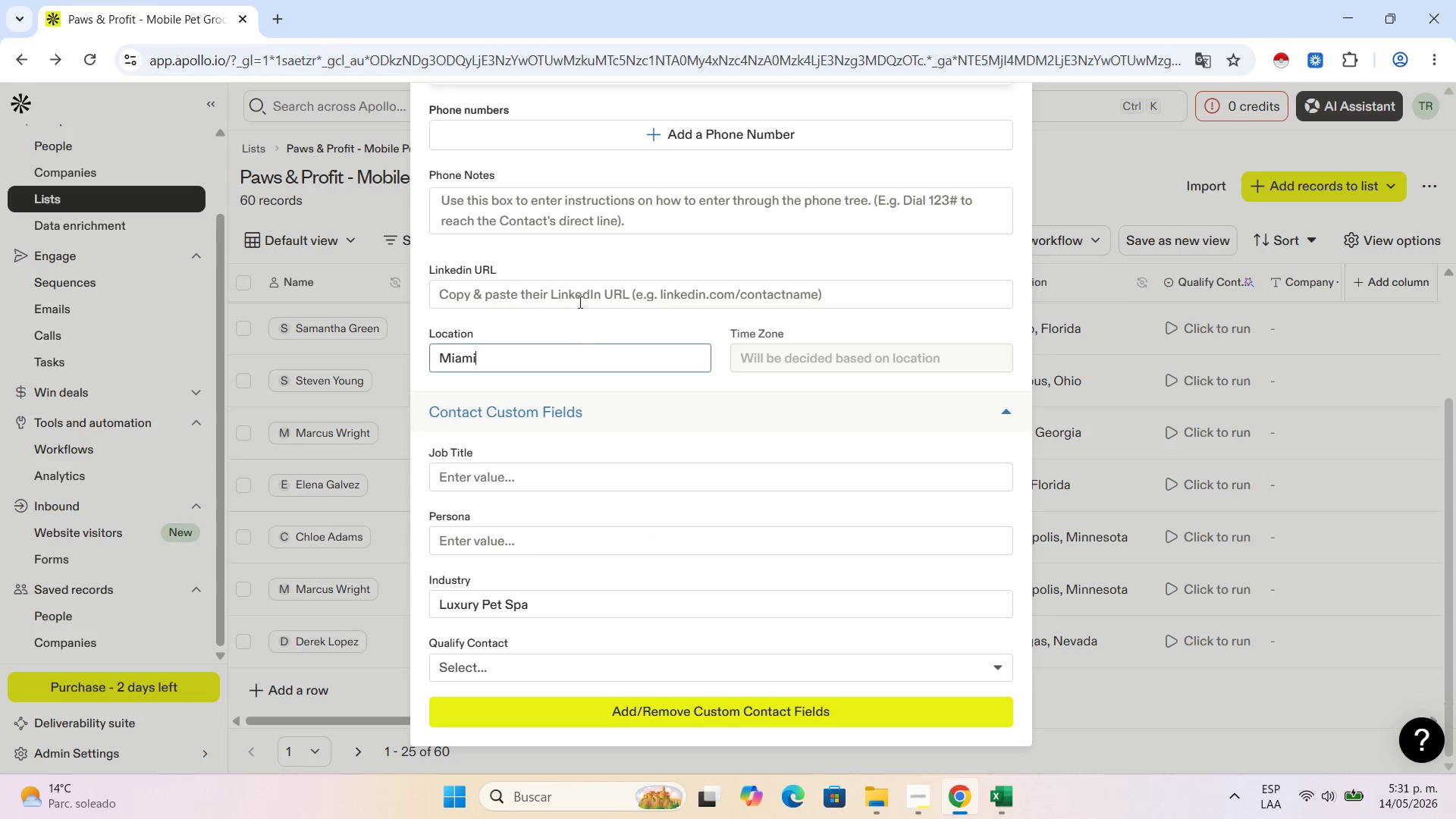 
left_click([584, 279])
 